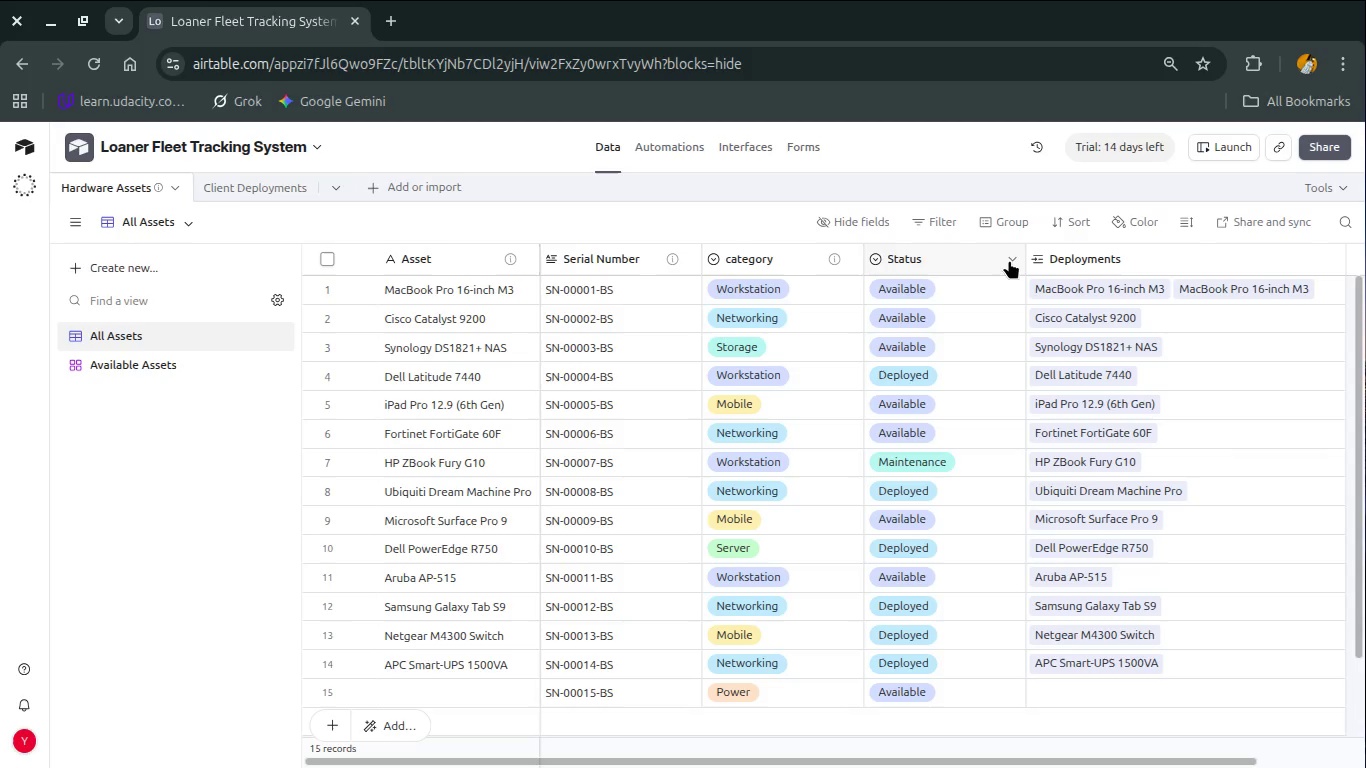 
wait(19.41)
 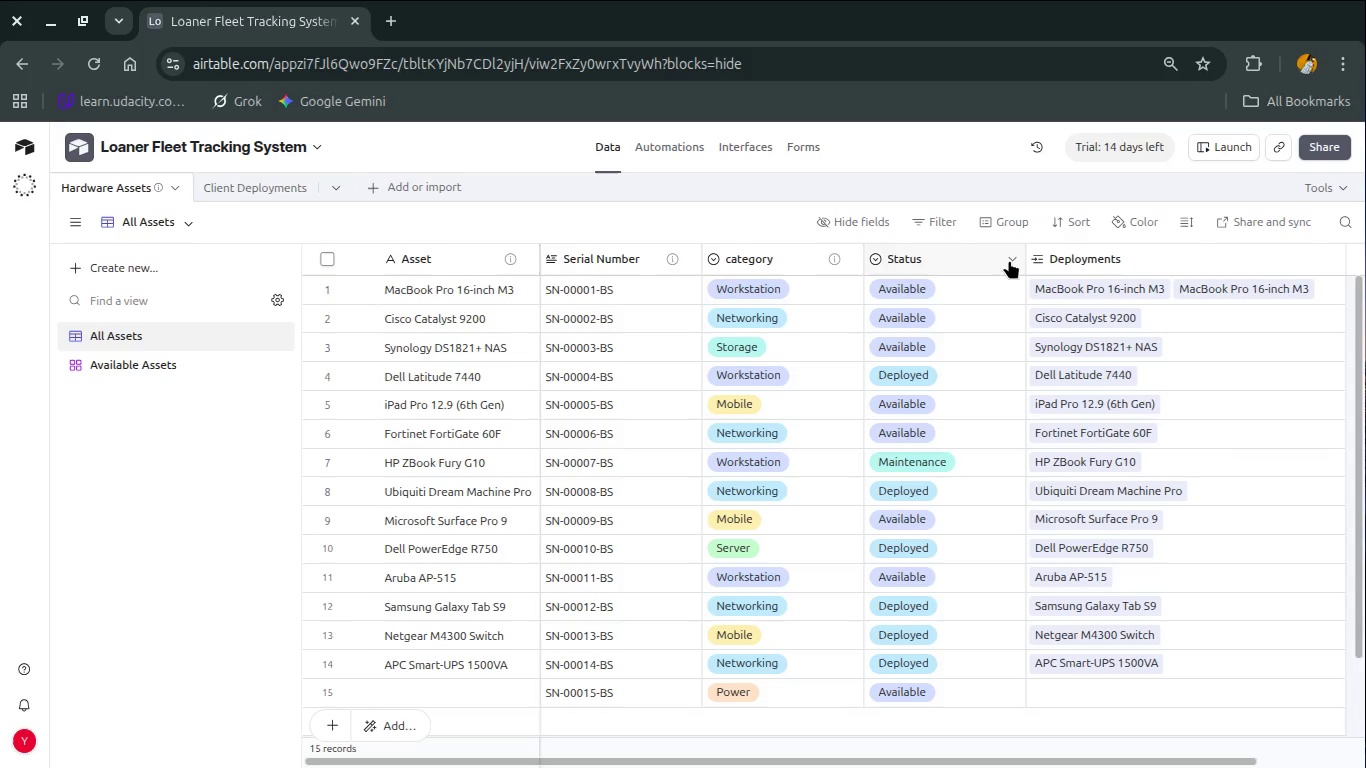 
left_click([1015, 256])
 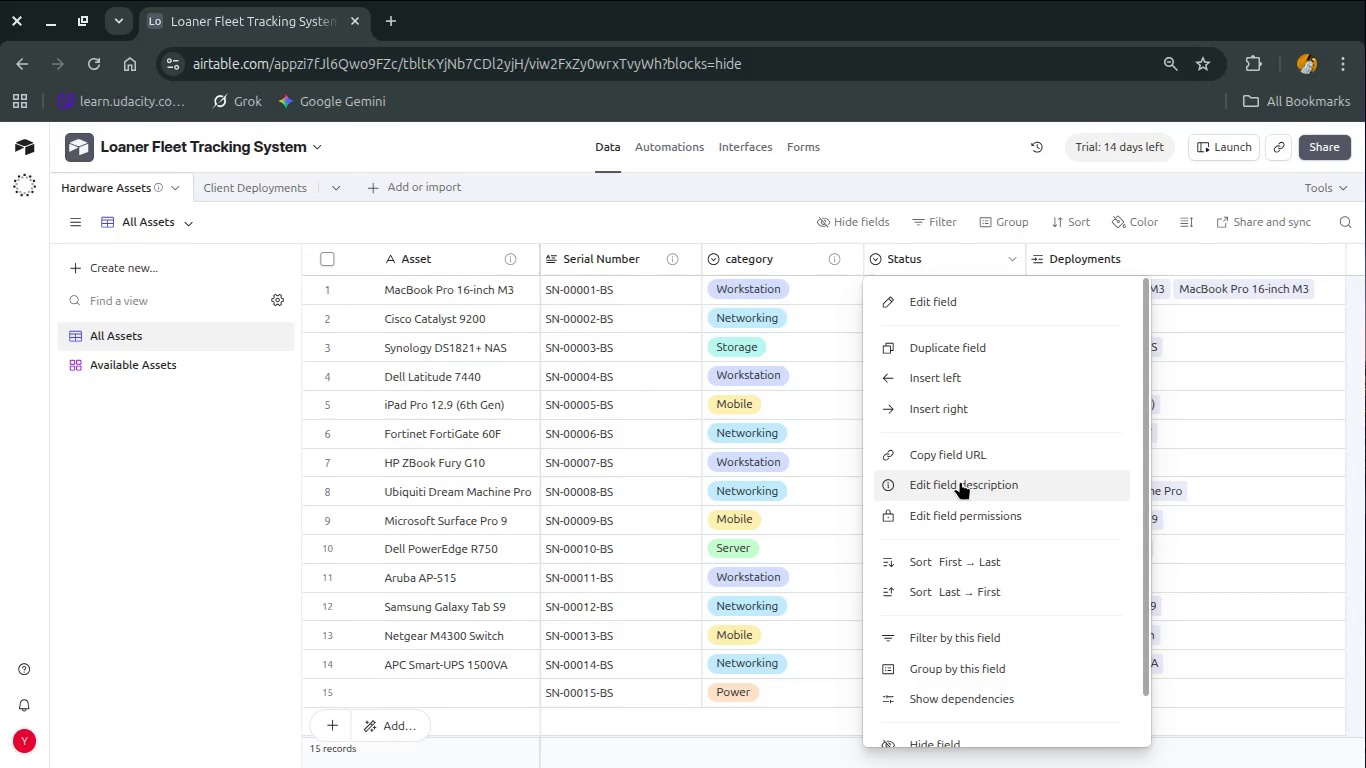 
left_click([961, 481])
 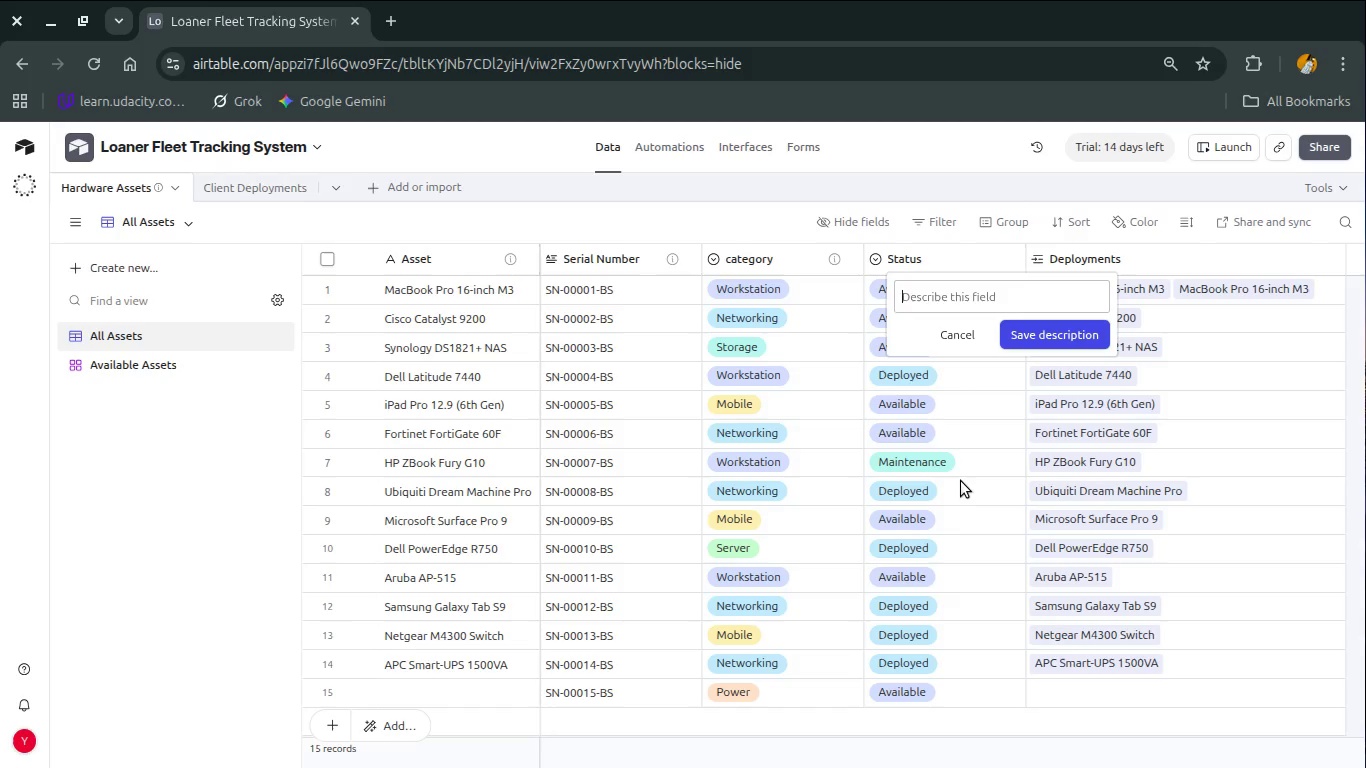 
hold_key(key=ShiftLeft, duration=0.63)
 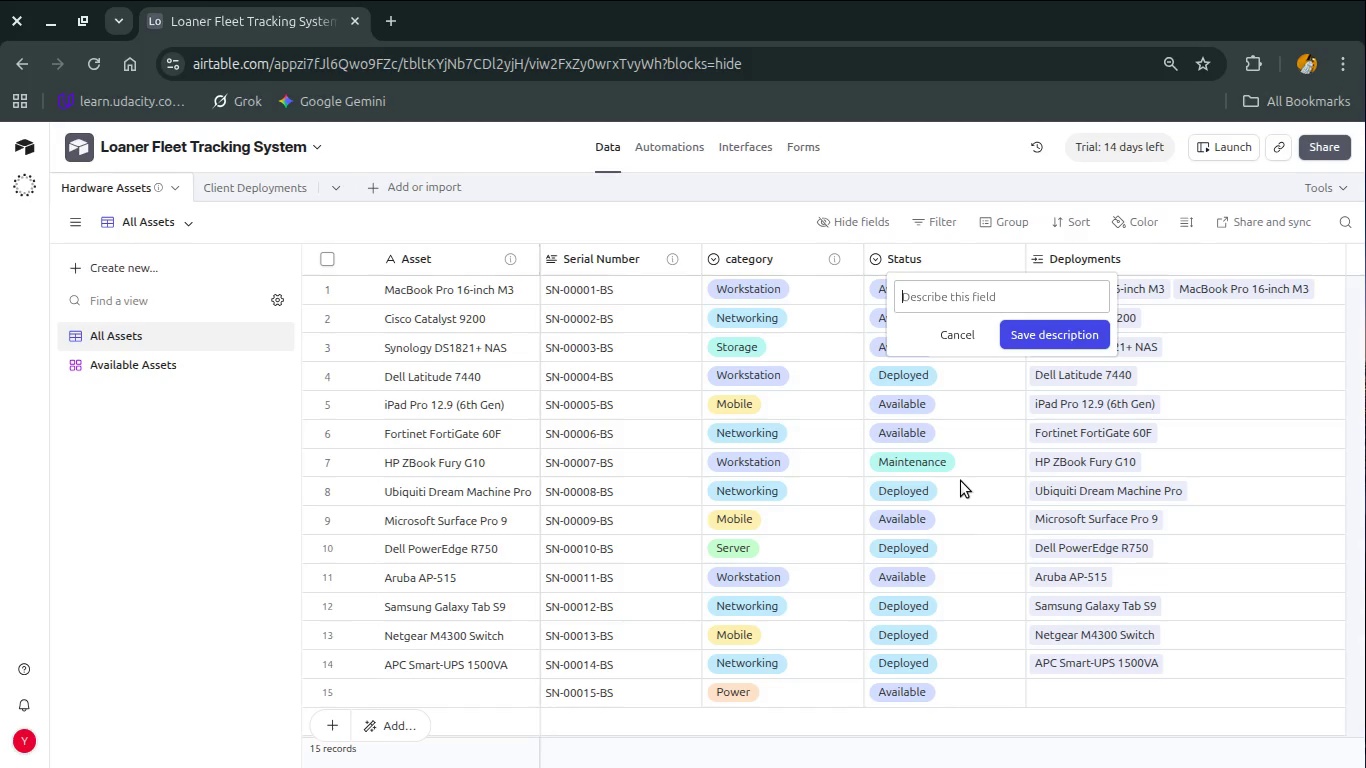 
type(Current Aca)
key(Backspace)
key(Backspace)
type(vailabity status )
 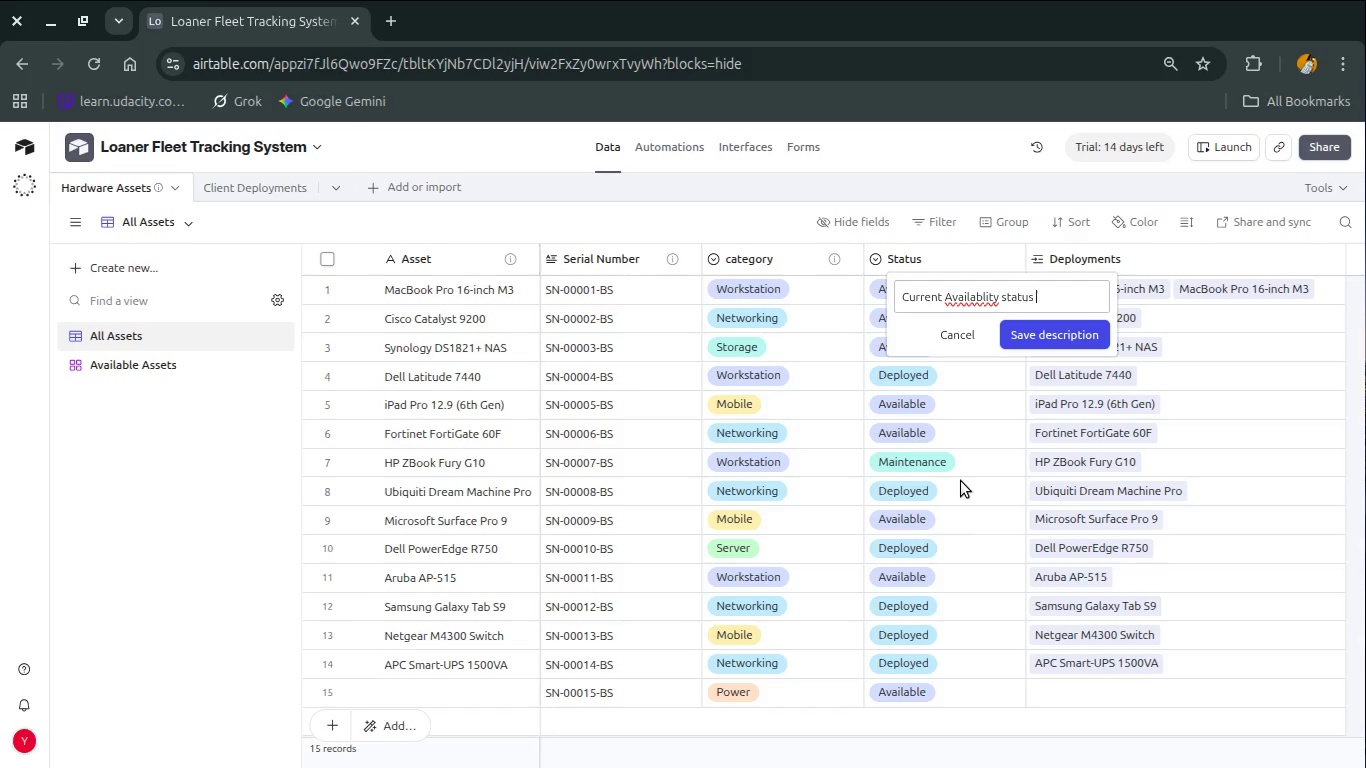 
wait(6.7)
 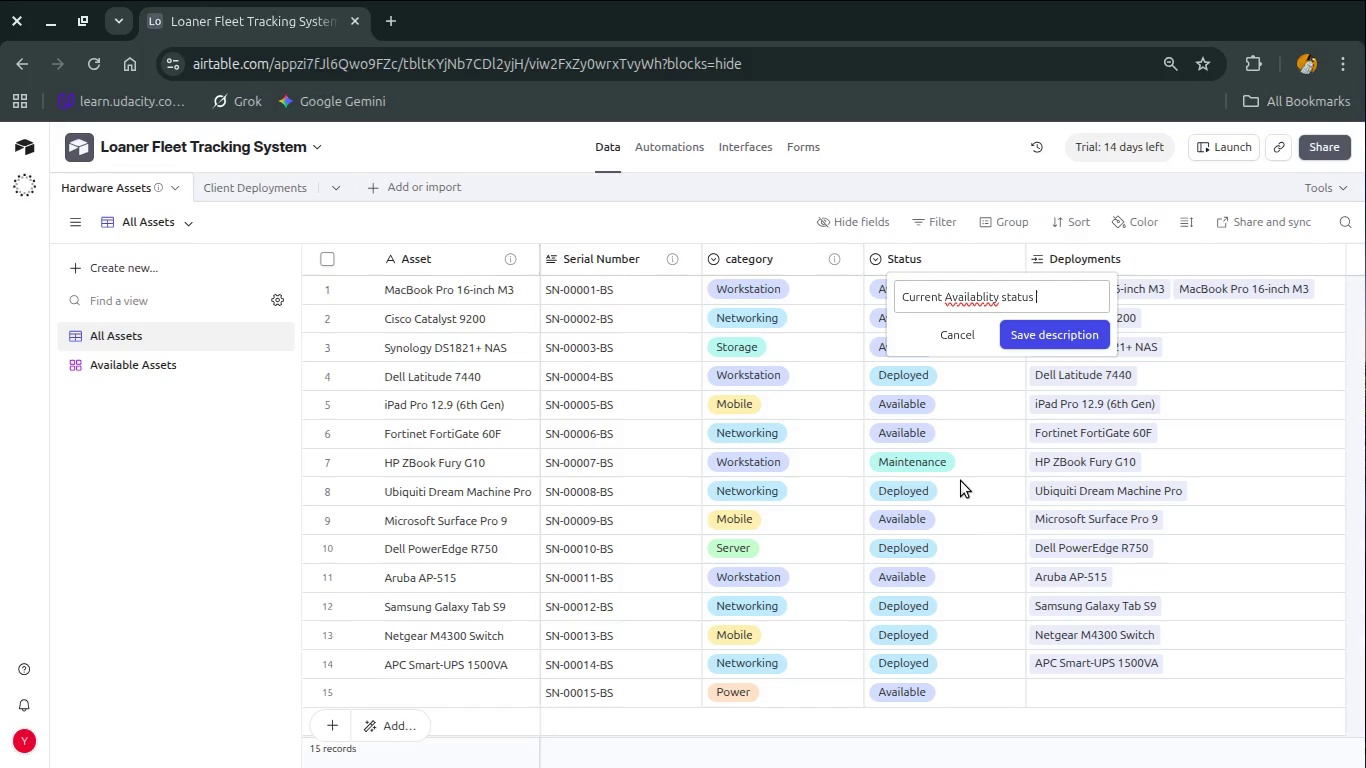 
type(ye)
key(Backspace)
key(Backspace)
key(Backspace)
key(Backspace)
key(Backspace)
key(Backspace)
key(Backspace)
key(Backspace)
key(Backspace)
key(Backspace)
key(Backspace)
key(Backspace)
key(Backspace)
type(o)
key(Backspace)
type(ility )
 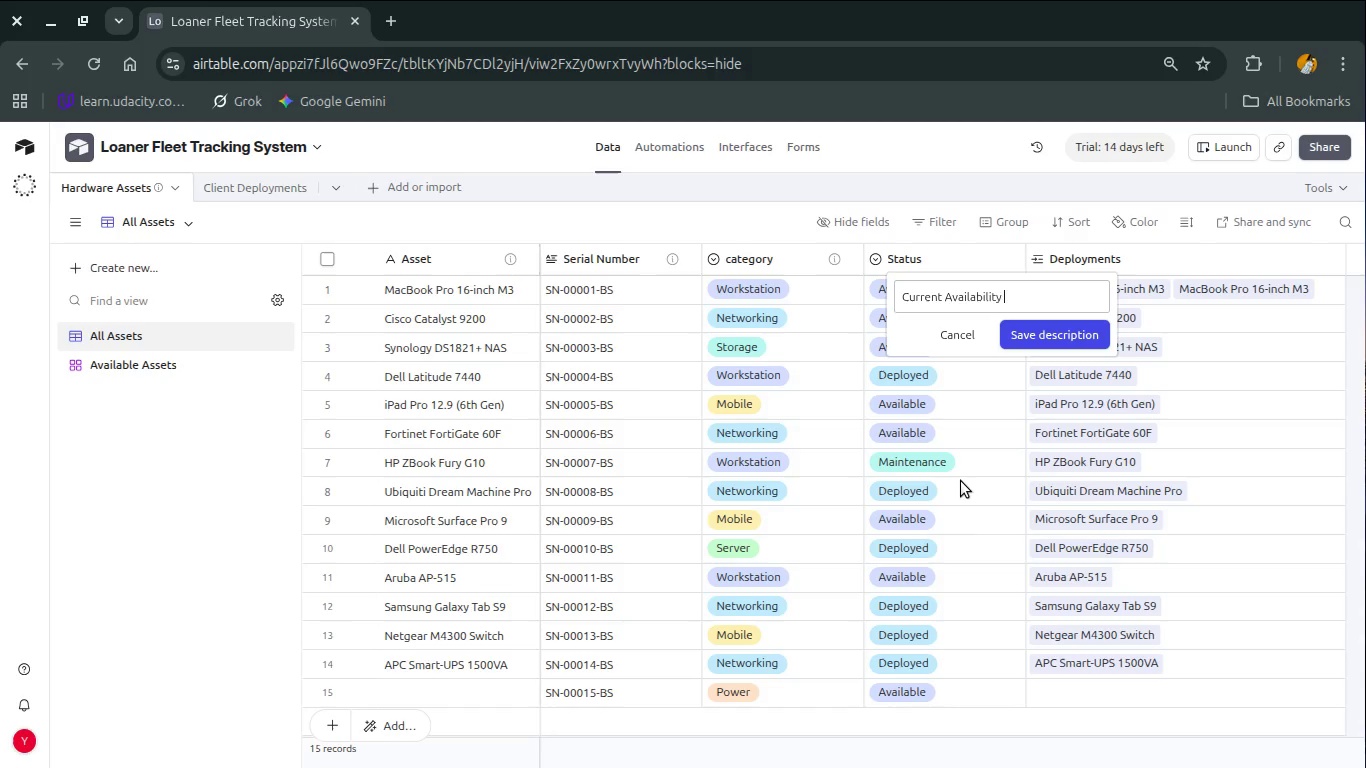 
wait(18.19)
 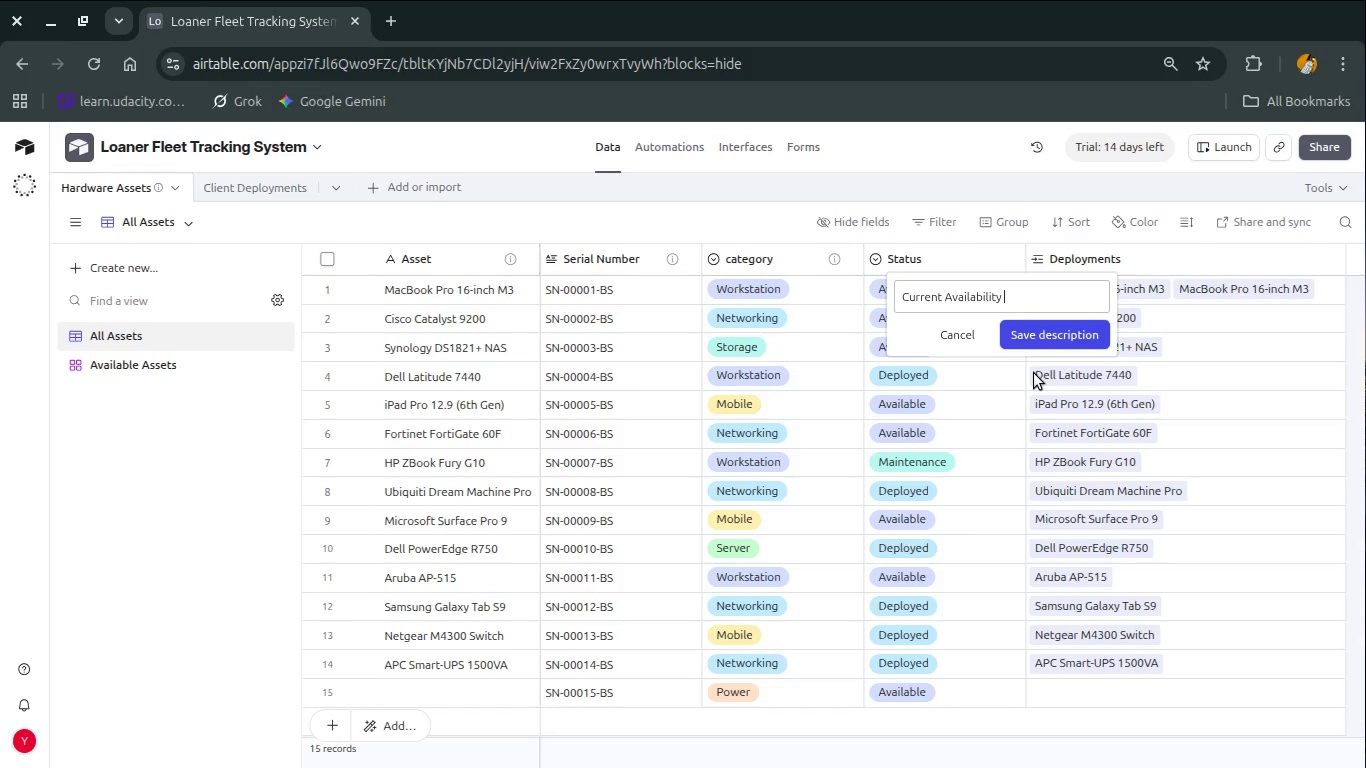 
type( state of mind )
 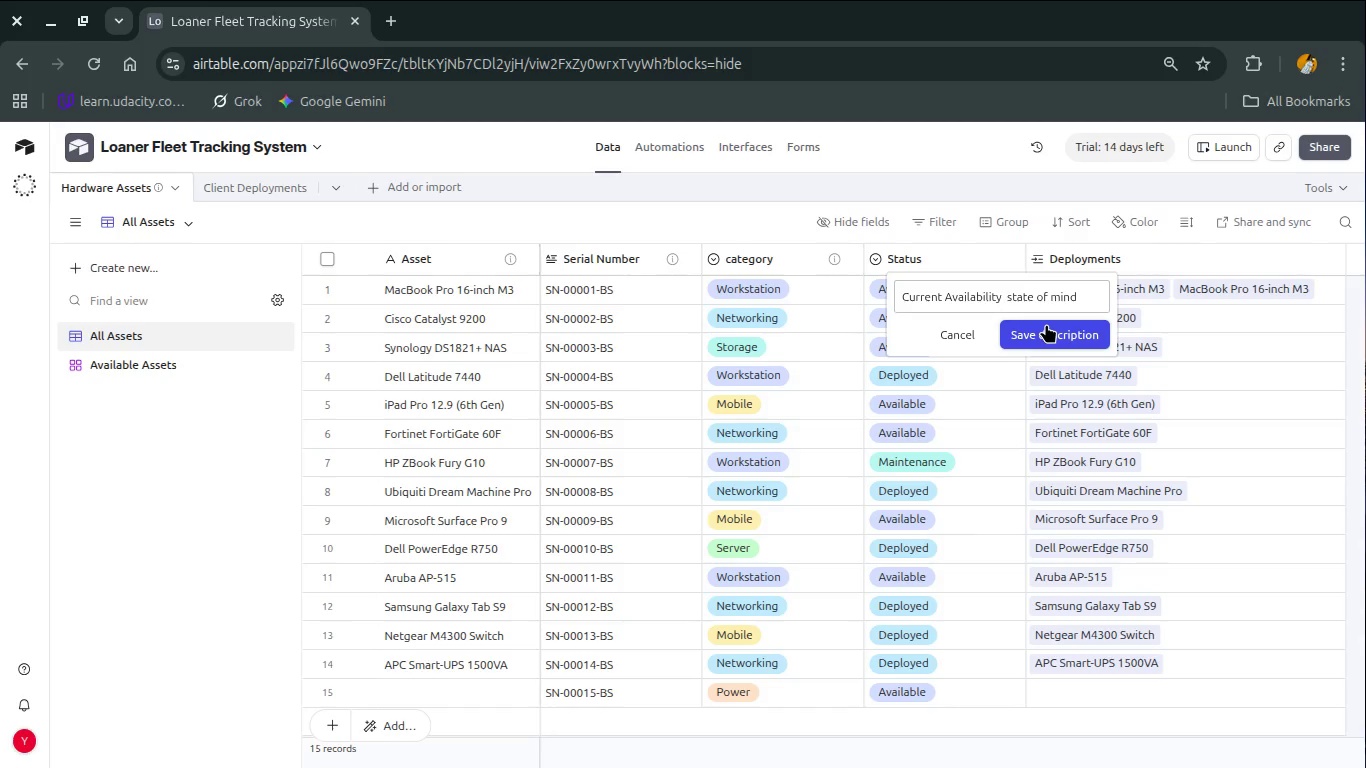 
key(Control+Backspace)
 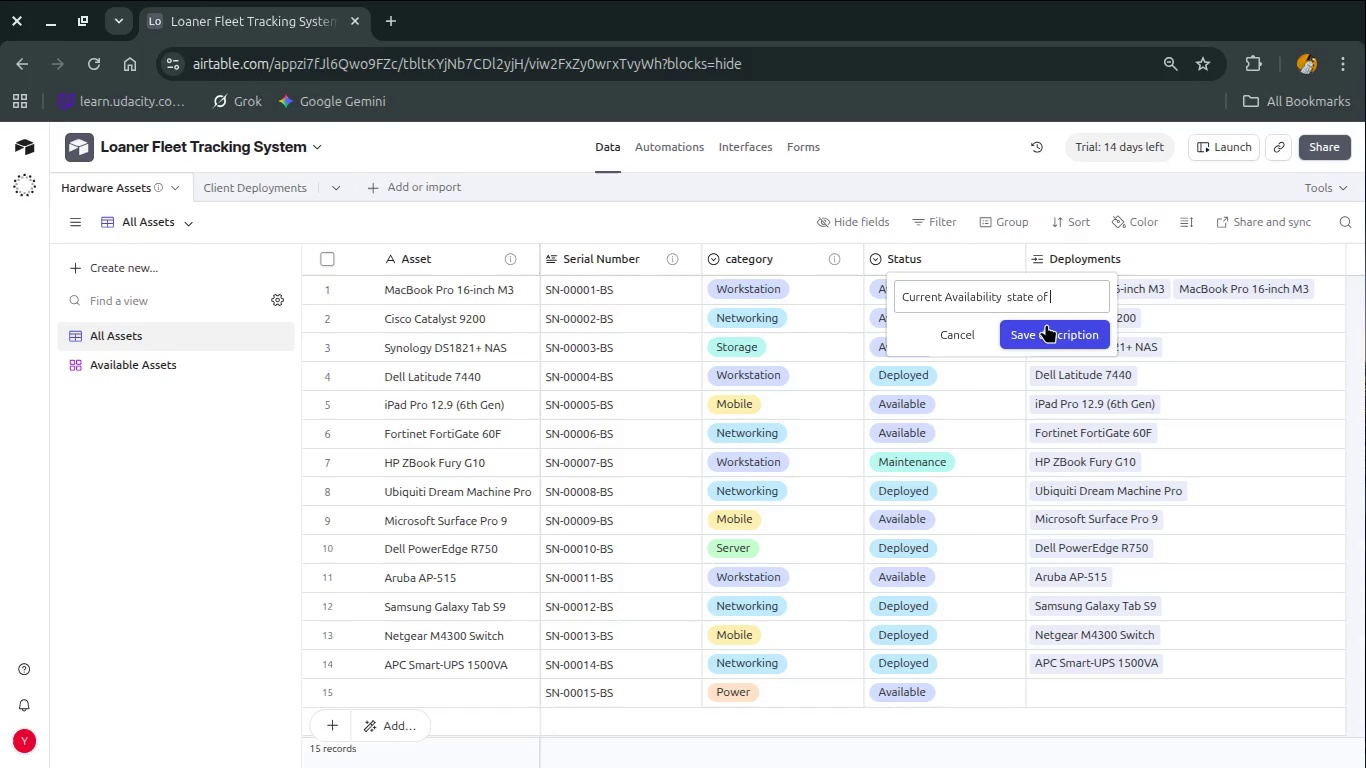 
key(Control+Backspace)
 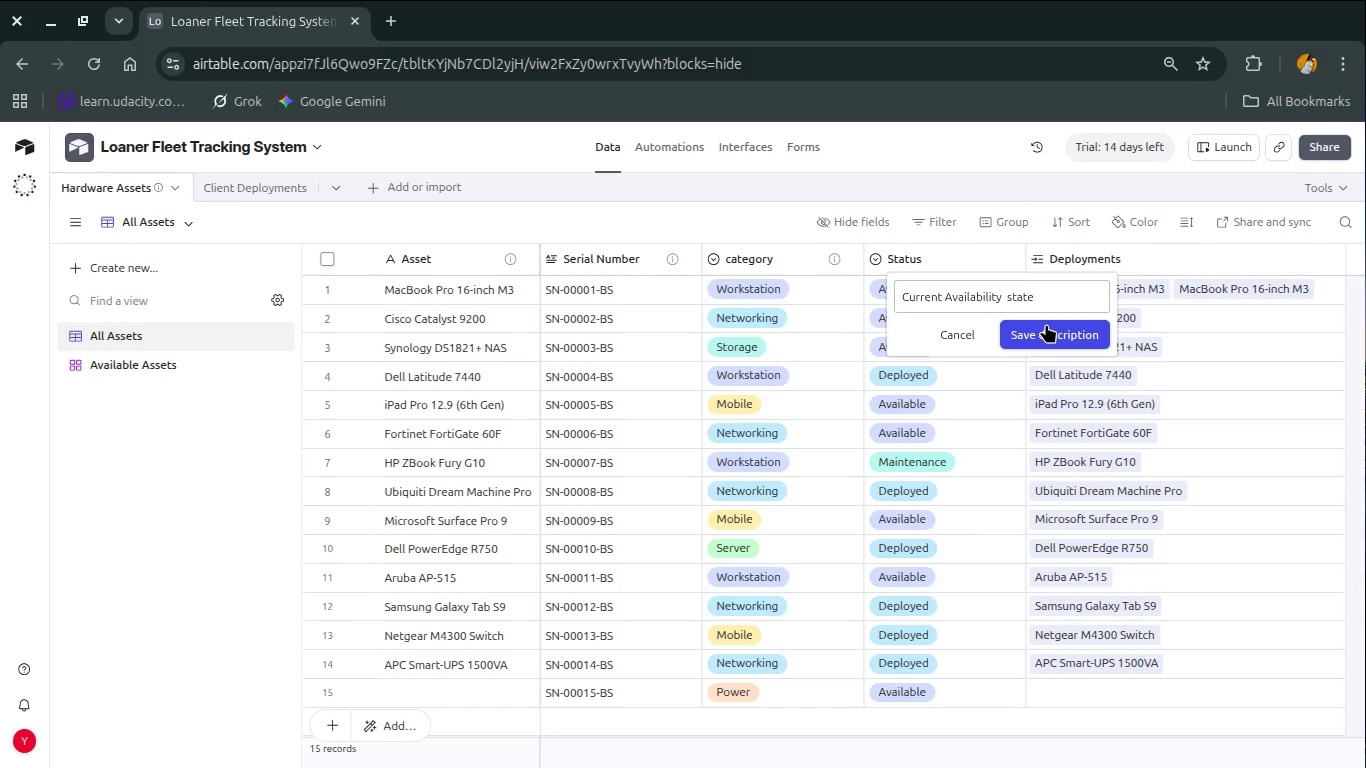 
type(of the asset.)
 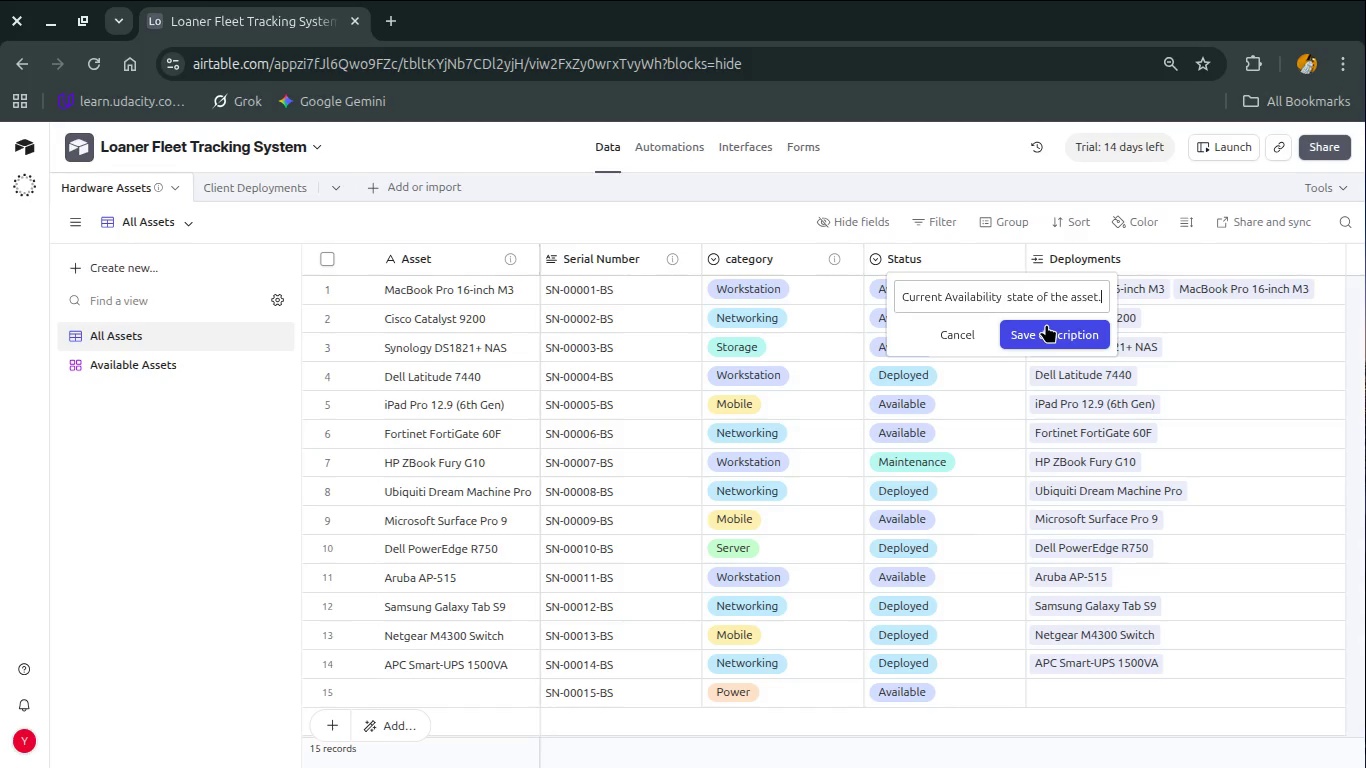 
left_click([1046, 324])
 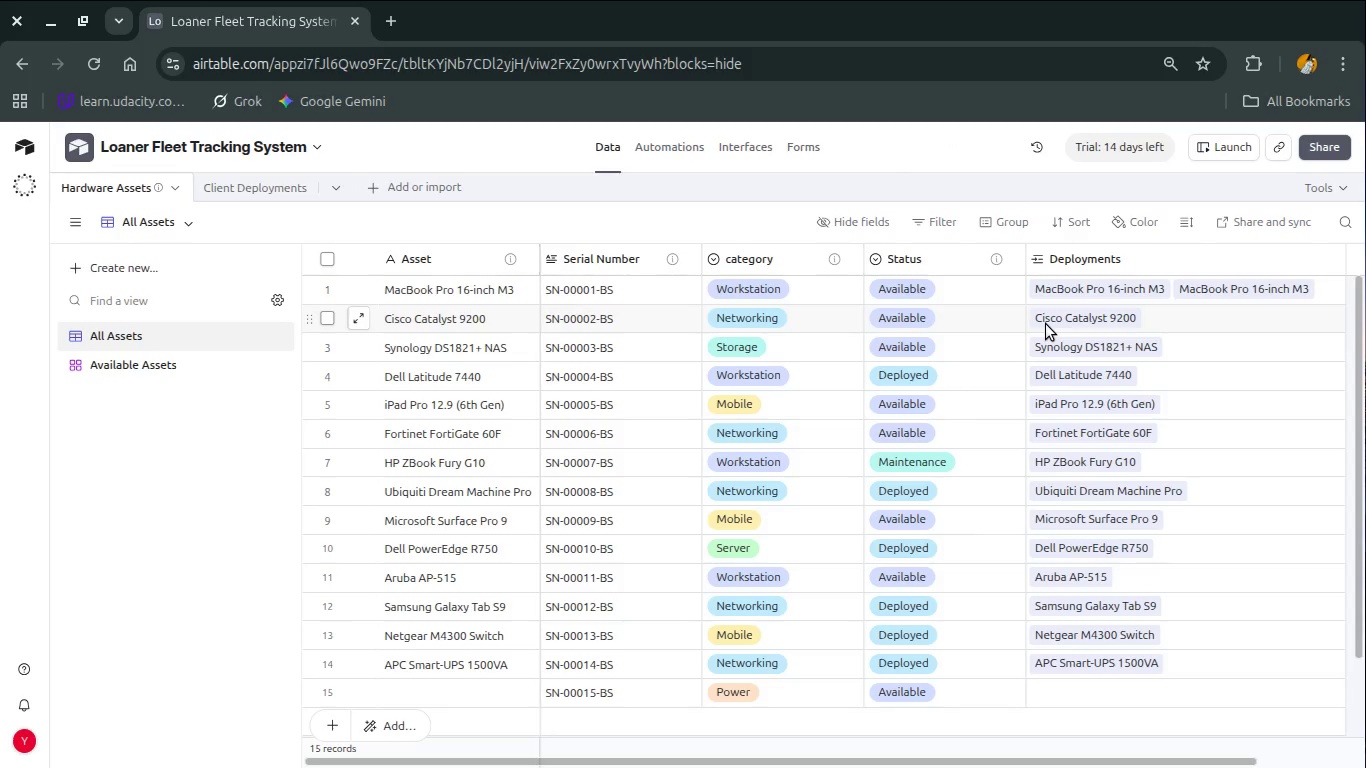 
wait(17.82)
 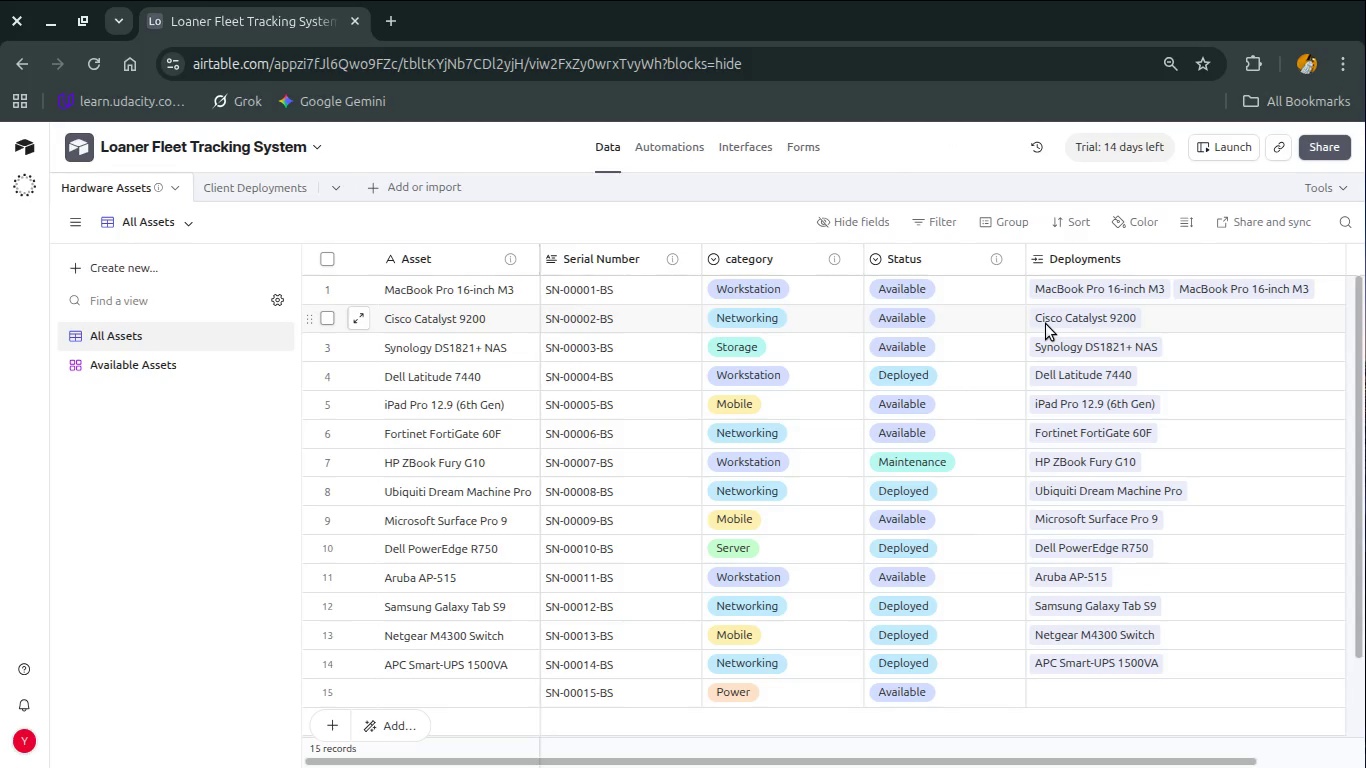 
left_click([1332, 256])
 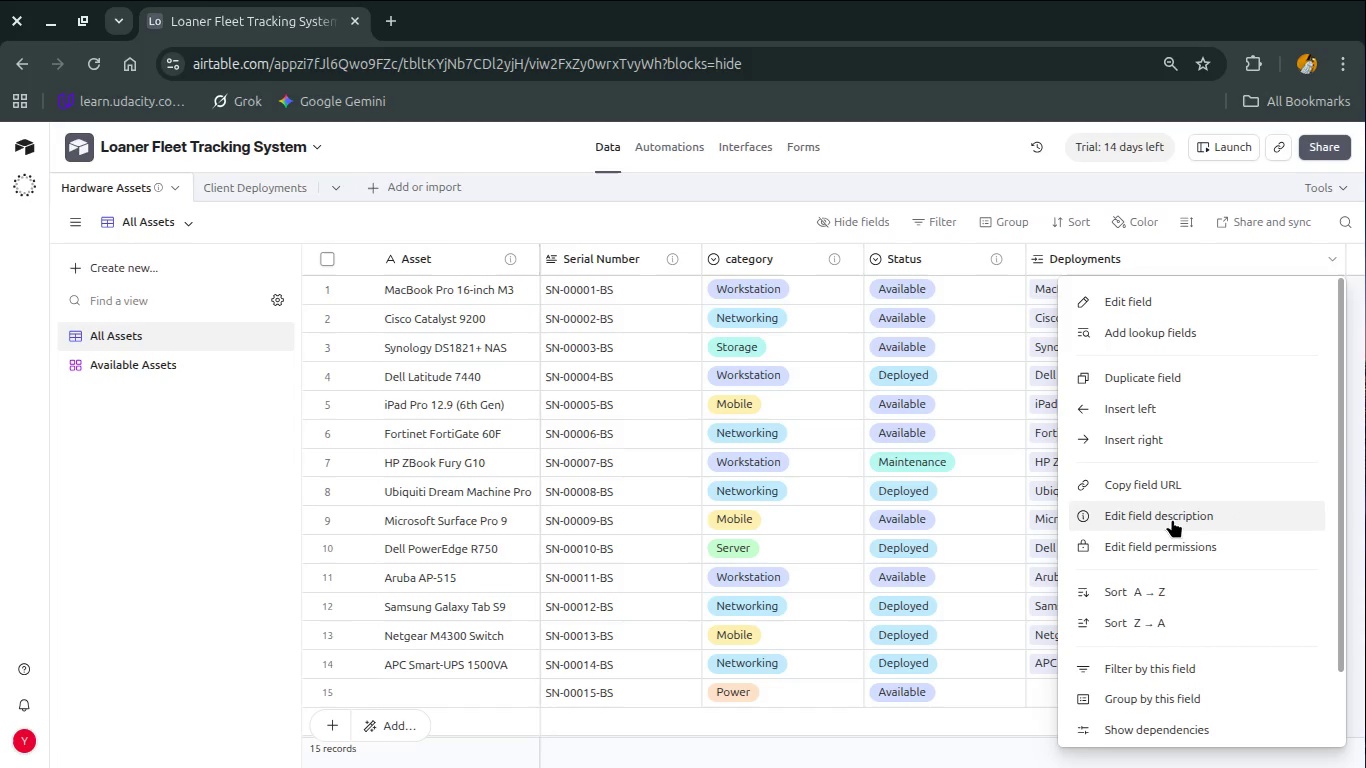 
left_click([1172, 519])
 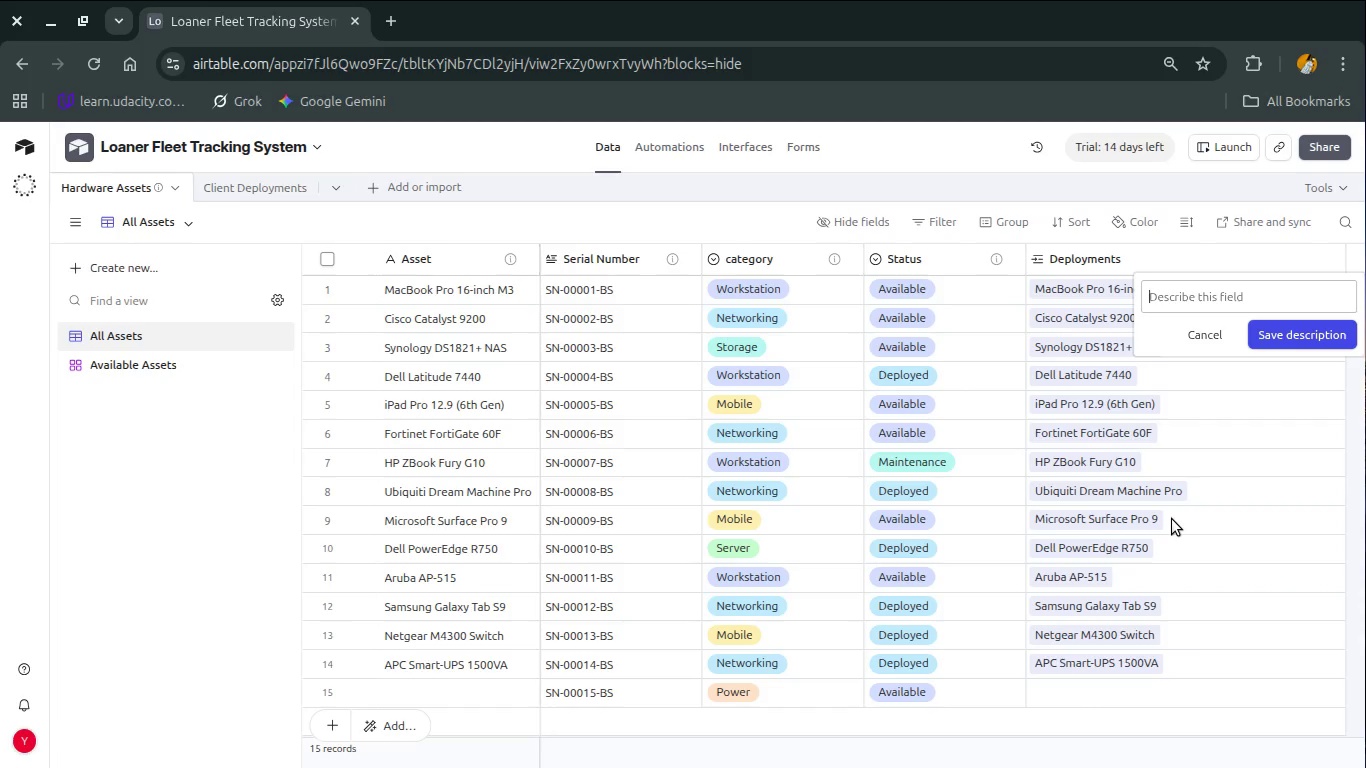 
wait(5.36)
 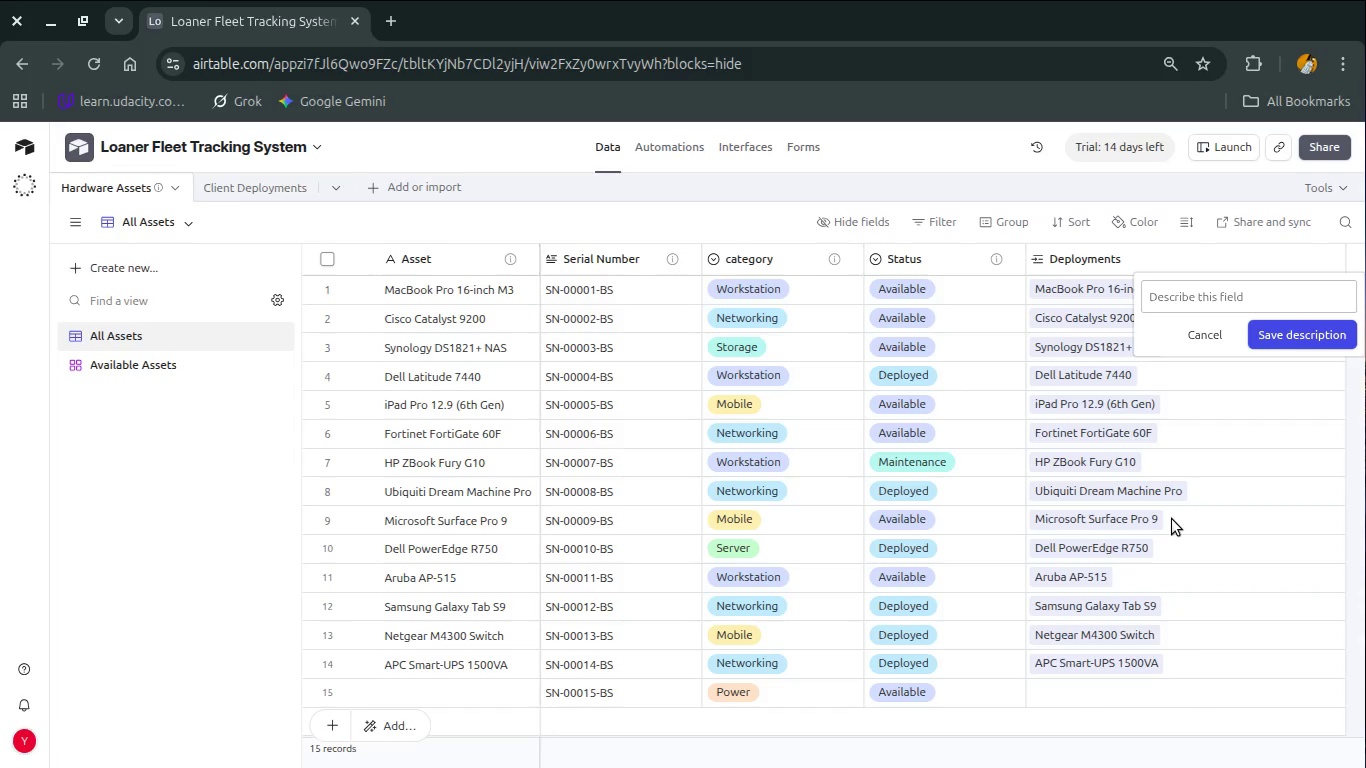 
type(show al deployment state of thsi customer )
 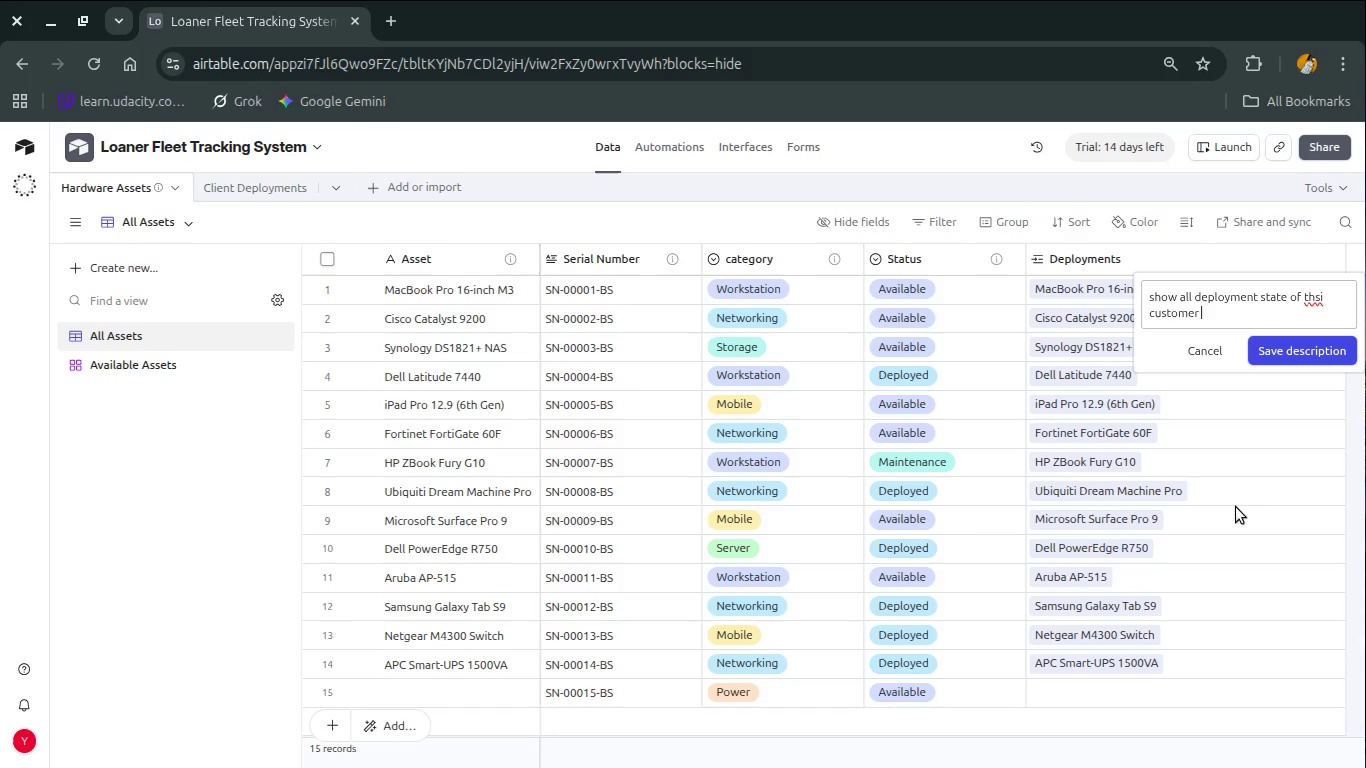 
double_click([1315, 302])
 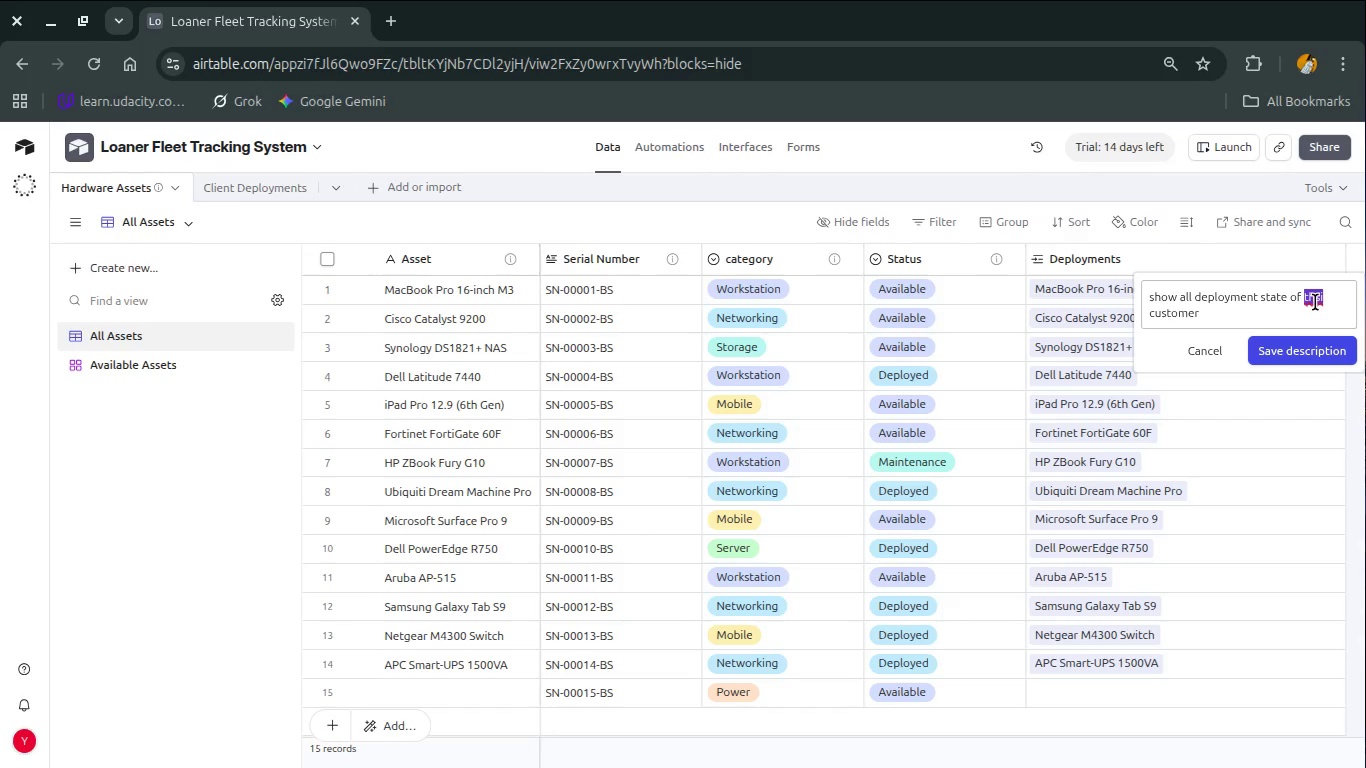 
type(this )
 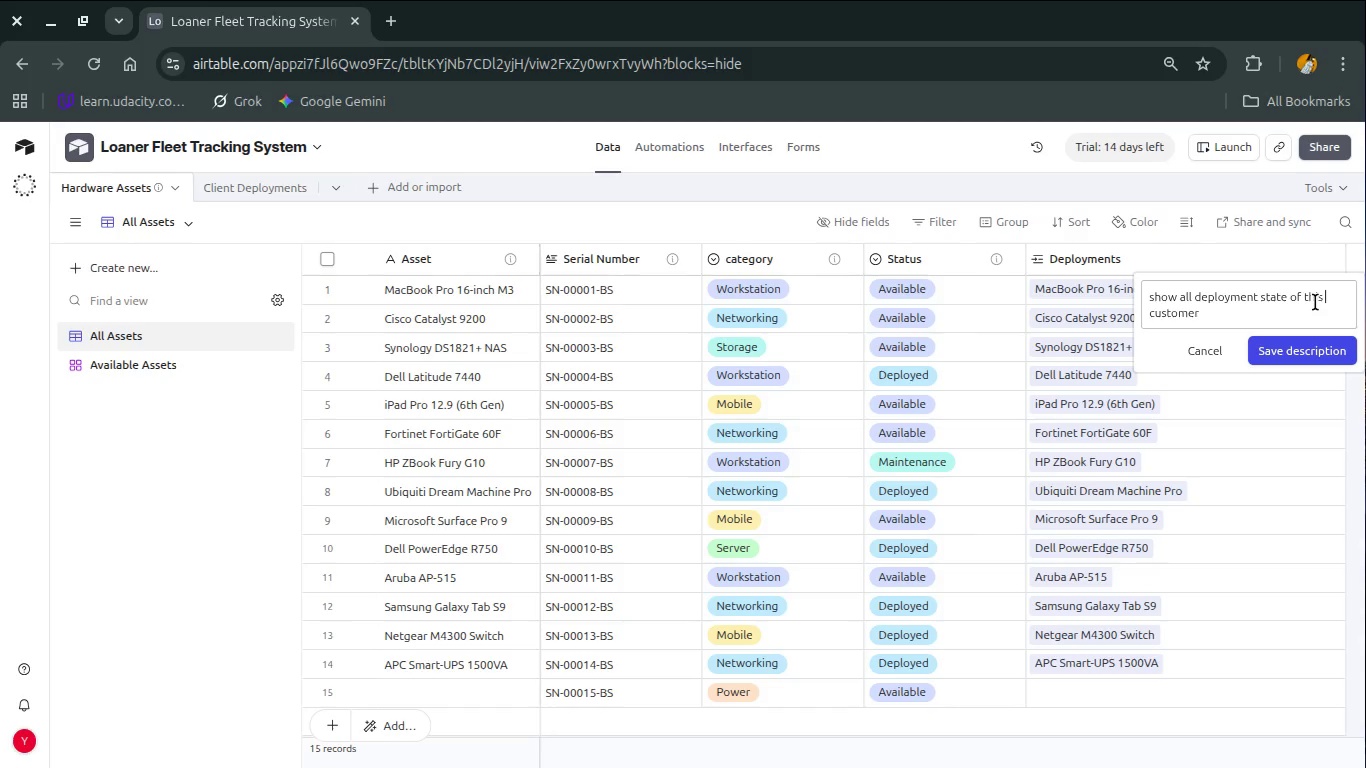 
wait(16.12)
 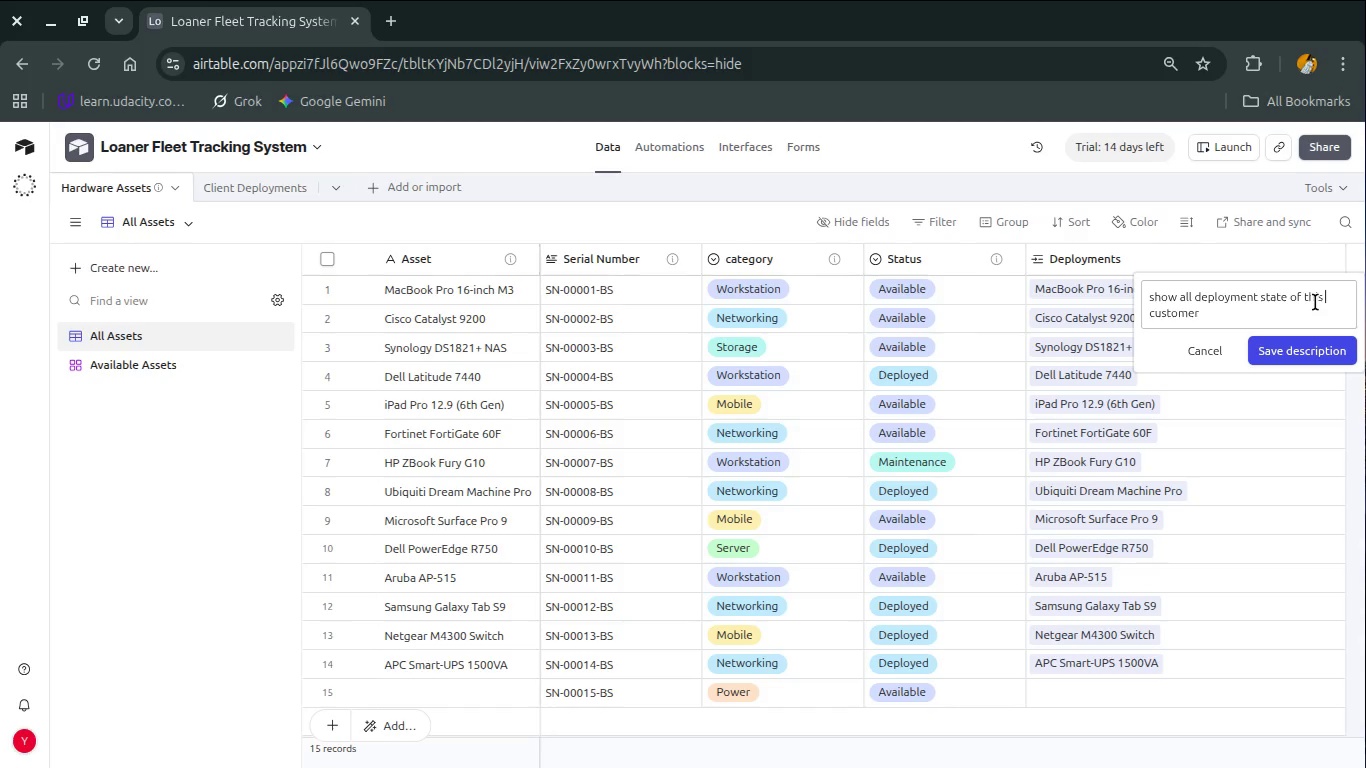 
left_click([1245, 310])
 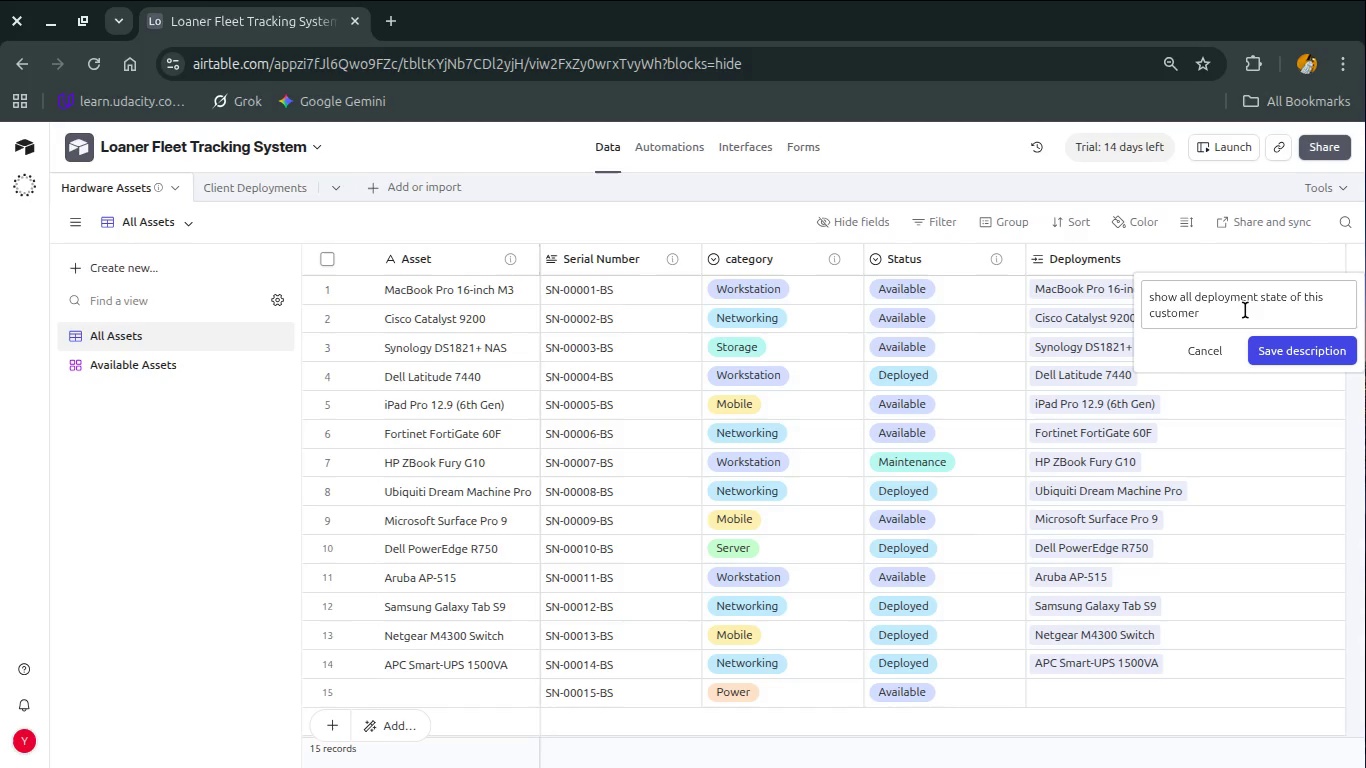 
wait(12.92)
 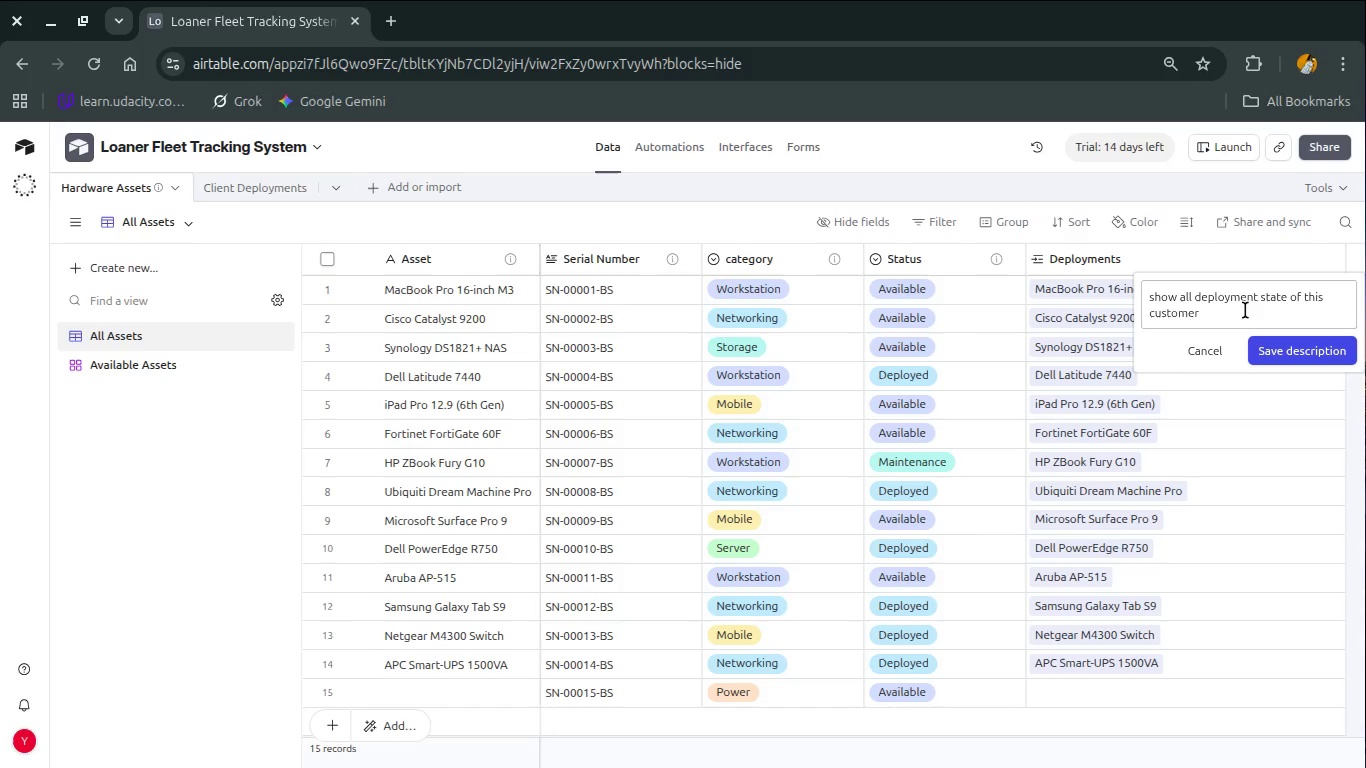 
left_click_drag(start_coordinate=[1262, 296], to_coordinate=[1313, 334])
 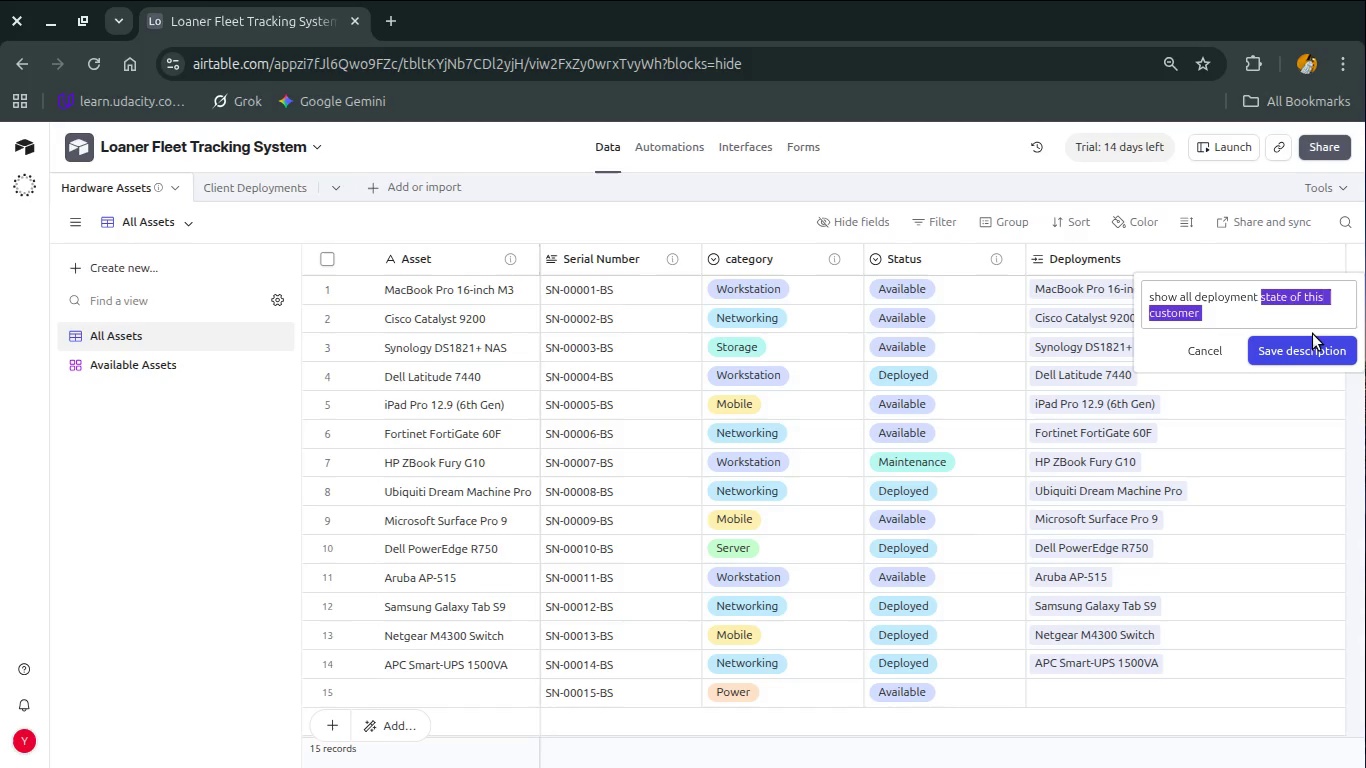 
type(history related ot h)
key(Backspace)
type(this assets)
 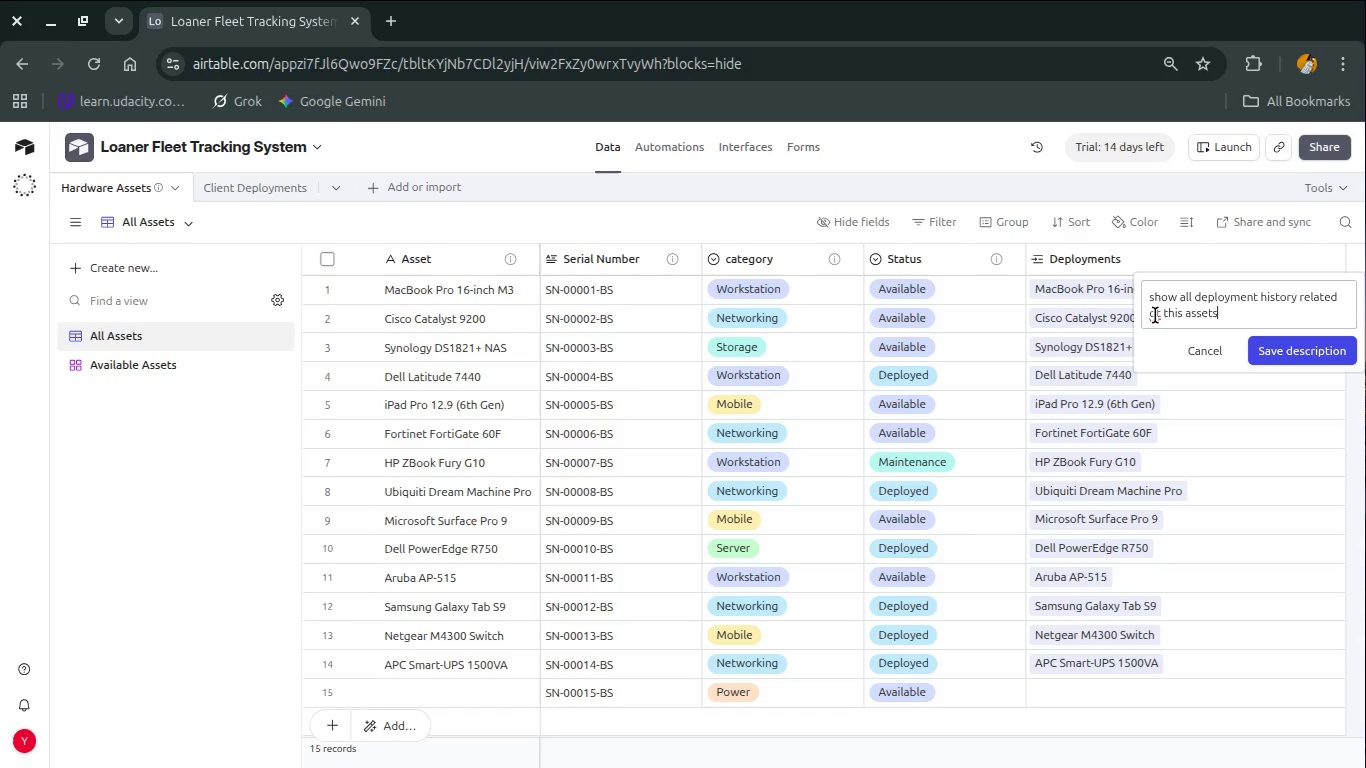 
double_click([1158, 317])
 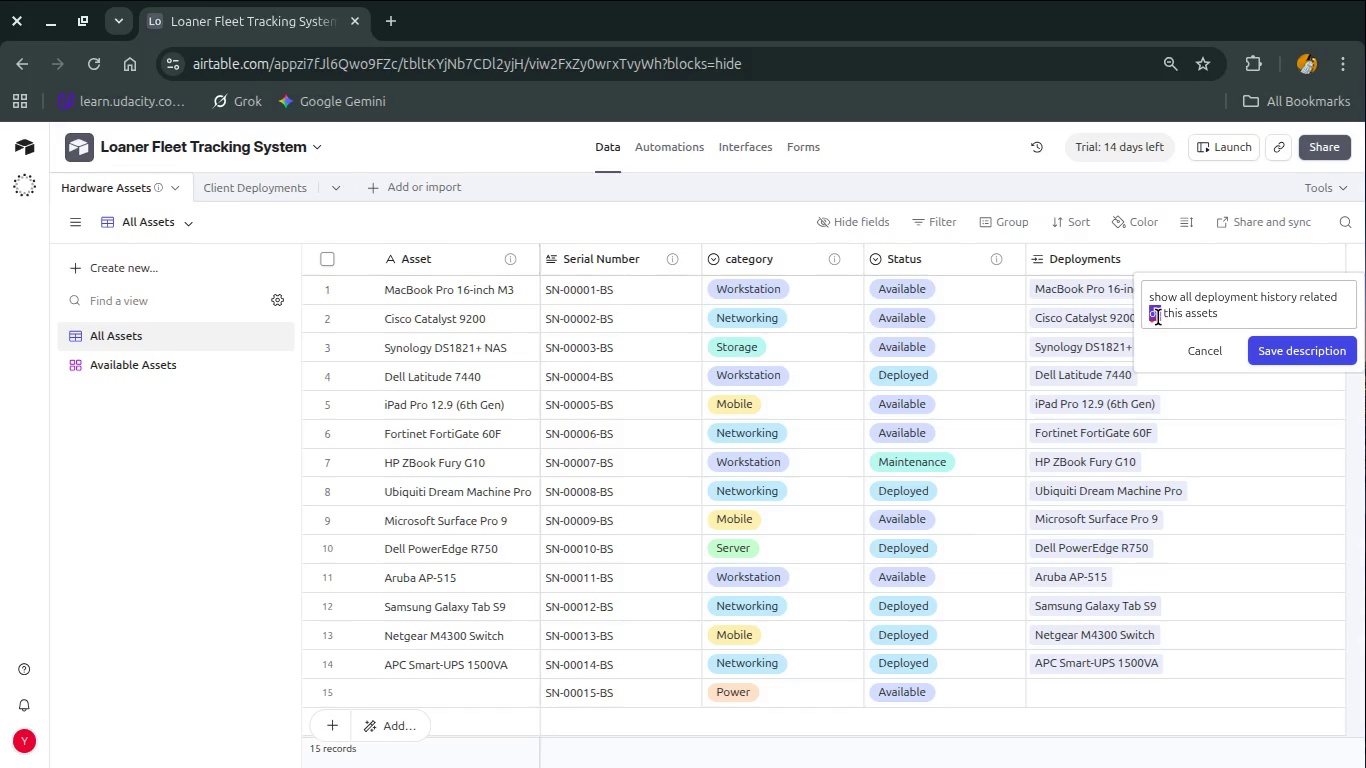 
type(to )
 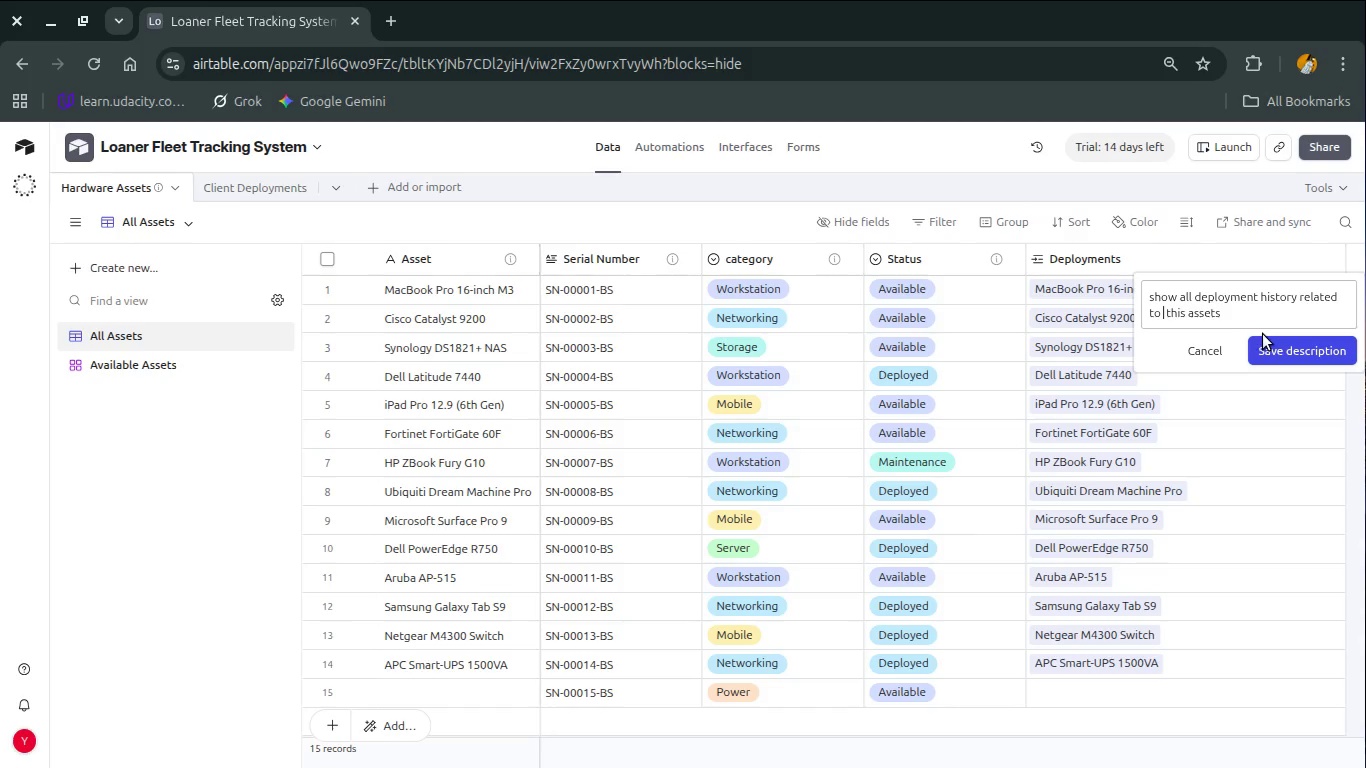 
left_click([1263, 334])
 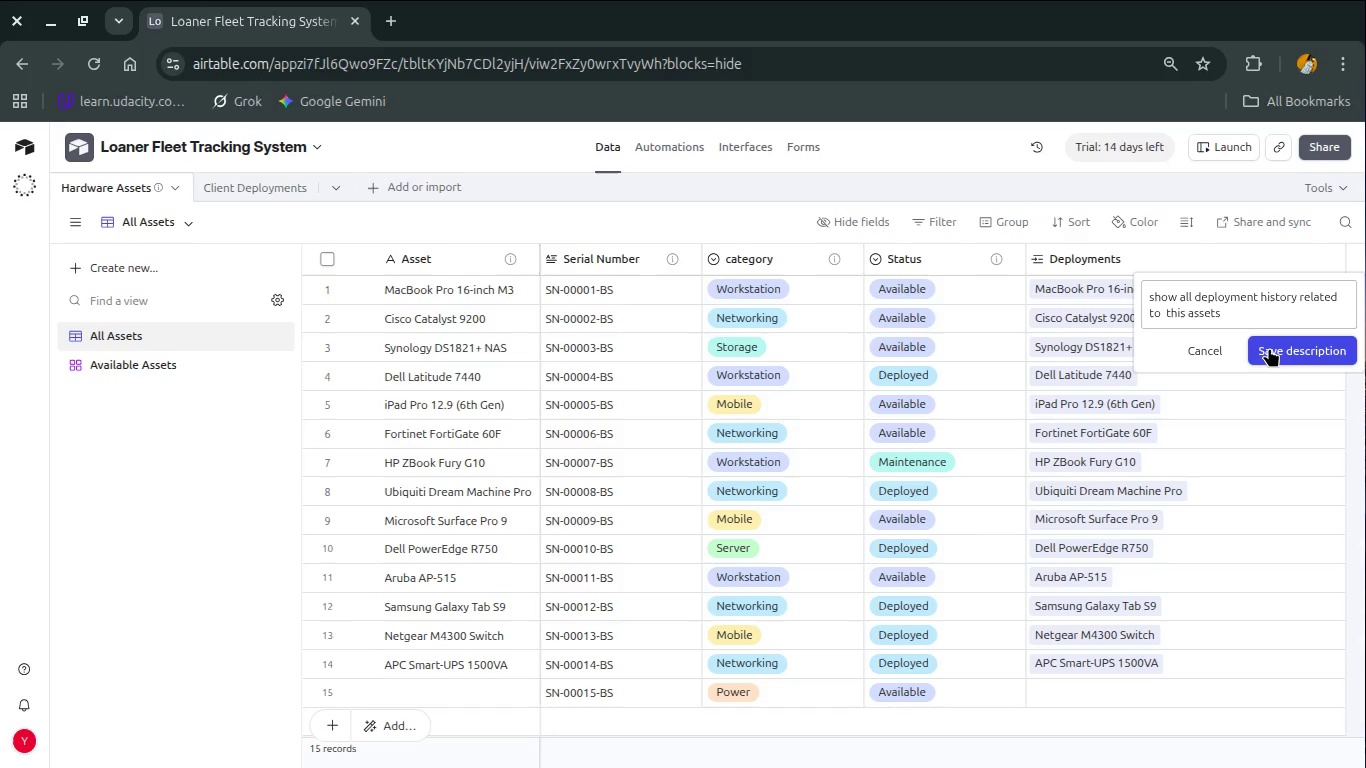 
left_click([1271, 351])
 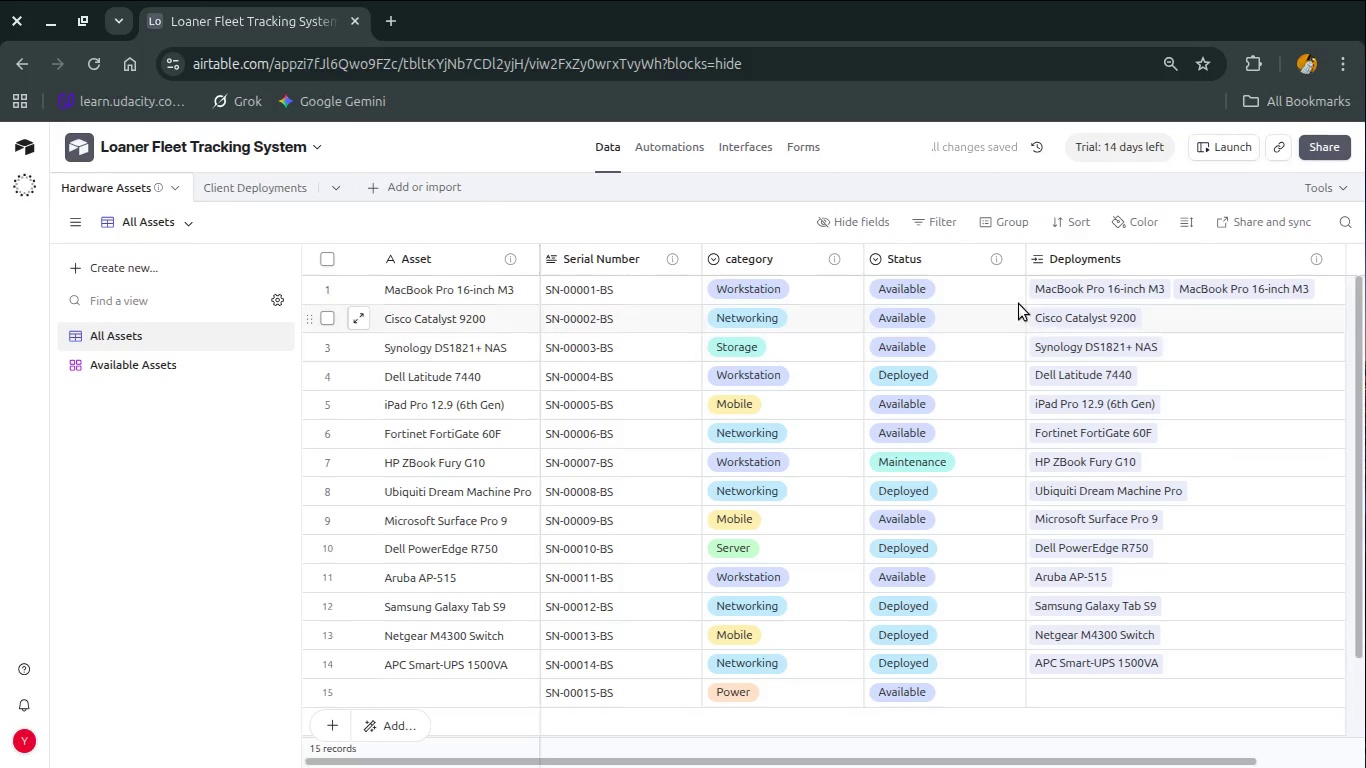 
scroll: coordinate [1212, 376], scroll_direction: up, amount: 4.0
 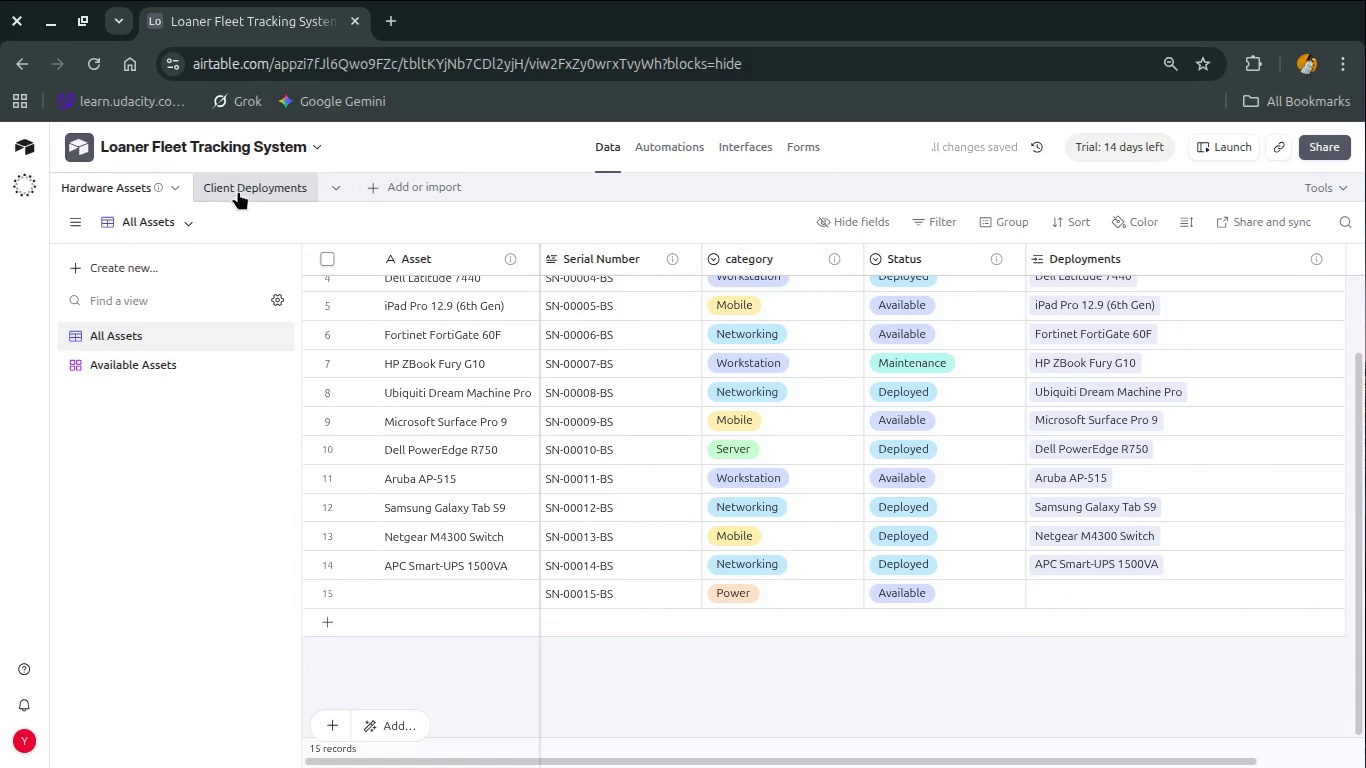 
left_click([238, 191])
 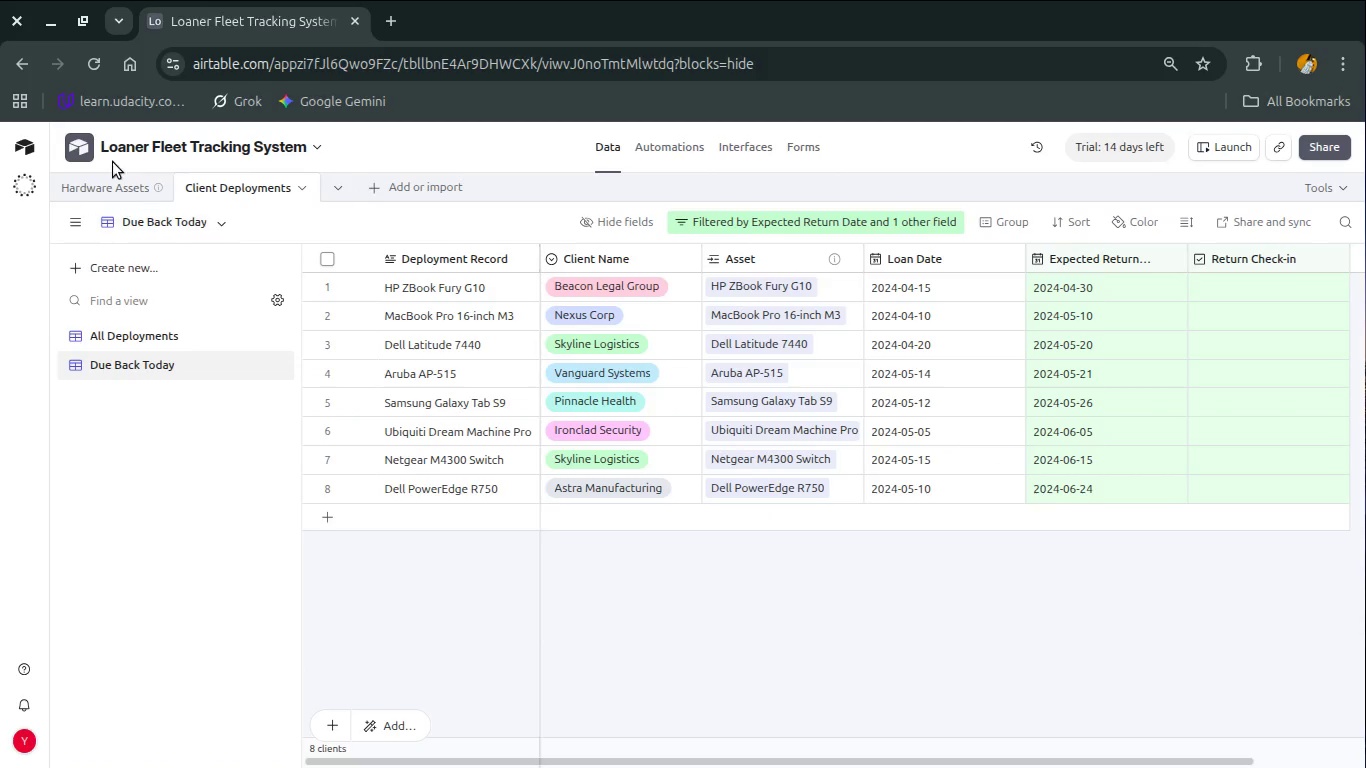 
wait(7.42)
 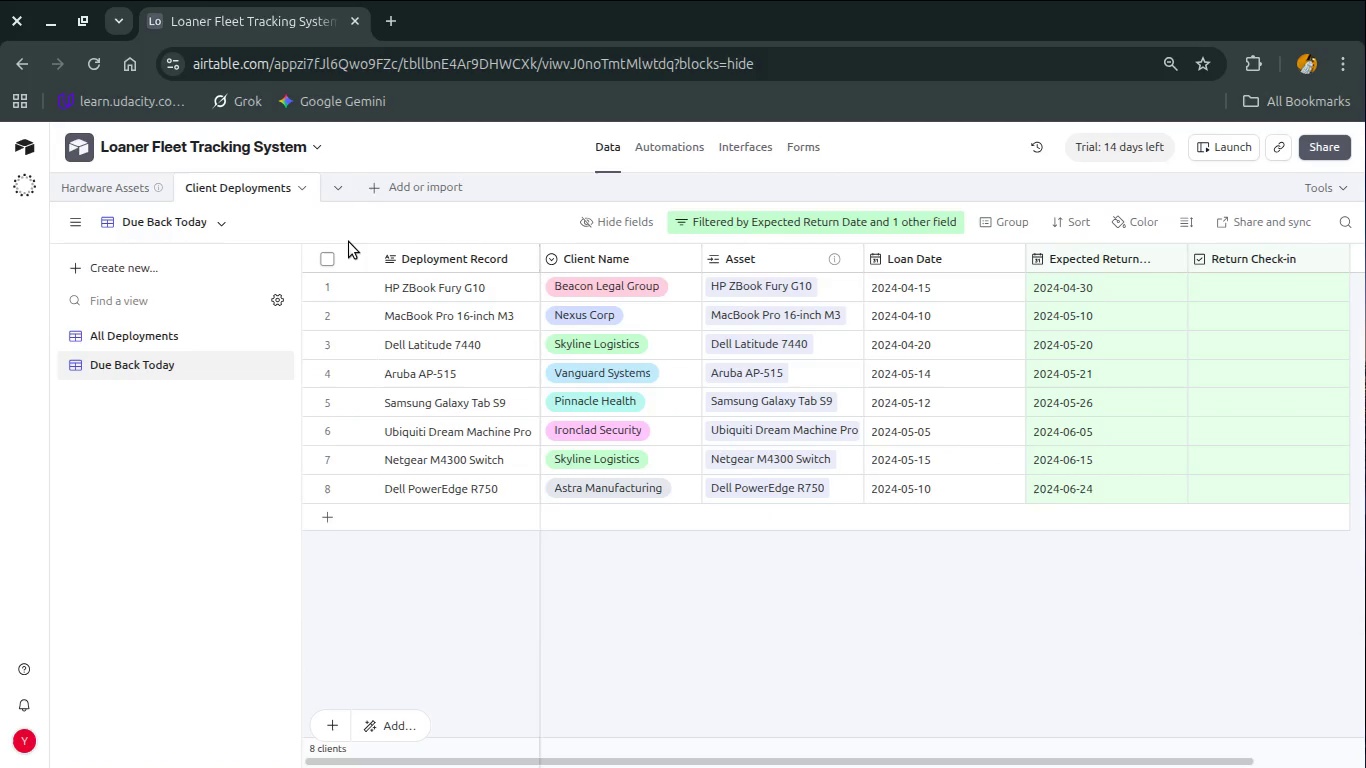 
left_click([299, 188])
 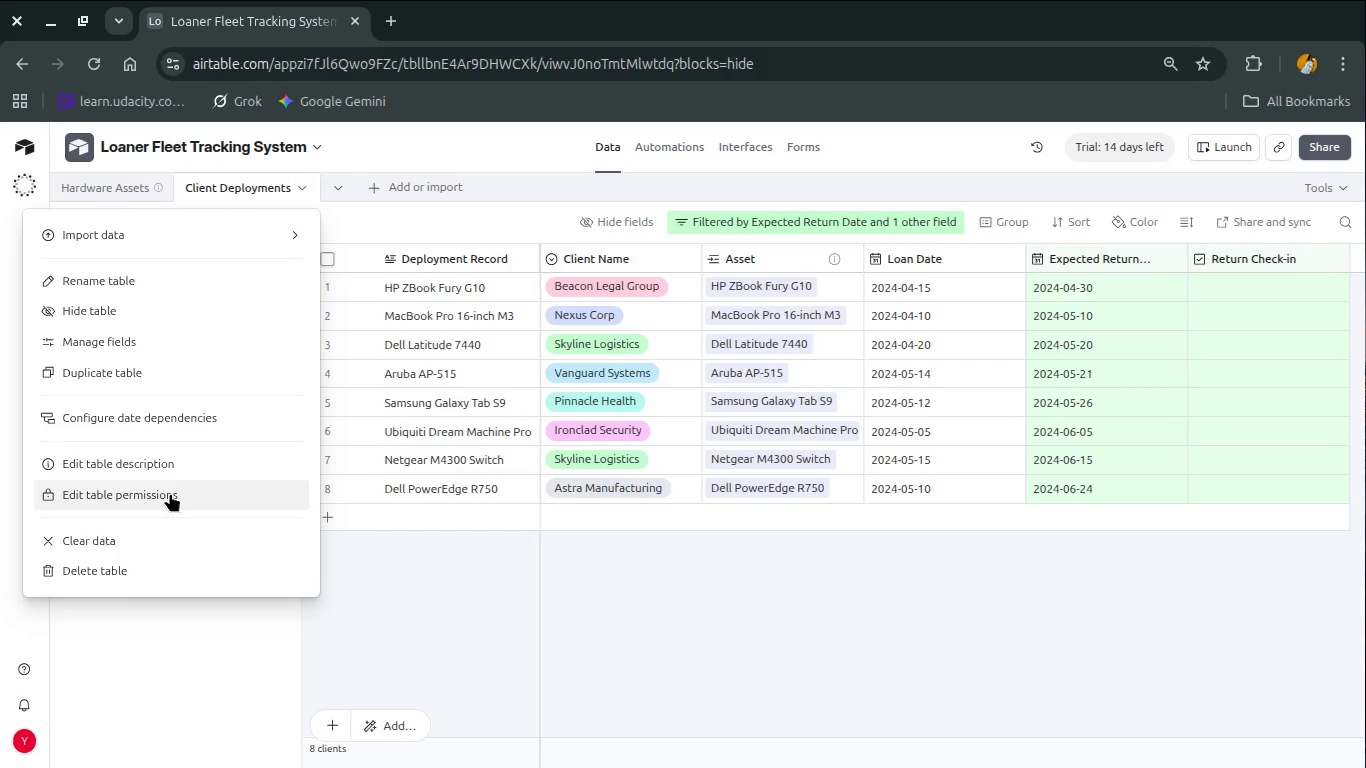 
left_click([168, 468])
 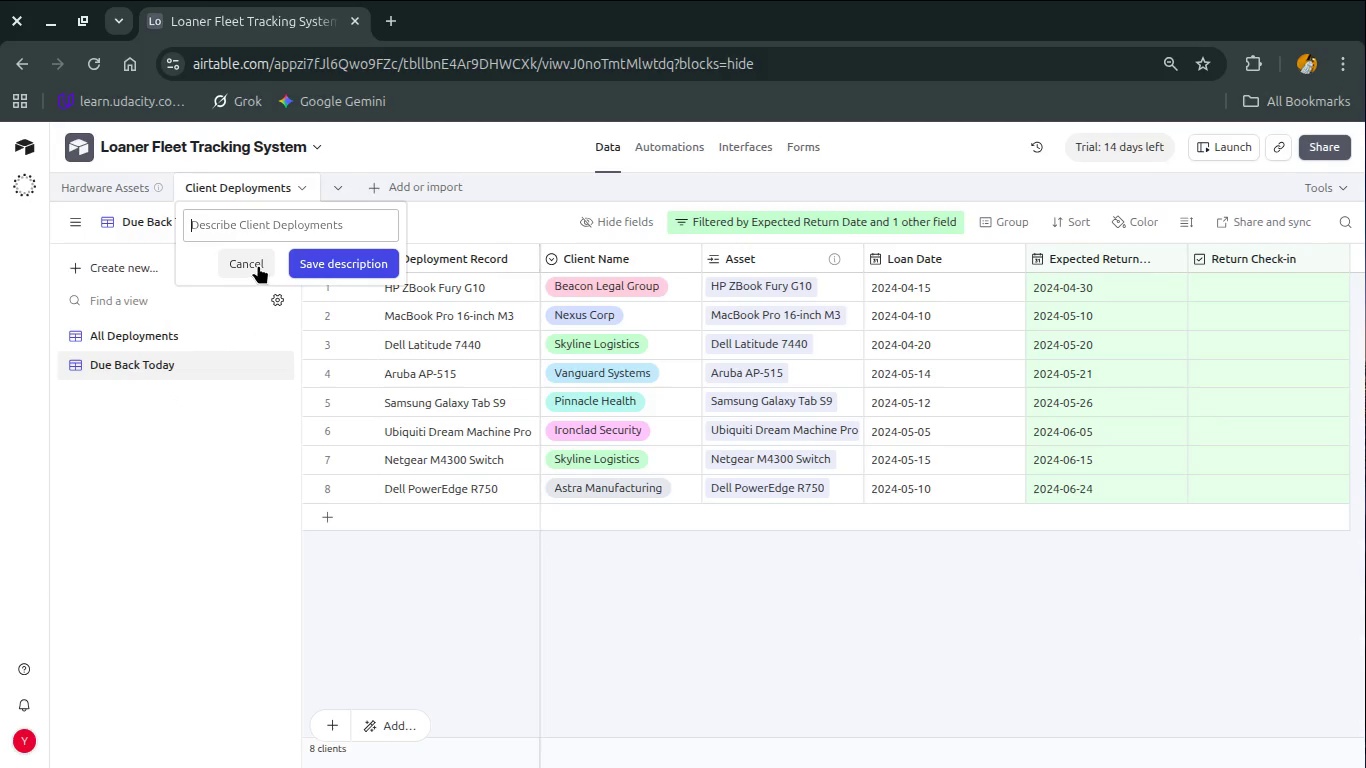 
left_click([254, 263])
 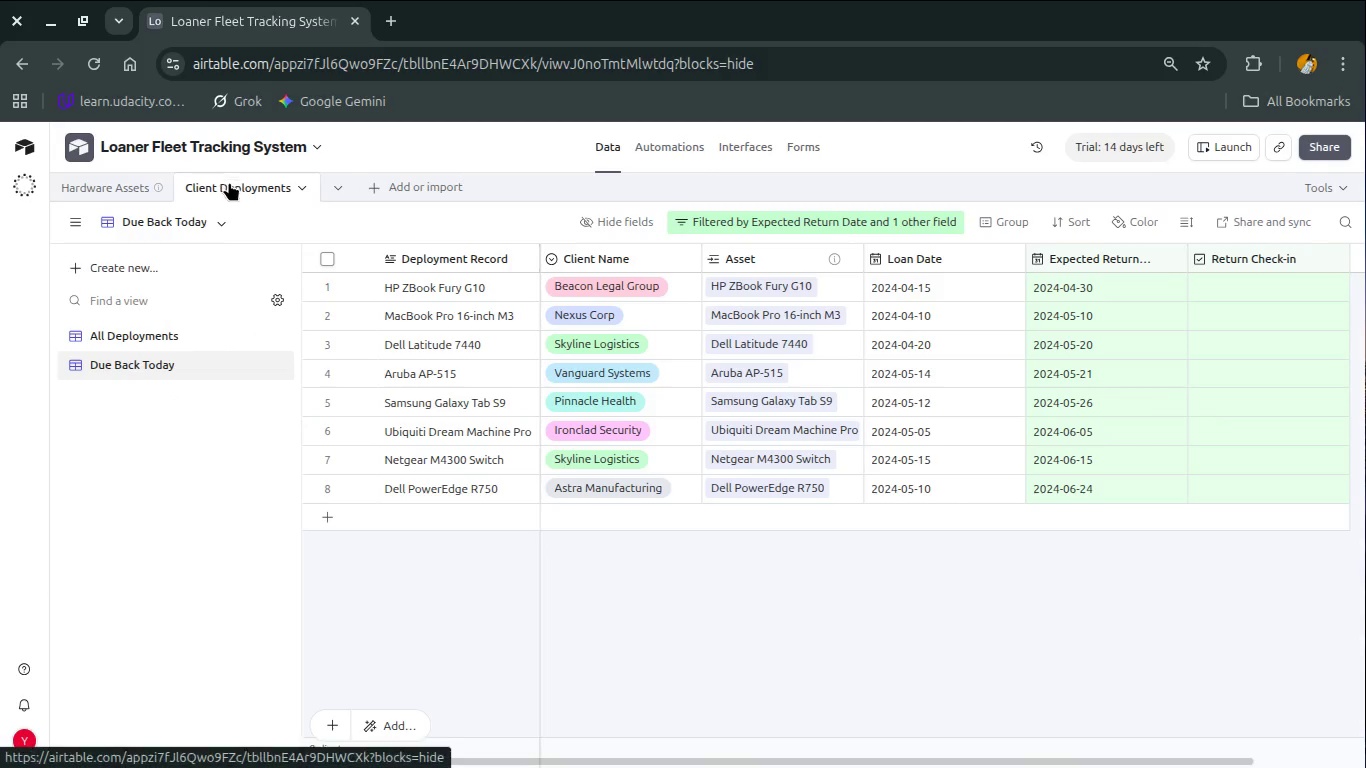 
left_click([229, 186])
 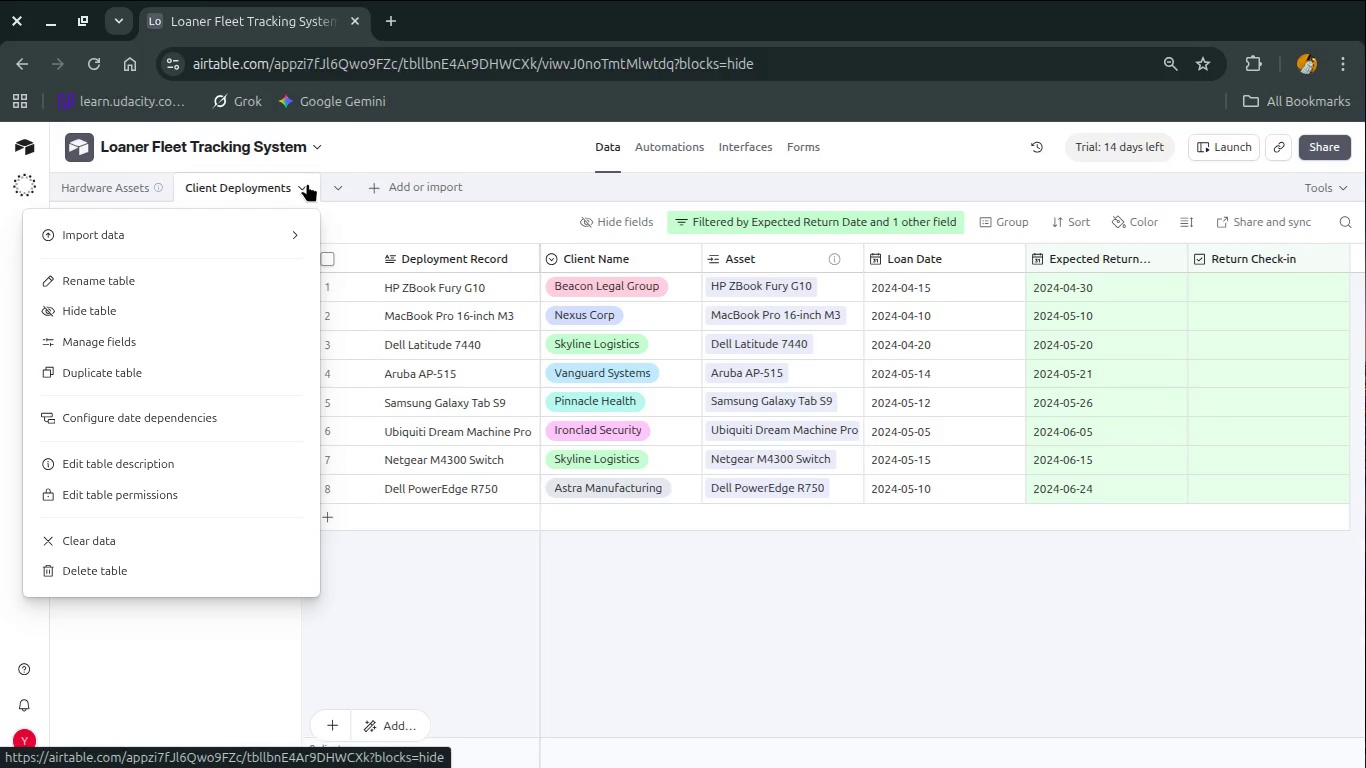 
left_click([307, 183])
 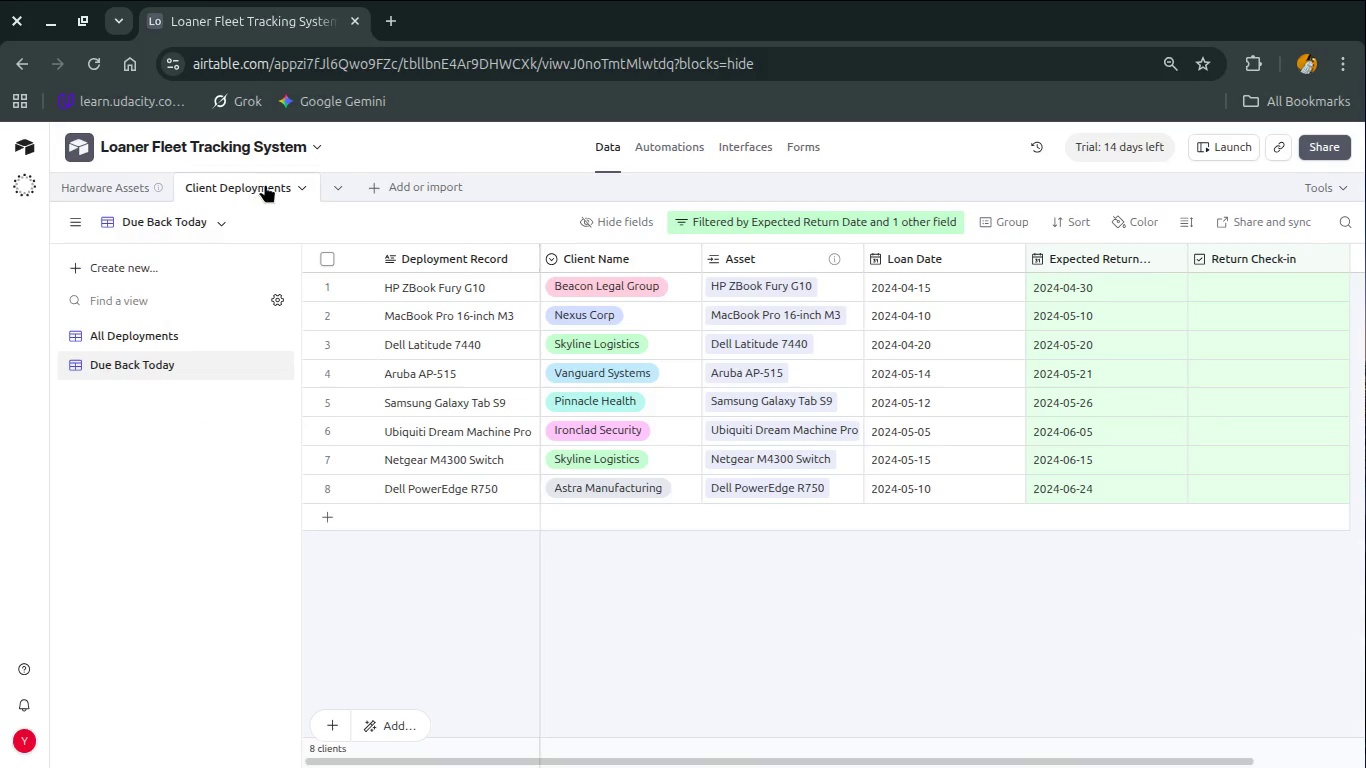 
left_click([296, 180])
 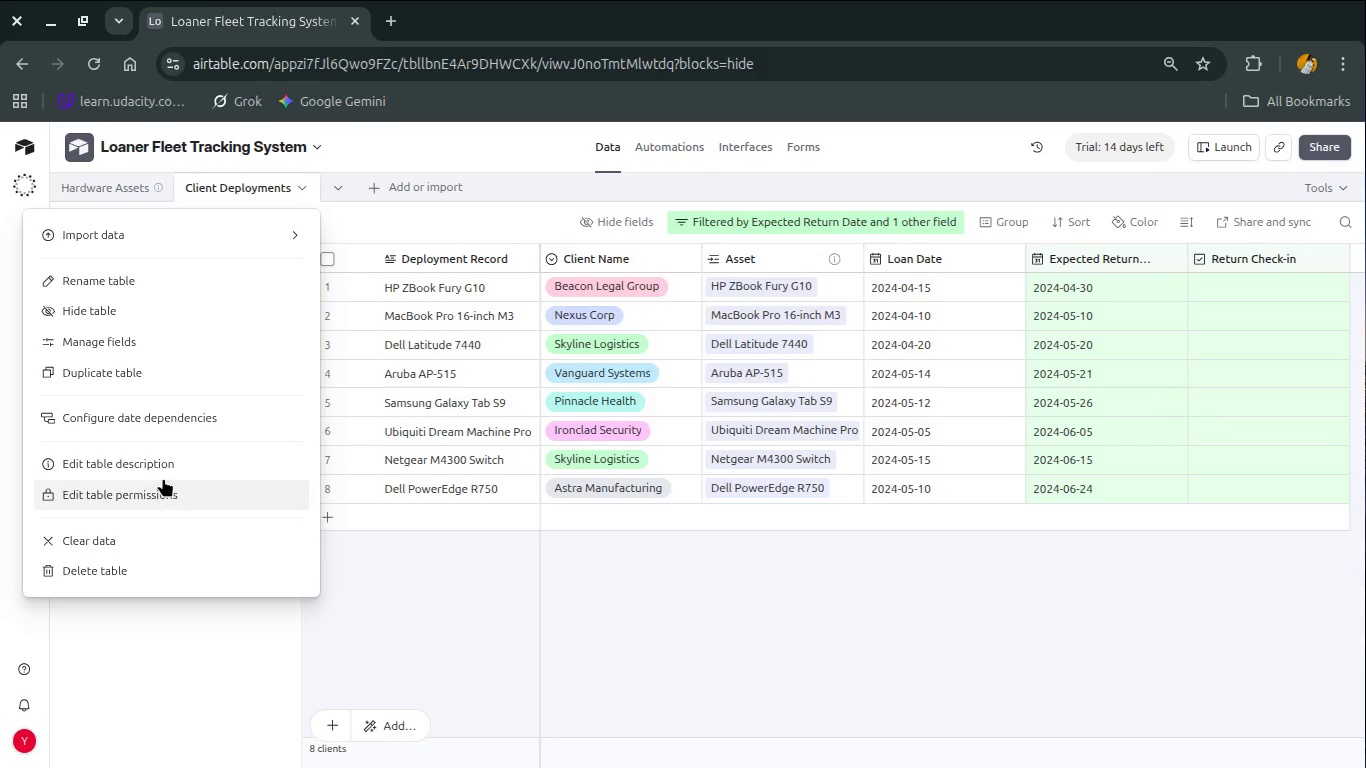 
left_click([164, 465])
 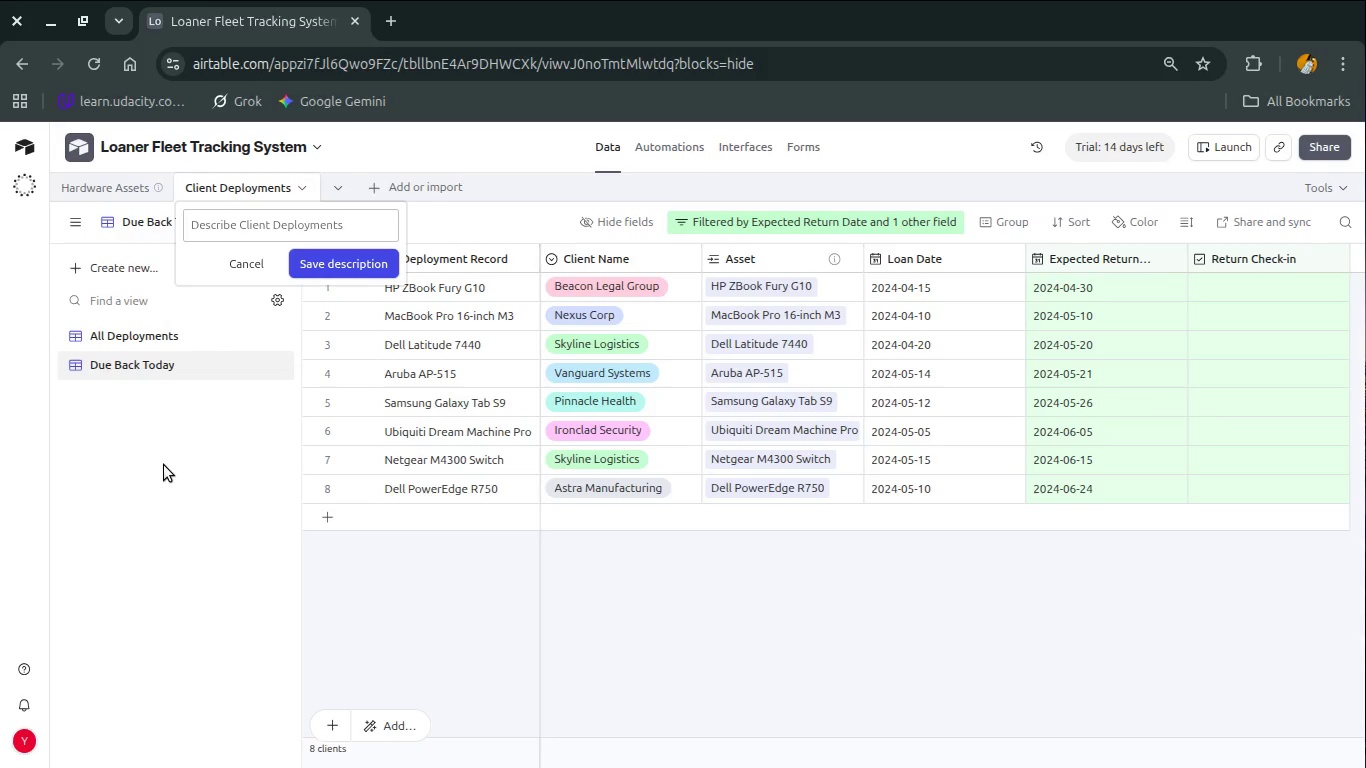 
type(Tracks  when and where hardware assets are asgi)
key(Backspace)
key(Backspace)
type(gg)
key(Backspace)
key(Backspace)
key(Backspace)
type(signed)
 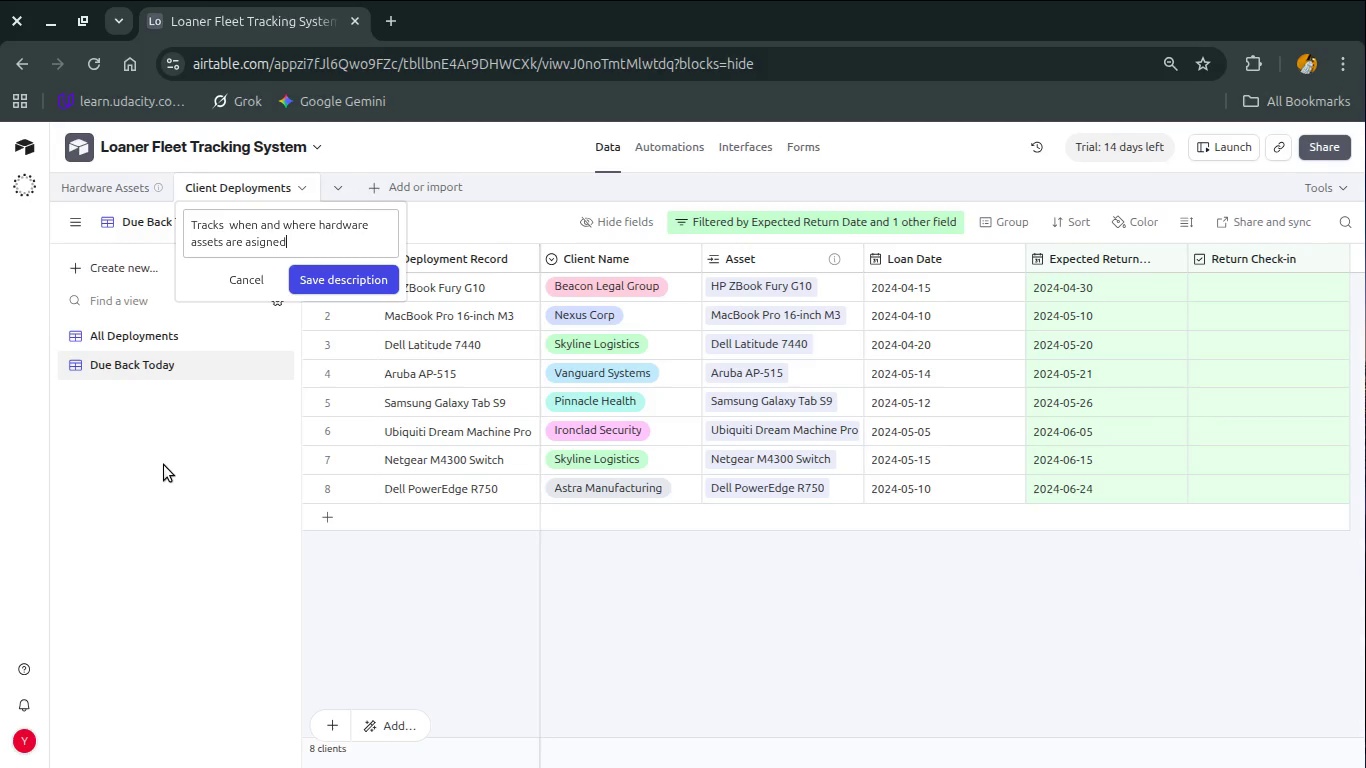 
wait(10.15)
 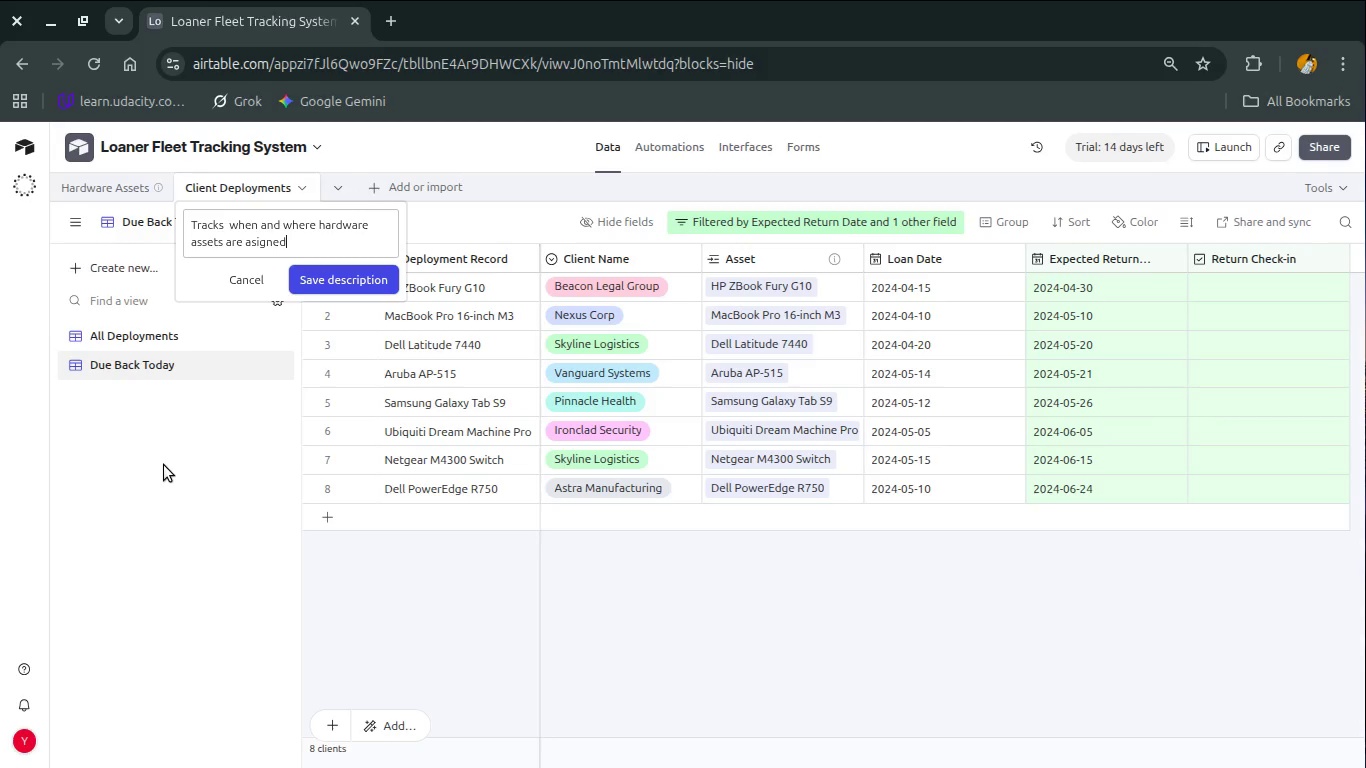 
type(to ceints )
 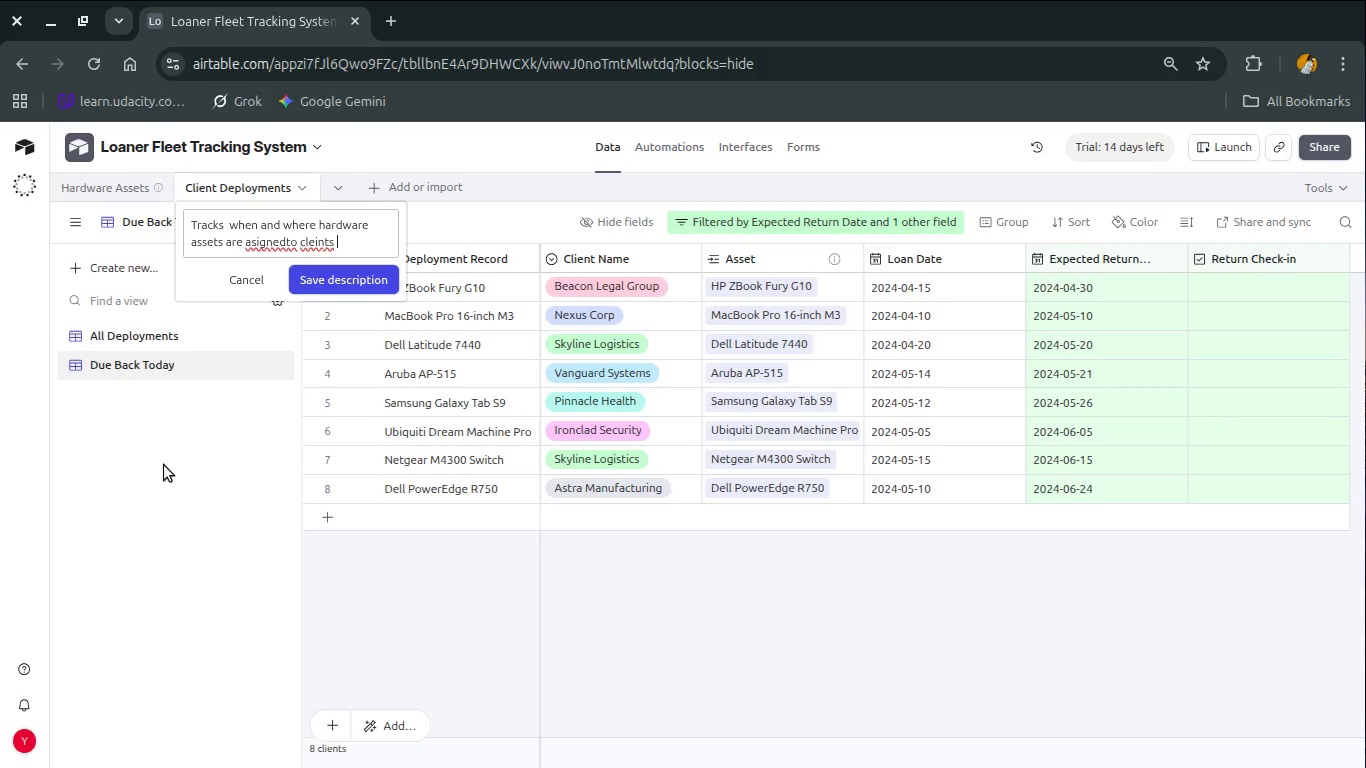 
hold_key(key=L, duration=0.3)
 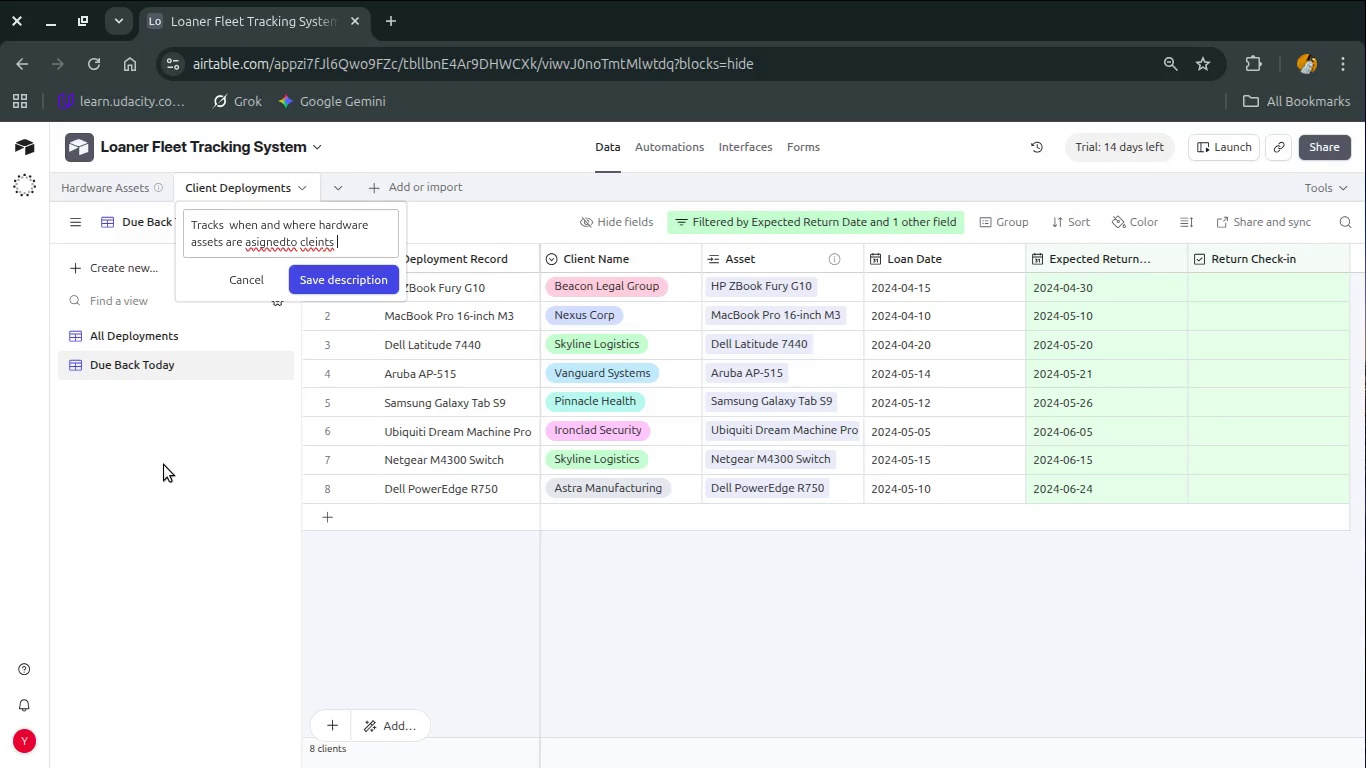 
wait(12.34)
 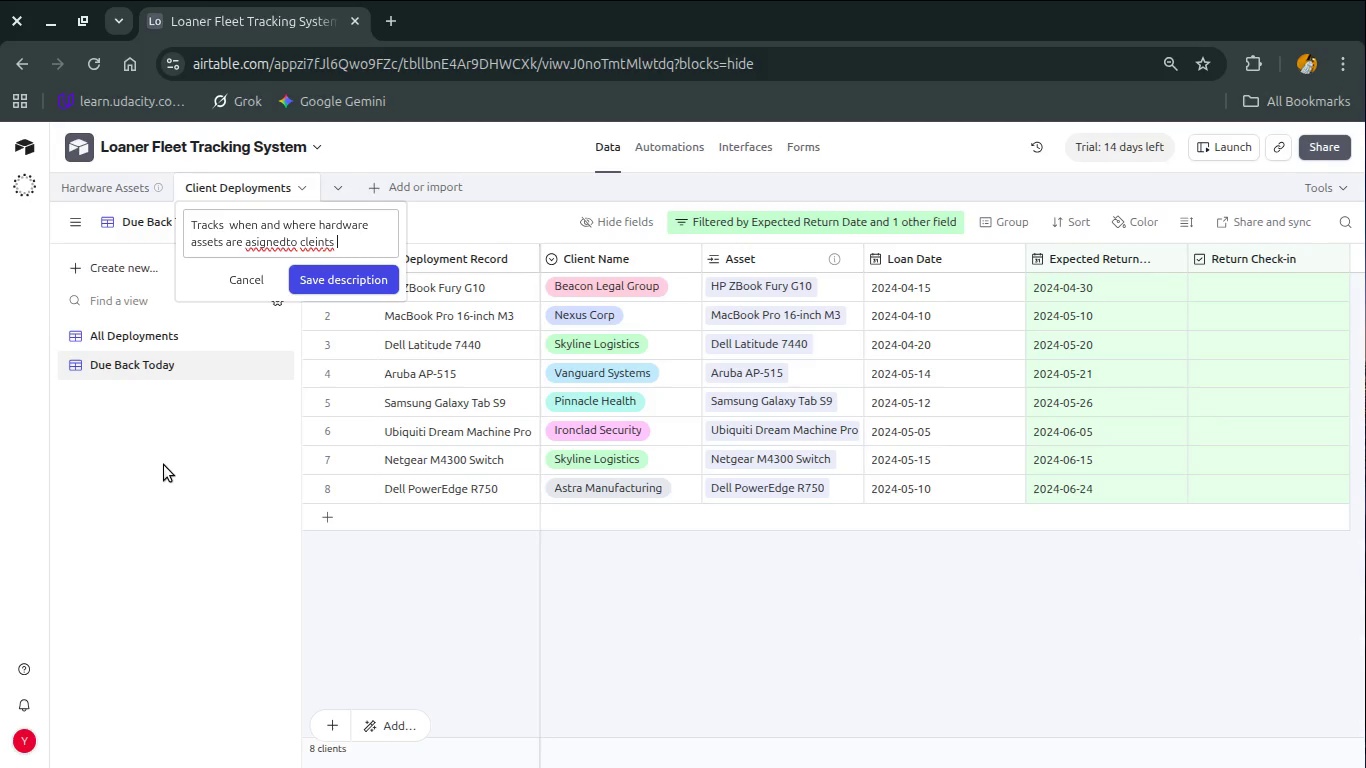 
key(Backspace)
key(Backspace)
key(Backspace)
key(Backspace)
key(Backspace)
key(Backspace)
key(Backspace)
key(Backspace)
key(Backspace)
key(Backspace)
key(Backspace)
type( to)
key(Backspace)
key(Backspace)
key(Backspace)
key(Backspace)
 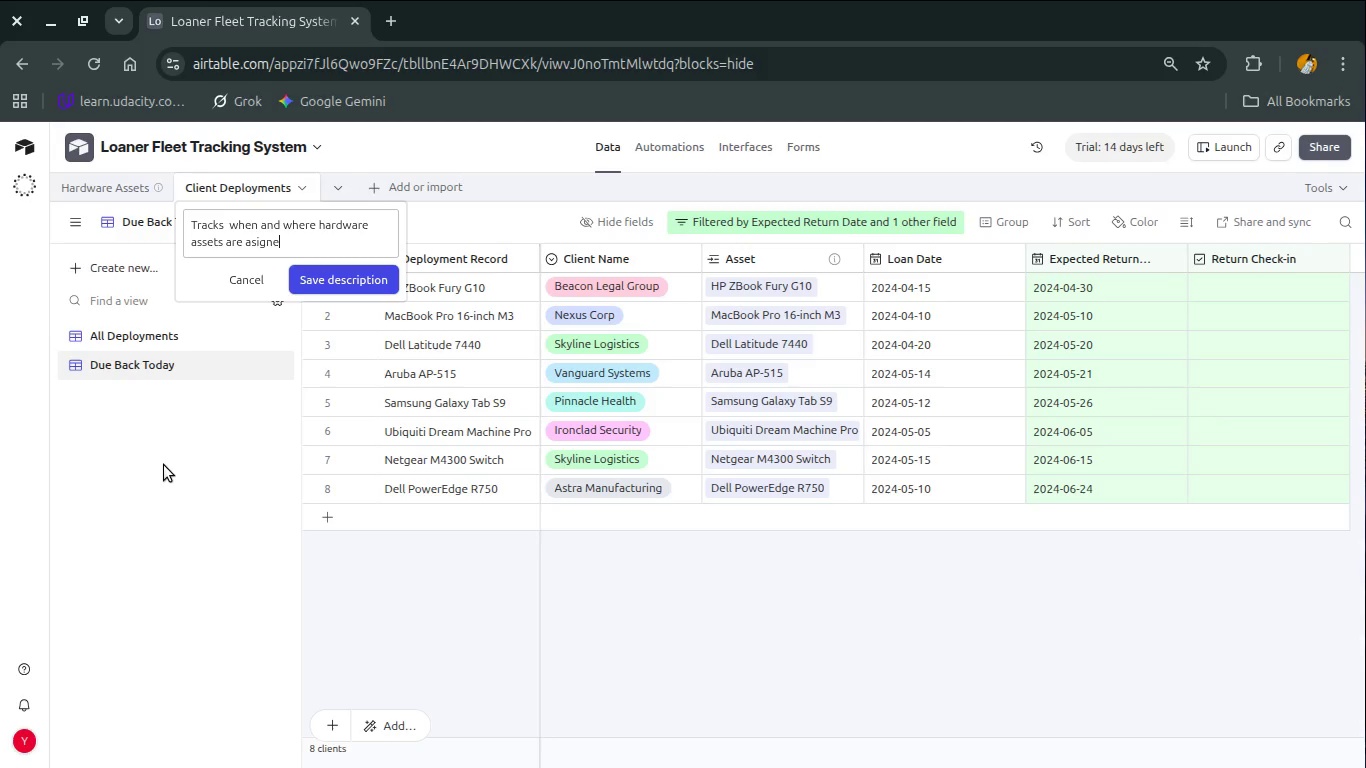 
key(Backspace)
key(Backspace)
key(Backspace)
key(Backspace)
type(signed and i t)
key(Backspace)
type(p)
 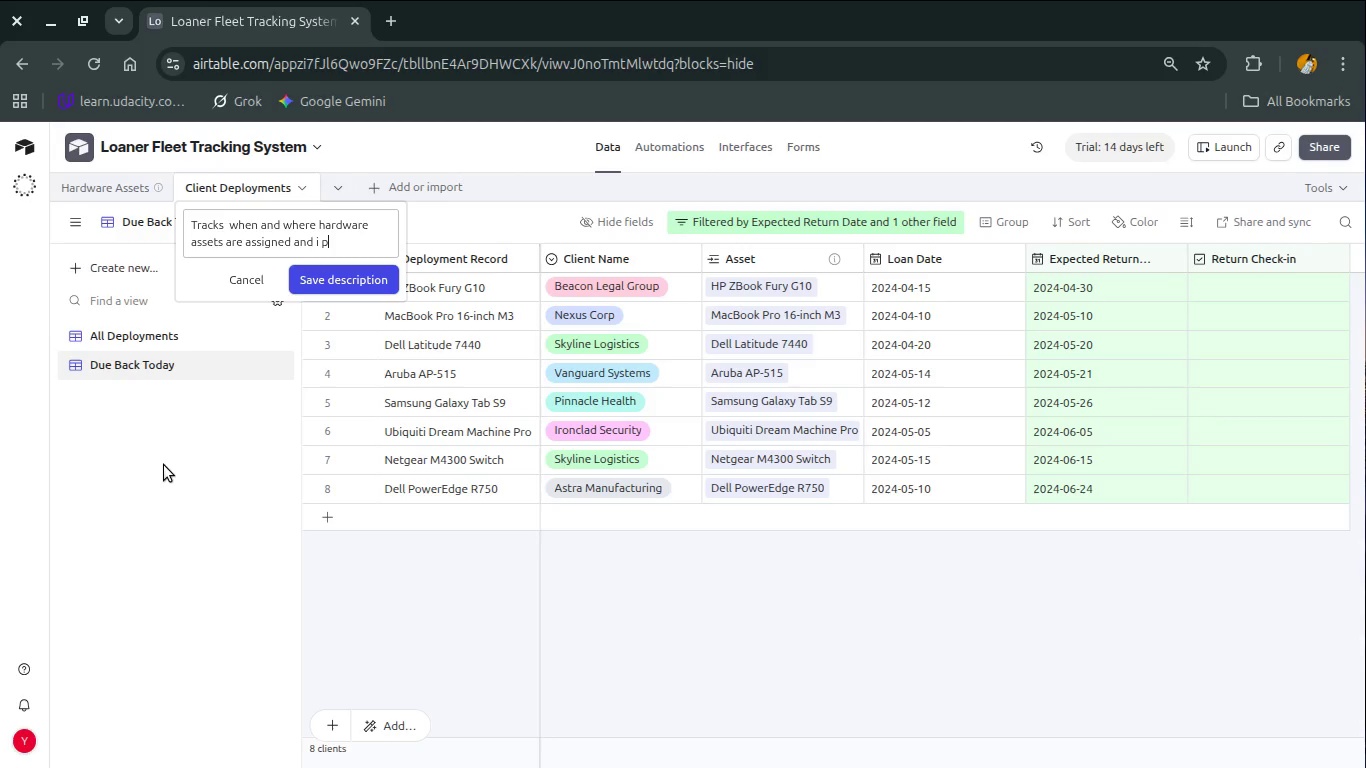 
wait(10.05)
 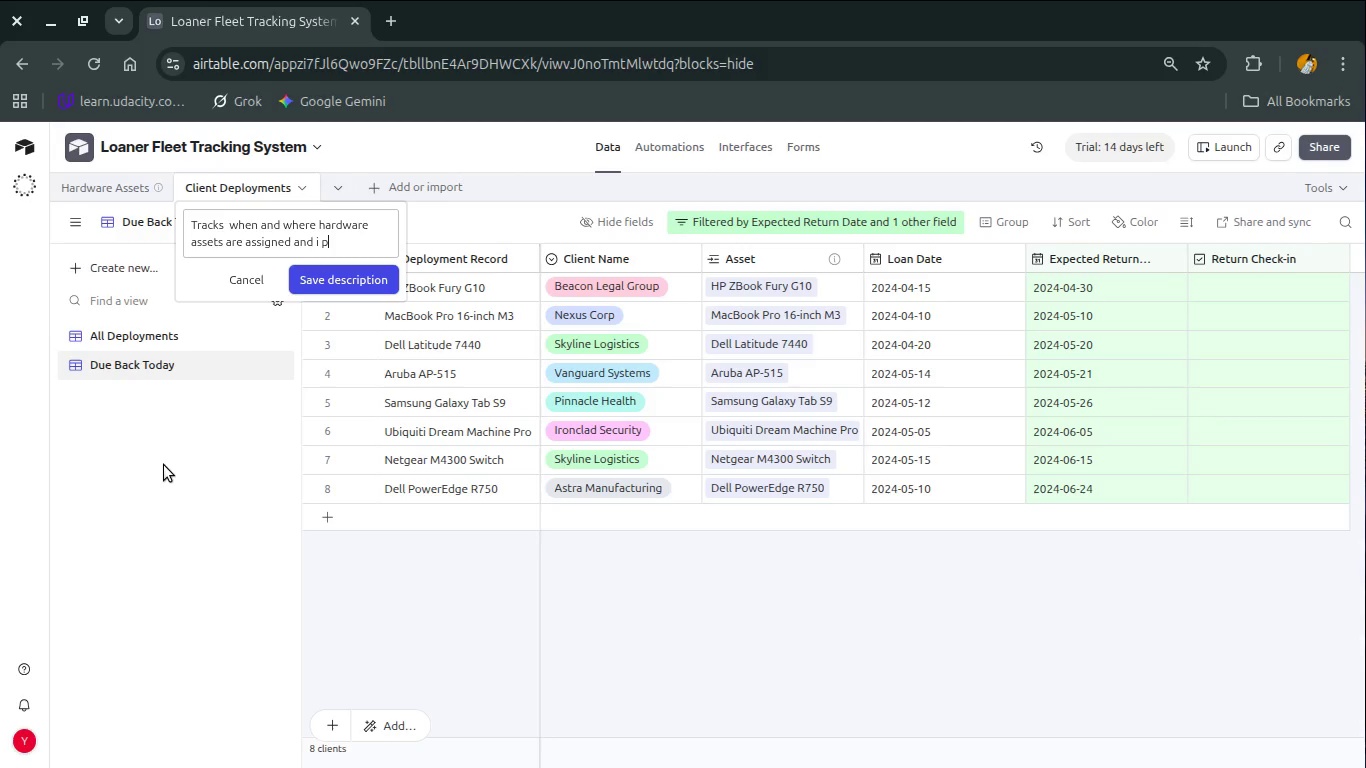 
key(Backspace)
 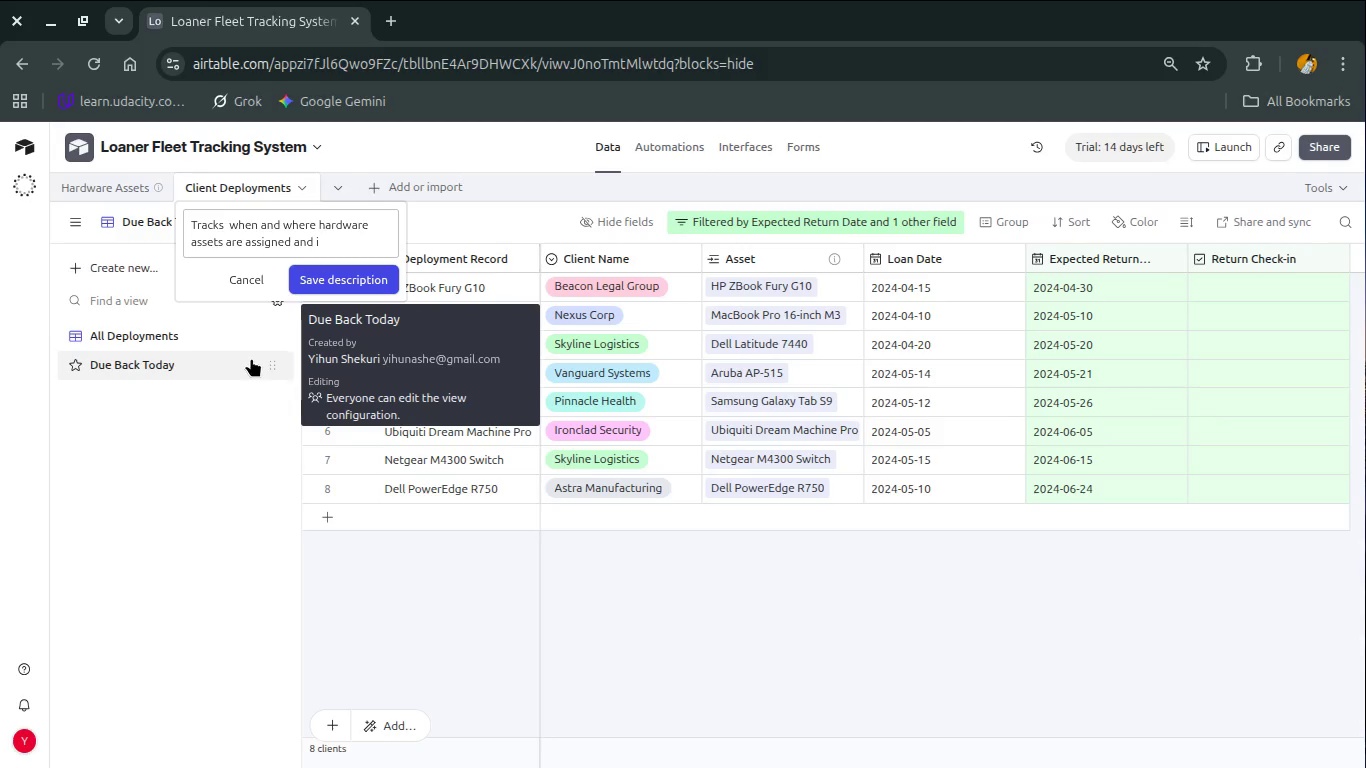 
key(Backspace)
 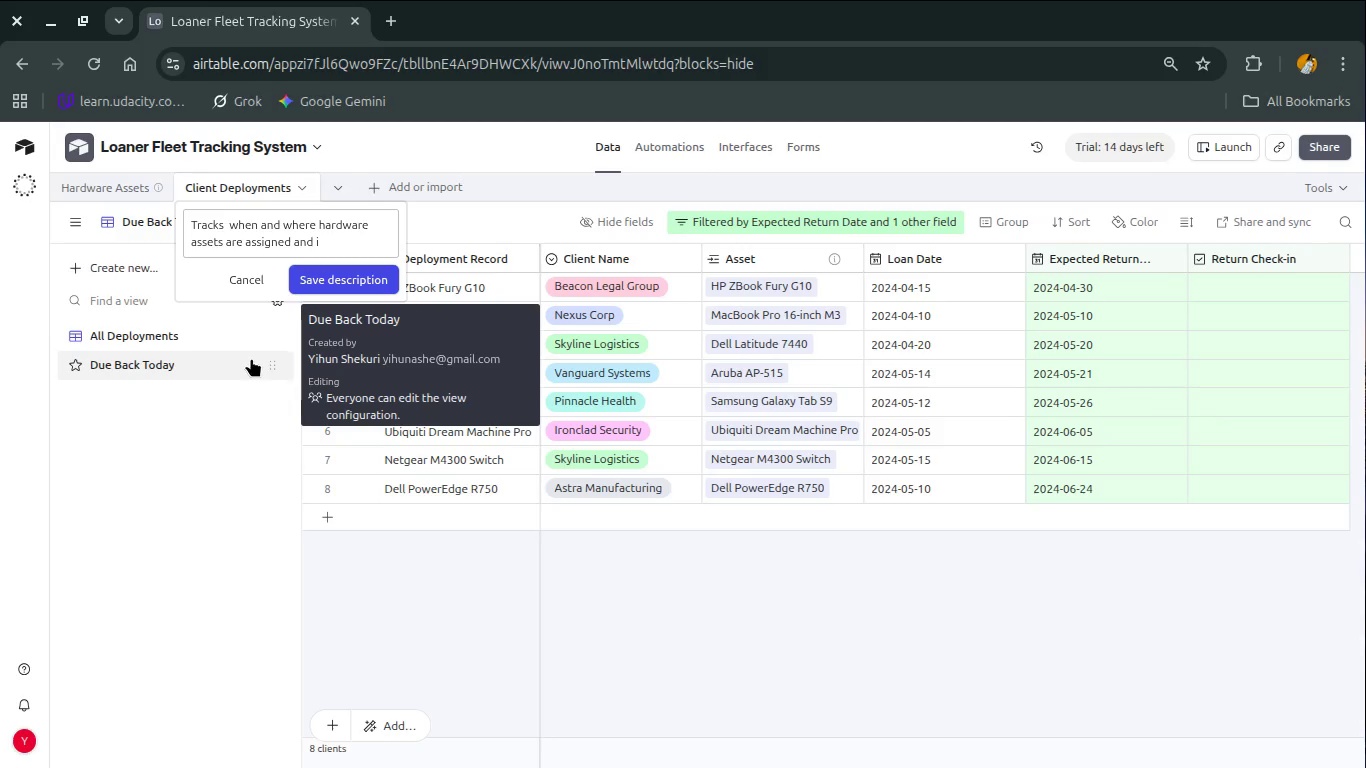 
key(Backspace)
 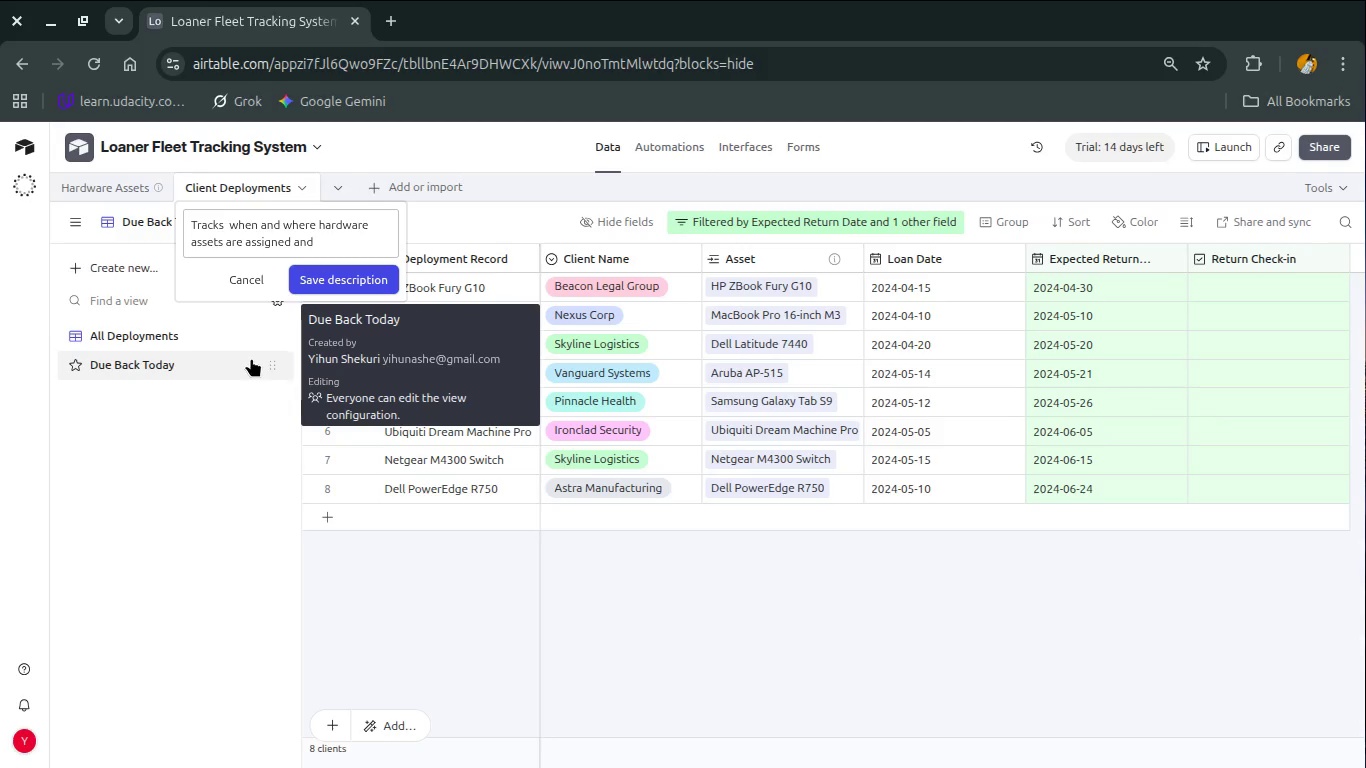 
key(Backspace)
 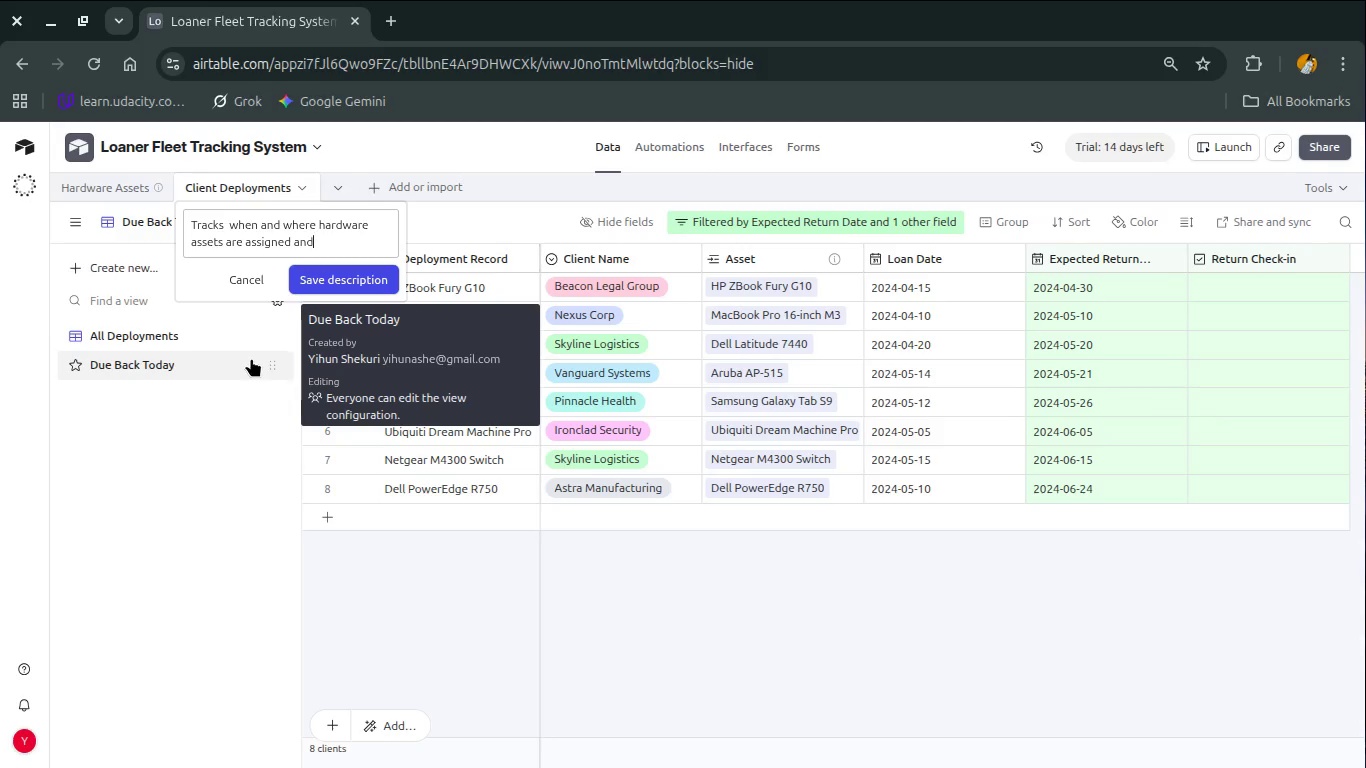 
key(Backspace)
 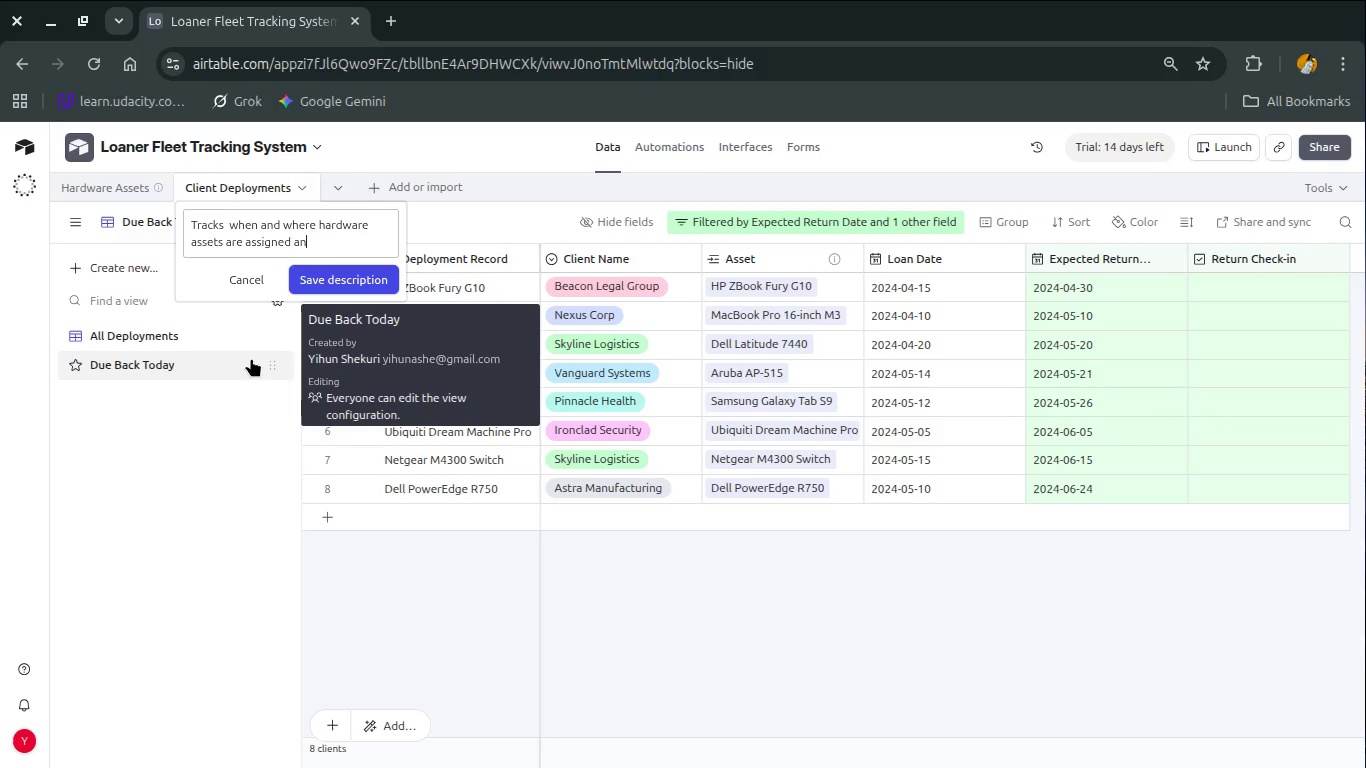 
key(Backspace)
 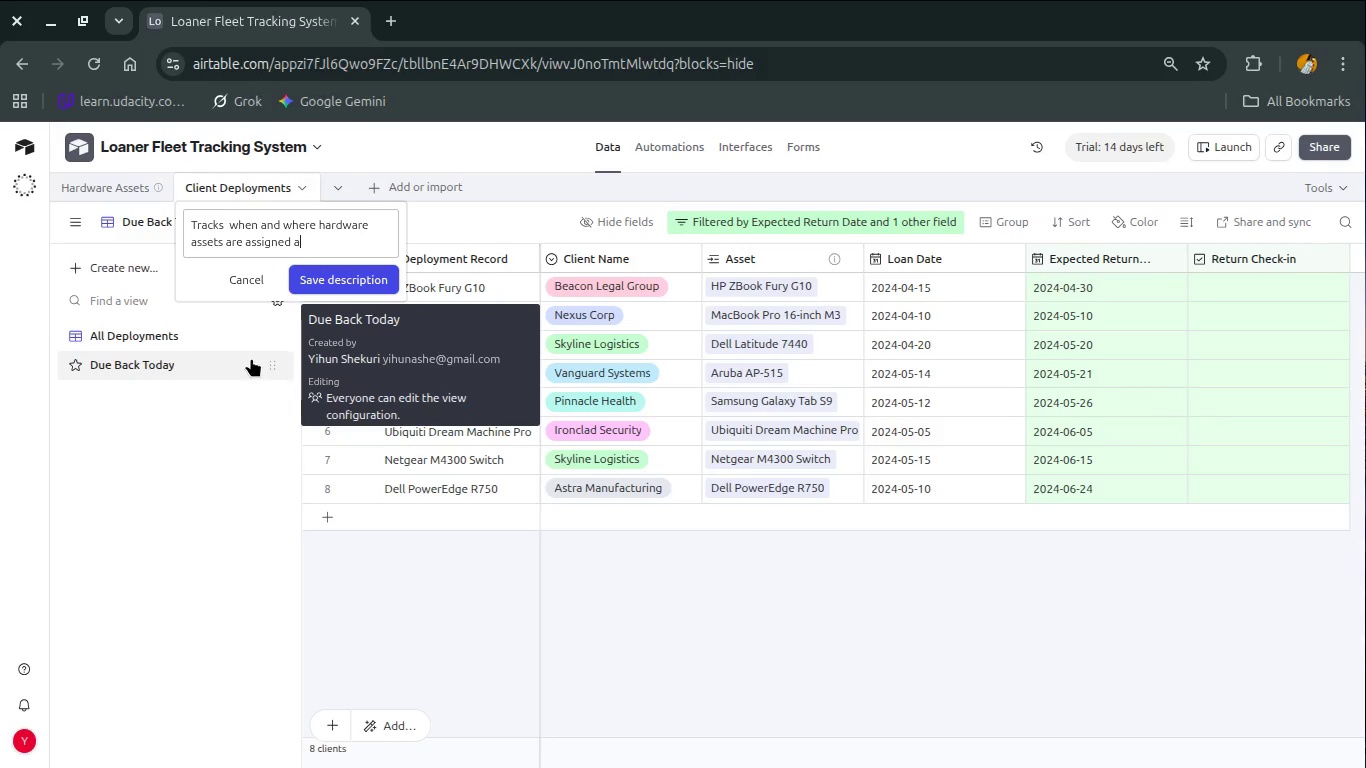 
key(Backspace)
 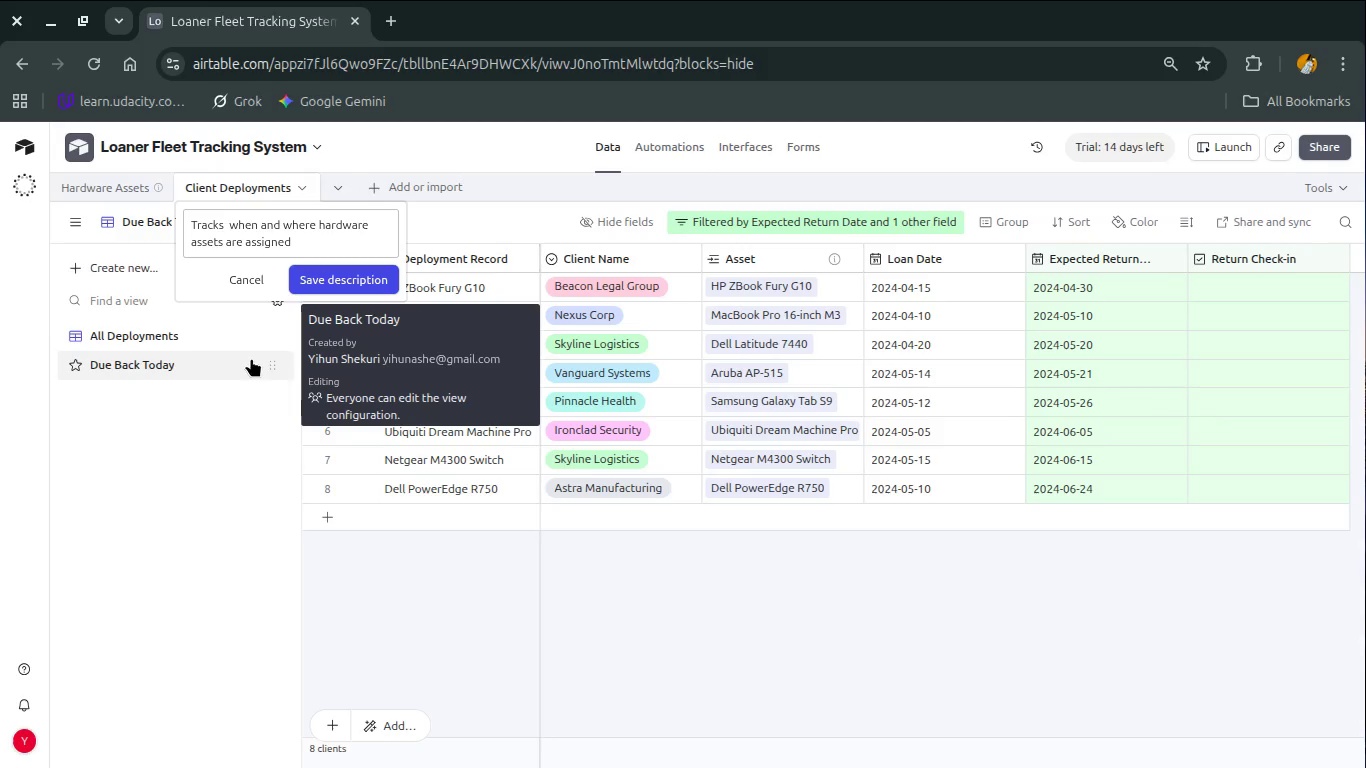 
type(to clei)
key(Backspace)
key(Backspace)
type(ients and their returns)
key(Backspace)
type( status)
 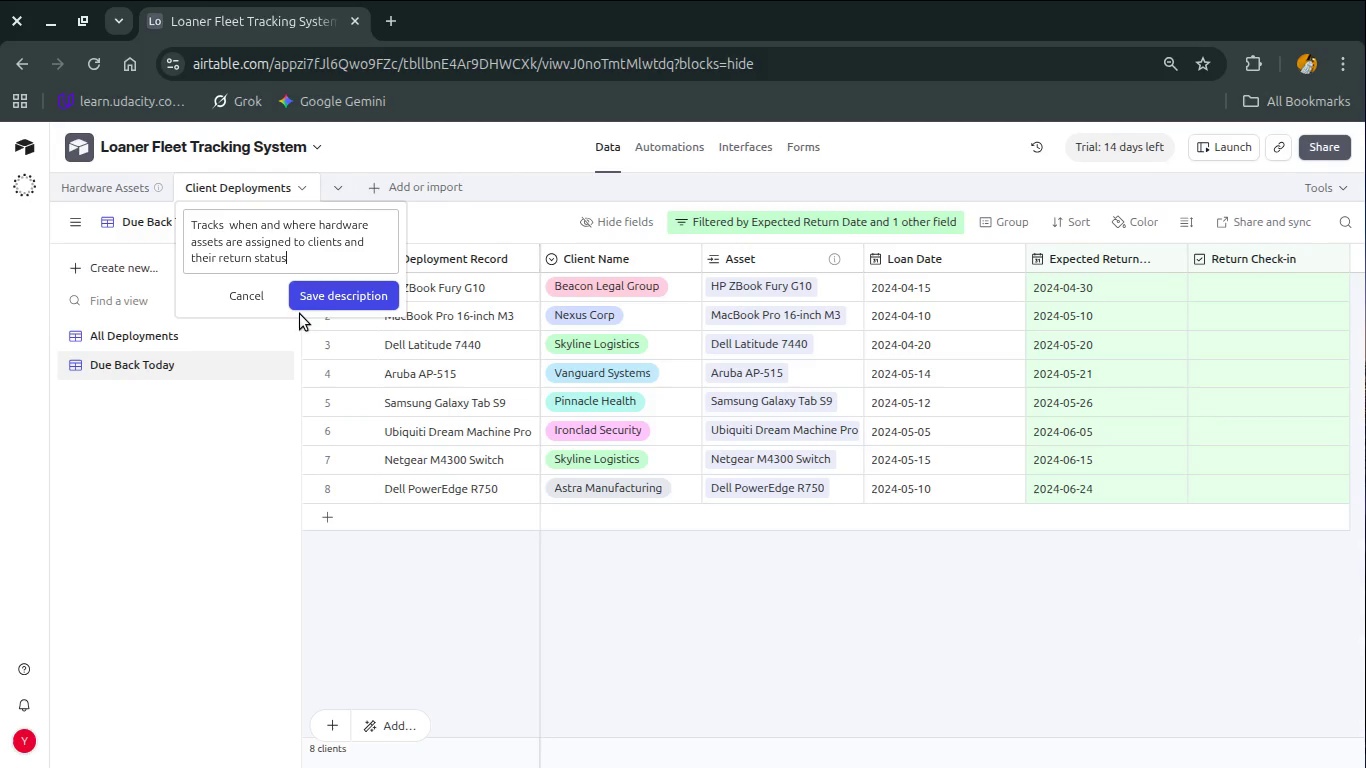 
left_click([329, 296])
 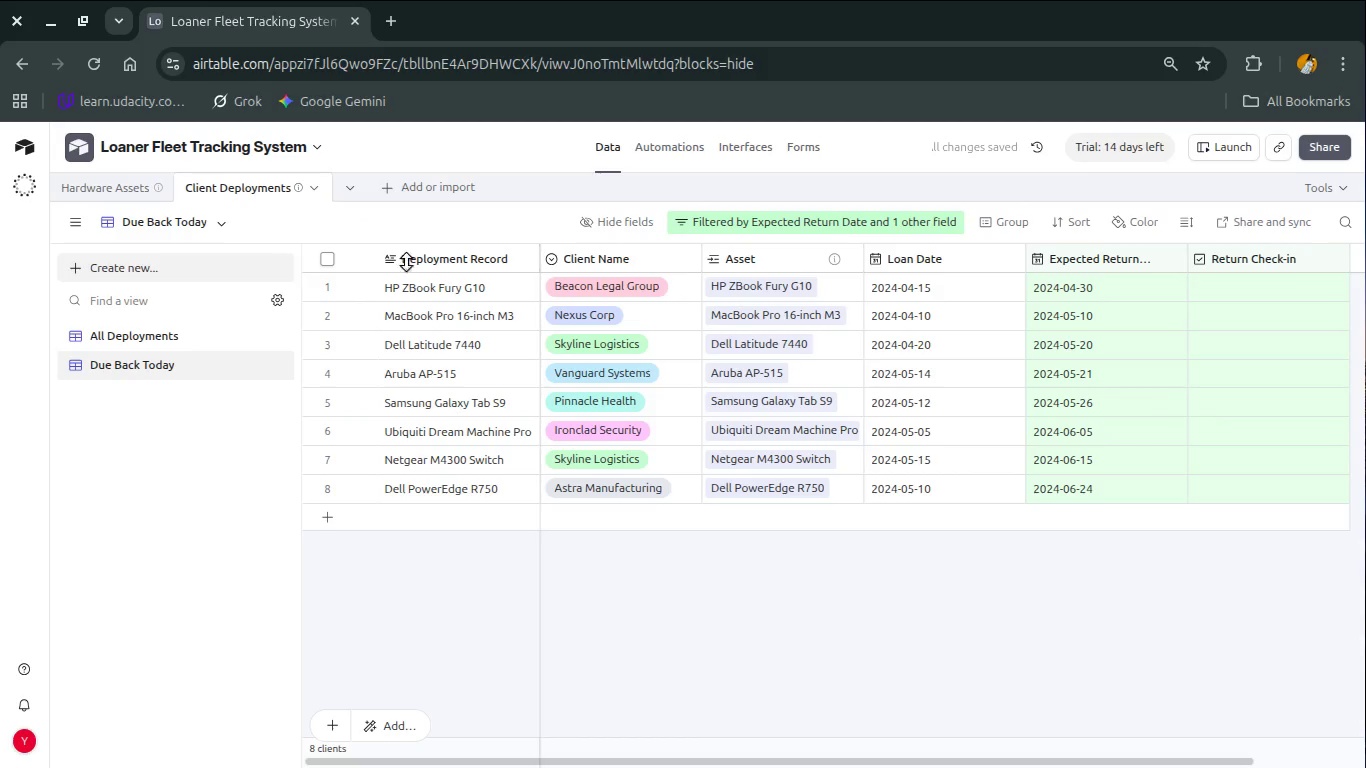 
left_click([524, 256])
 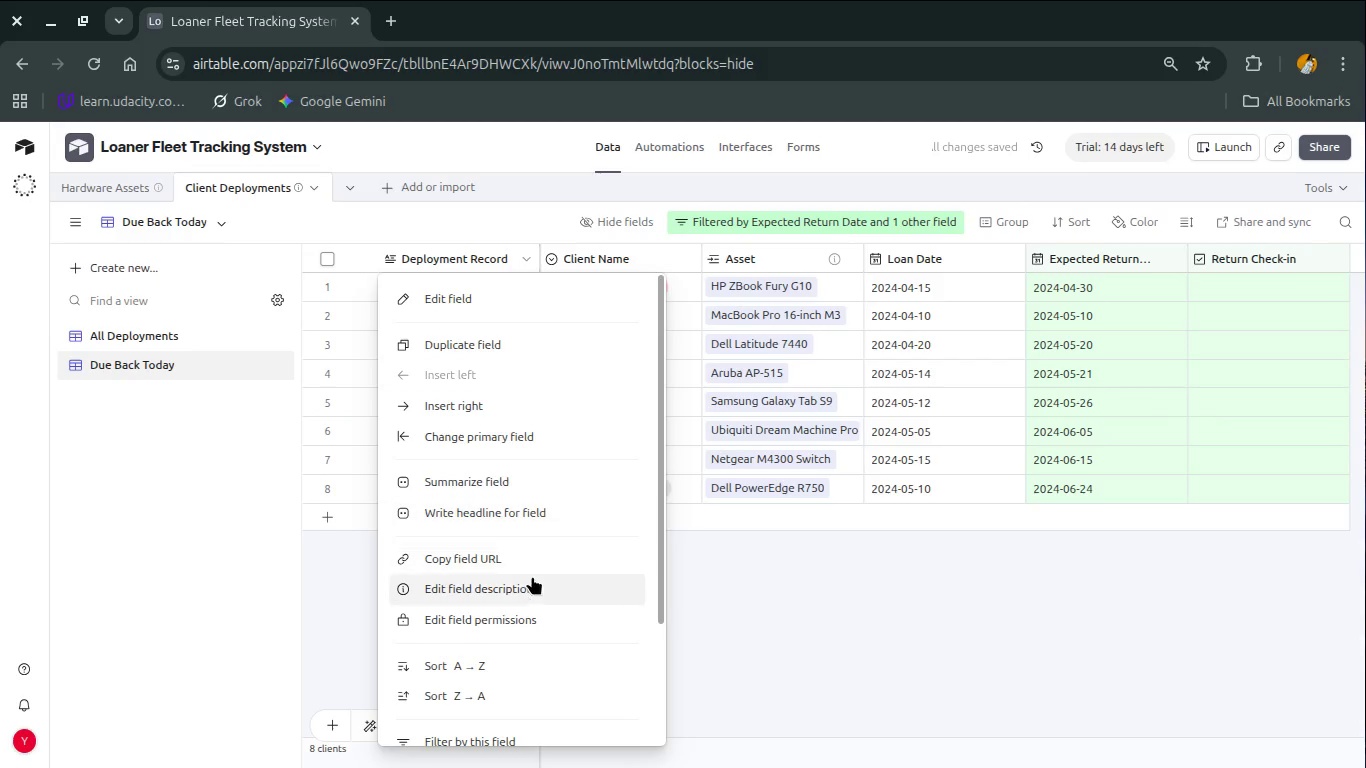 
left_click([528, 586])
 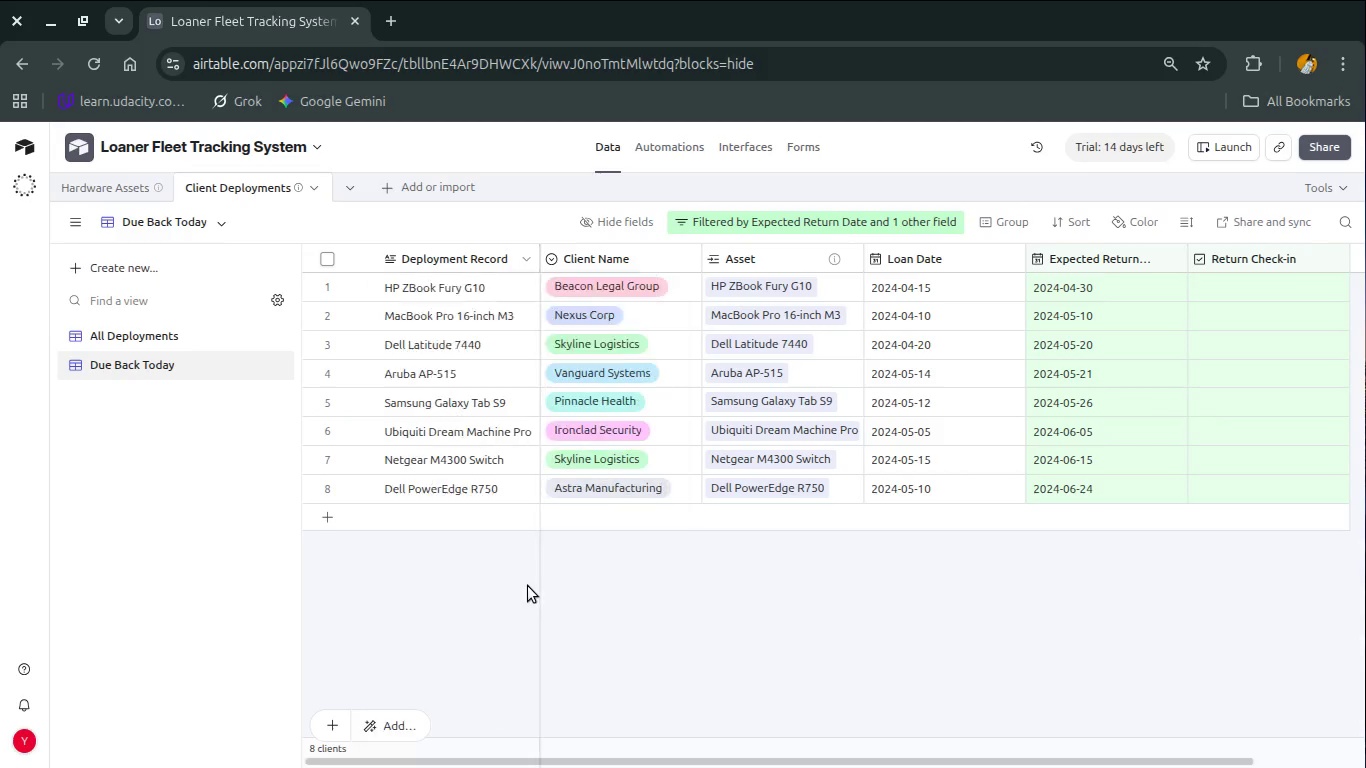 
type(Uniques)
key(Backspace)
type( is)
key(Backspace)
type(dentifyer )
key(Backspace)
key(Backspace)
key(Backspace)
key(Backspace)
type(ier)
 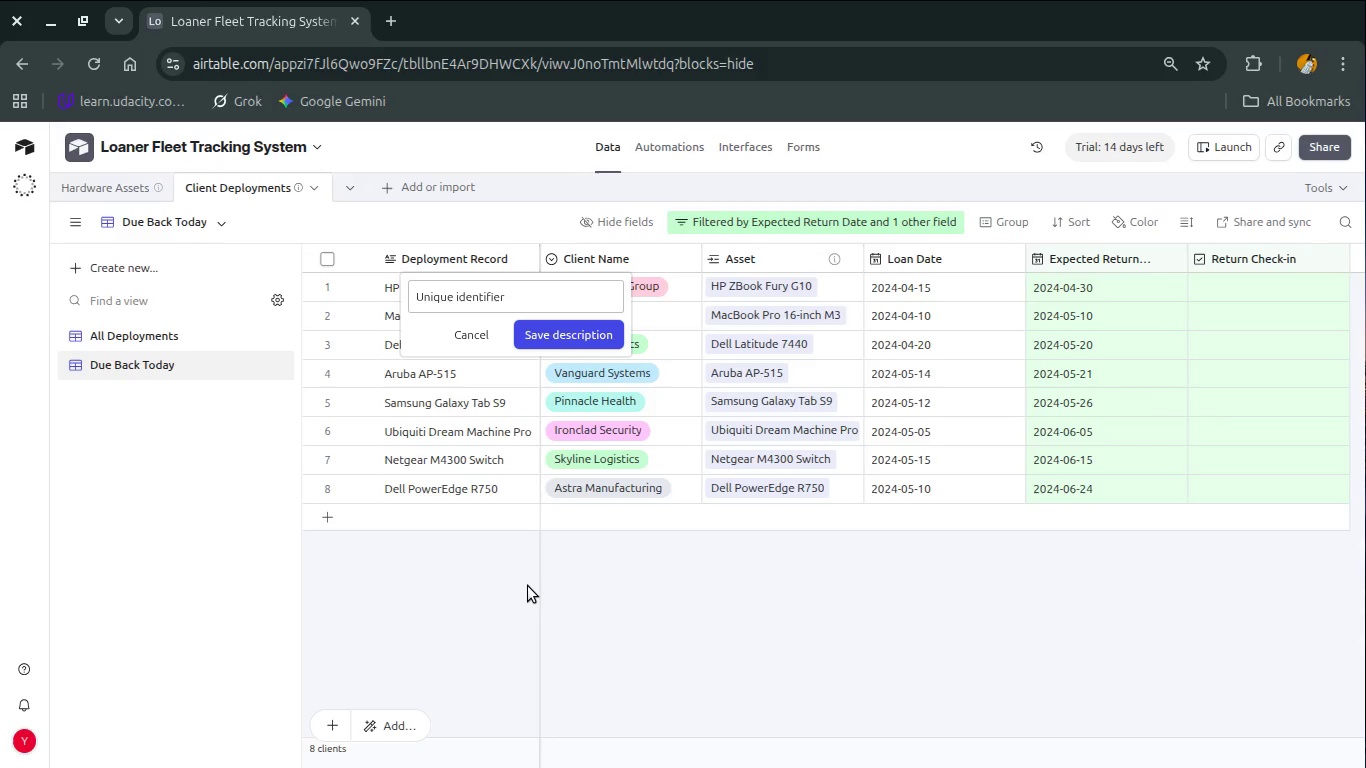 
wait(25.13)
 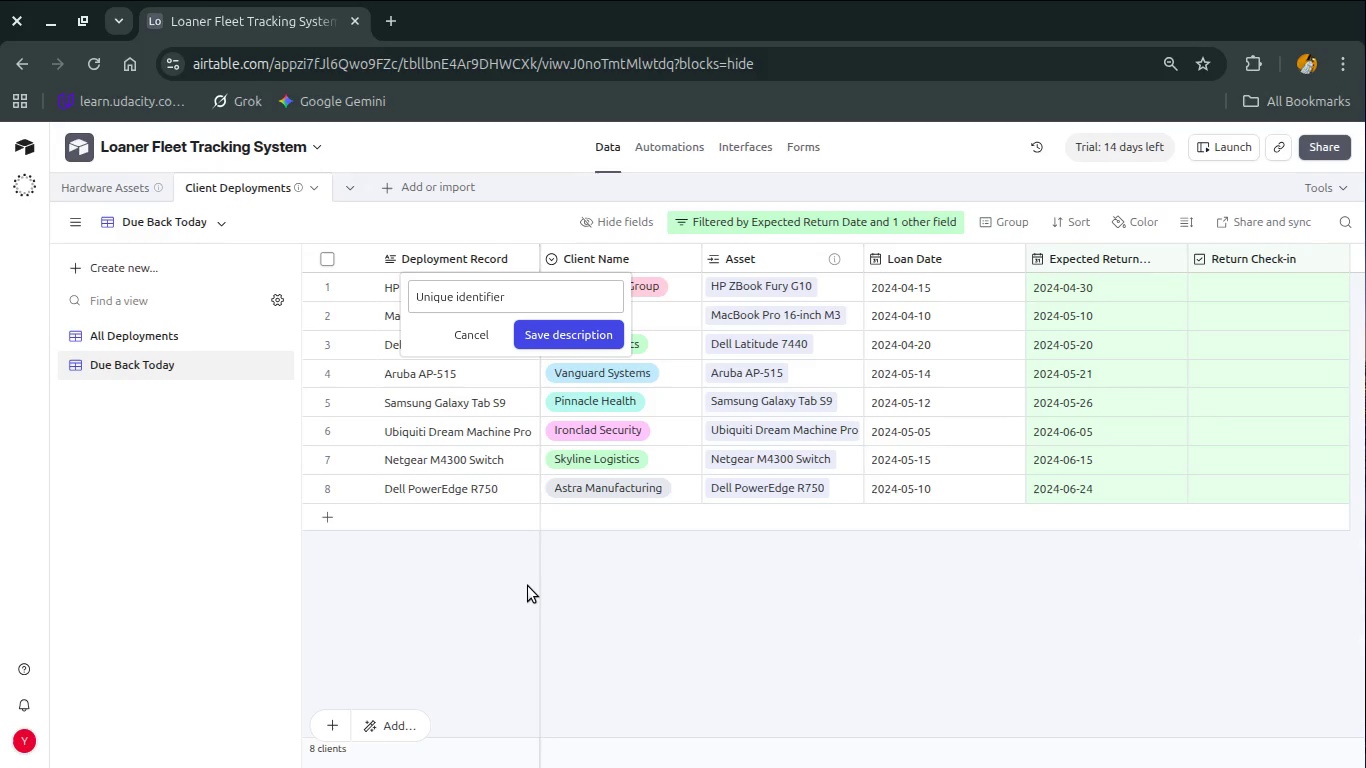 
type( for each r)
key(Backspace)
type(deployment entry)
 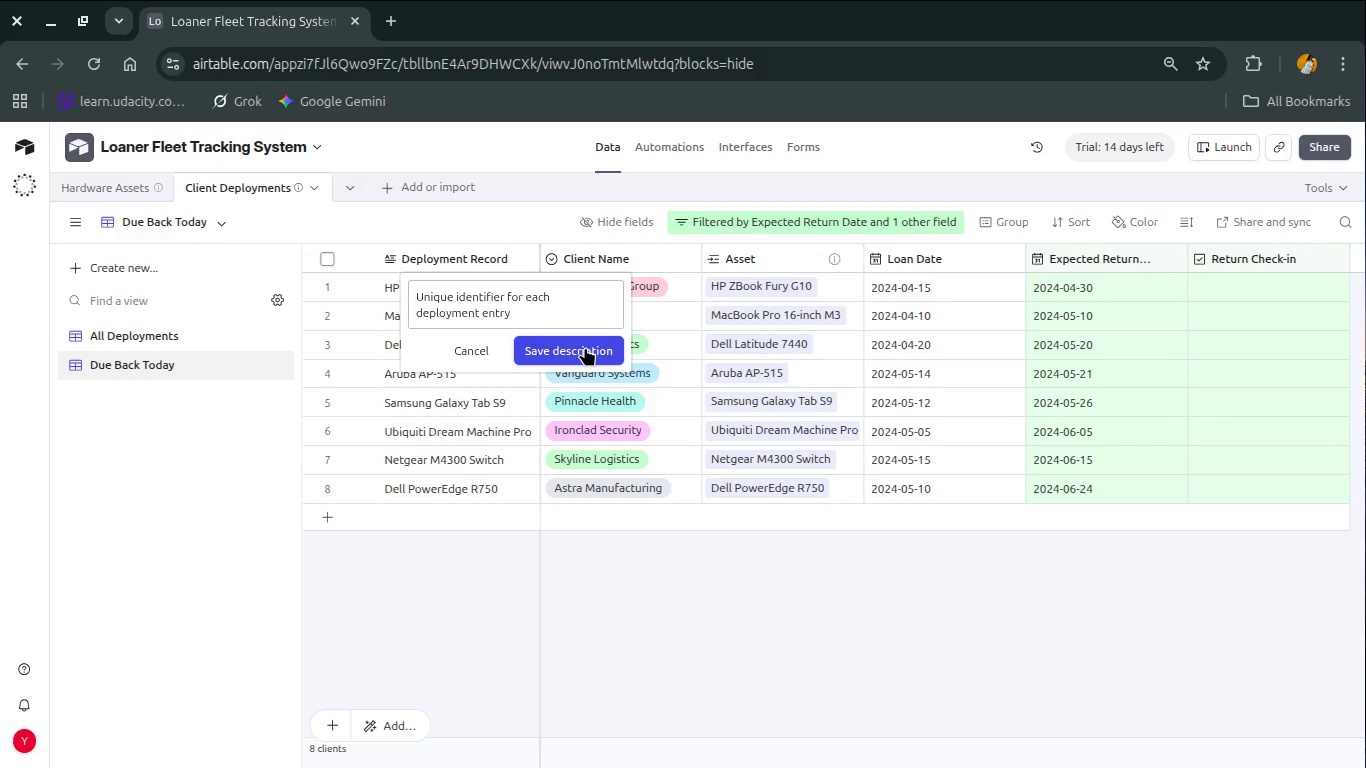 
left_click([585, 349])
 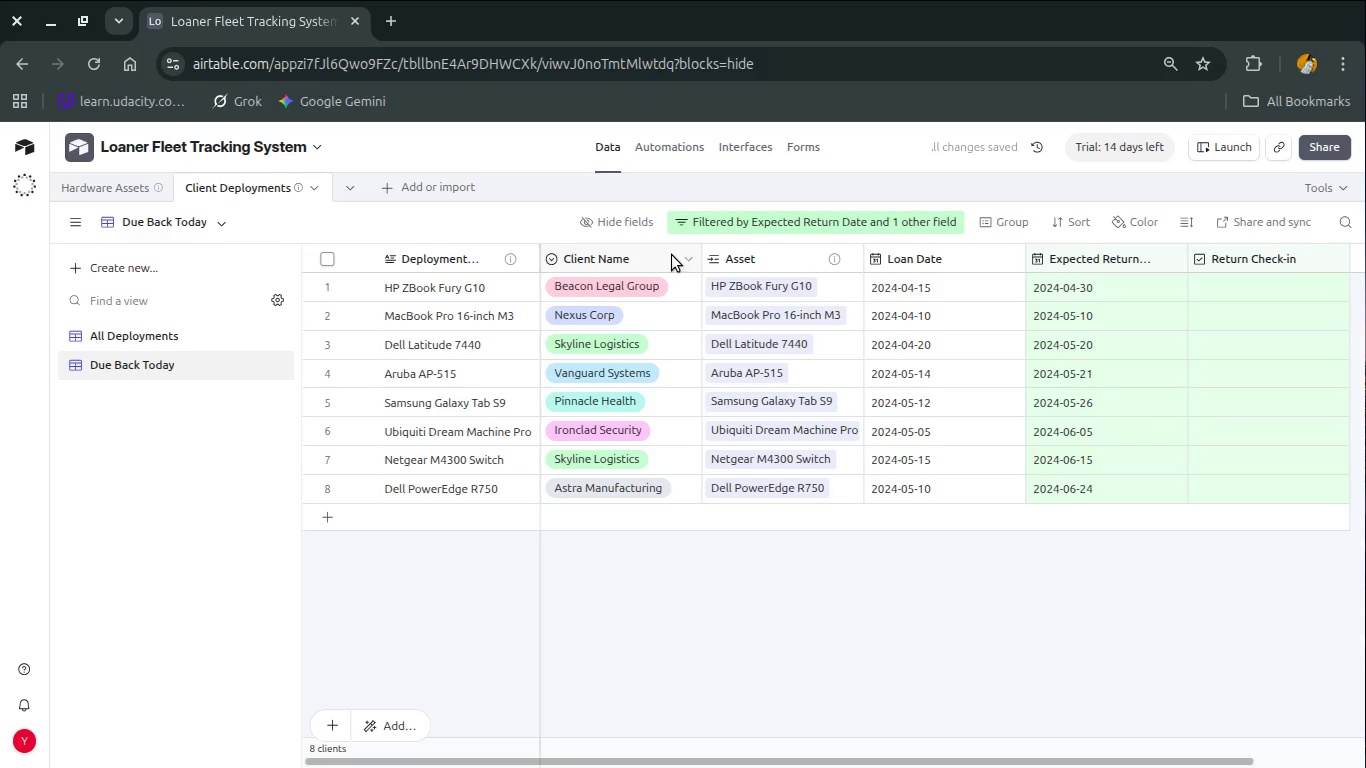 
left_click([681, 255])
 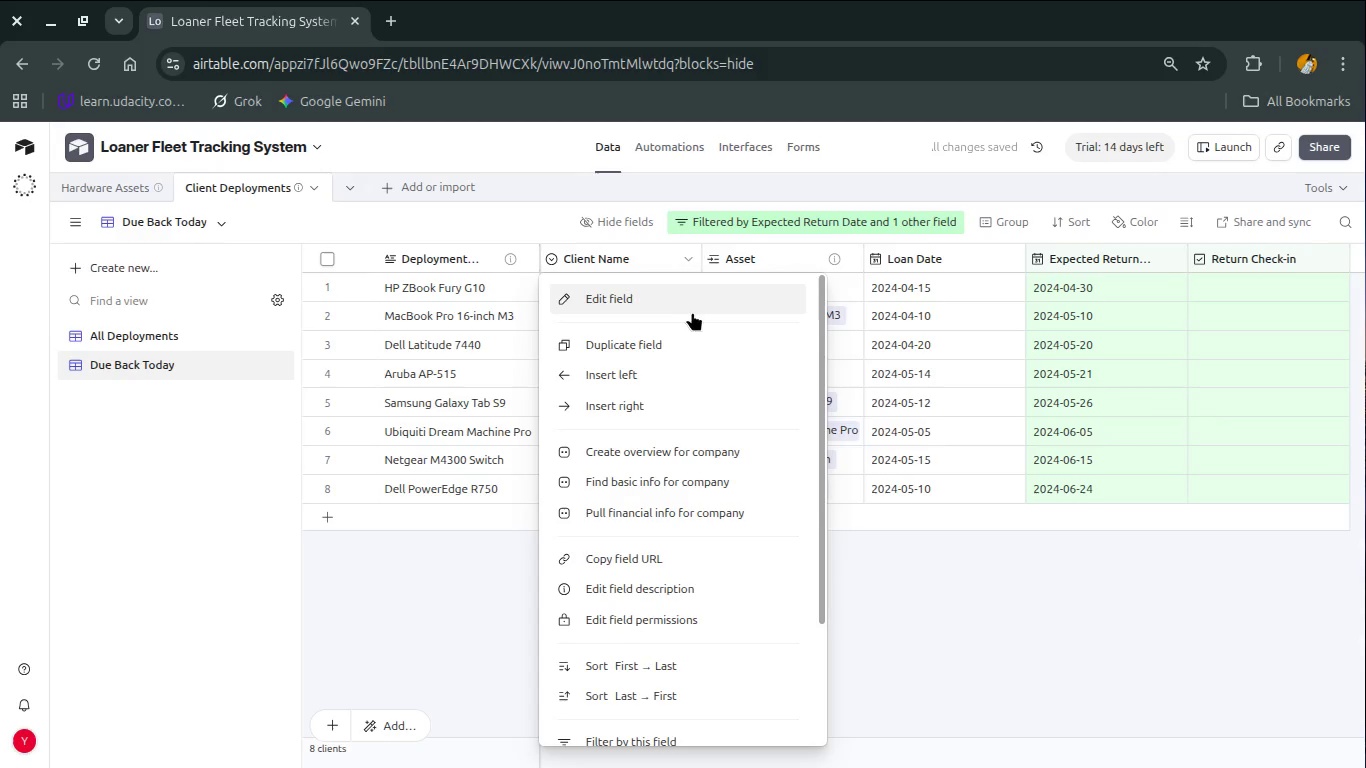 
left_click([939, 361])
 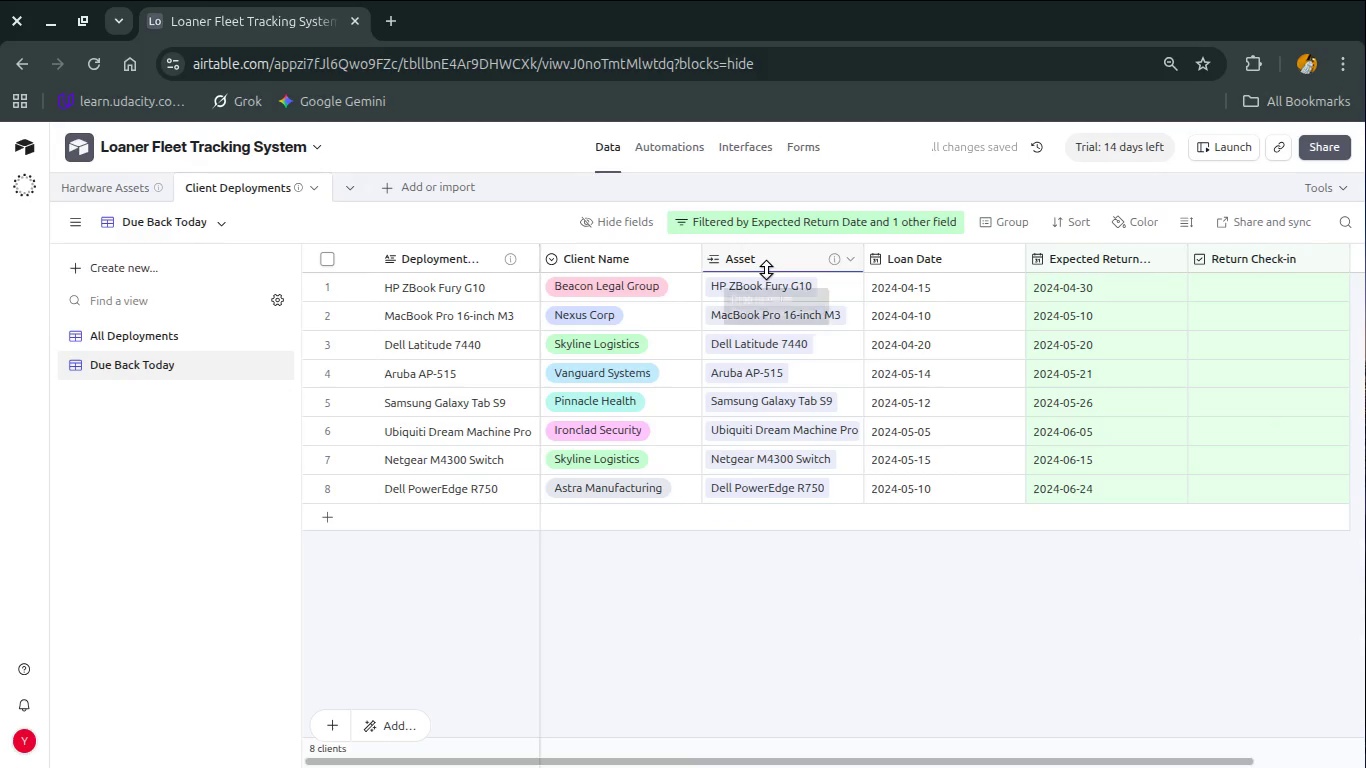 
left_click([766, 270])
 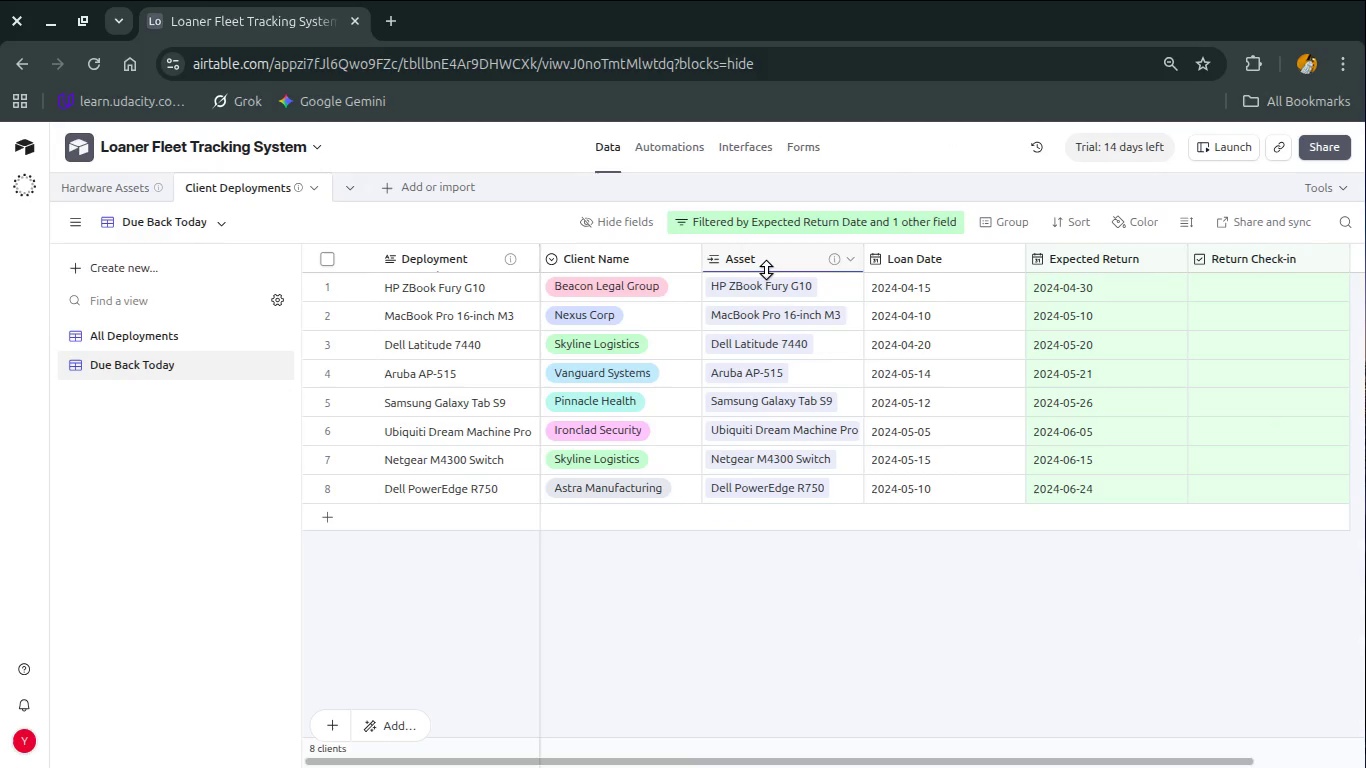 
left_click([766, 270])
 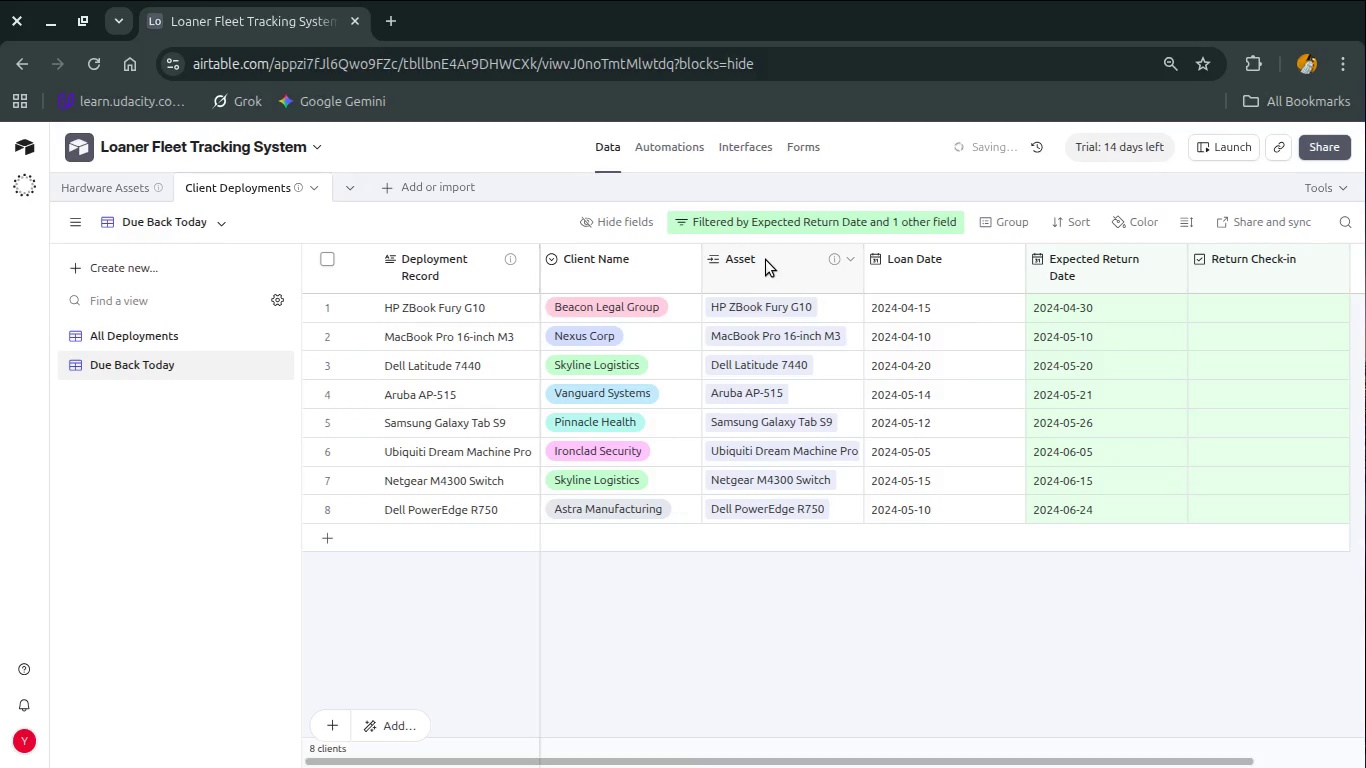 
left_click_drag(start_coordinate=[766, 260], to_coordinate=[555, 260])
 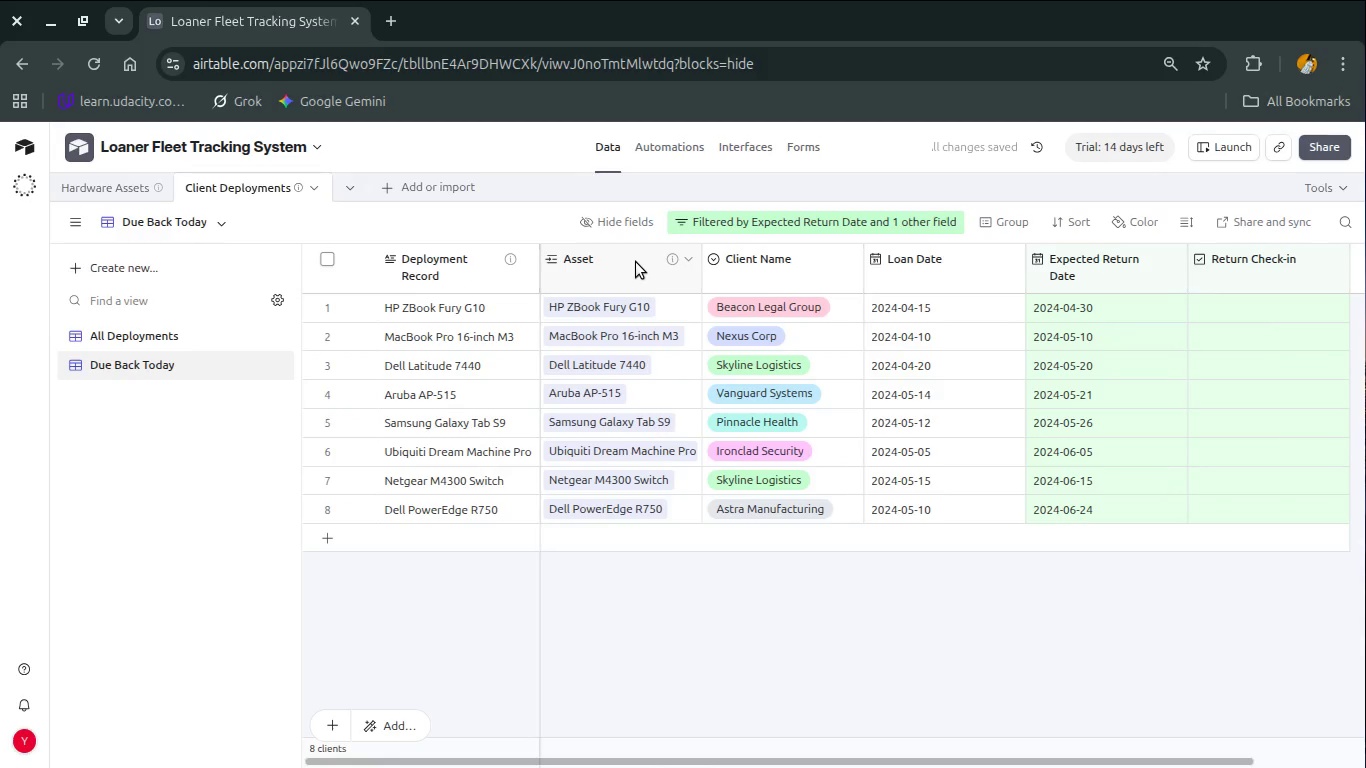 
double_click([636, 262])
 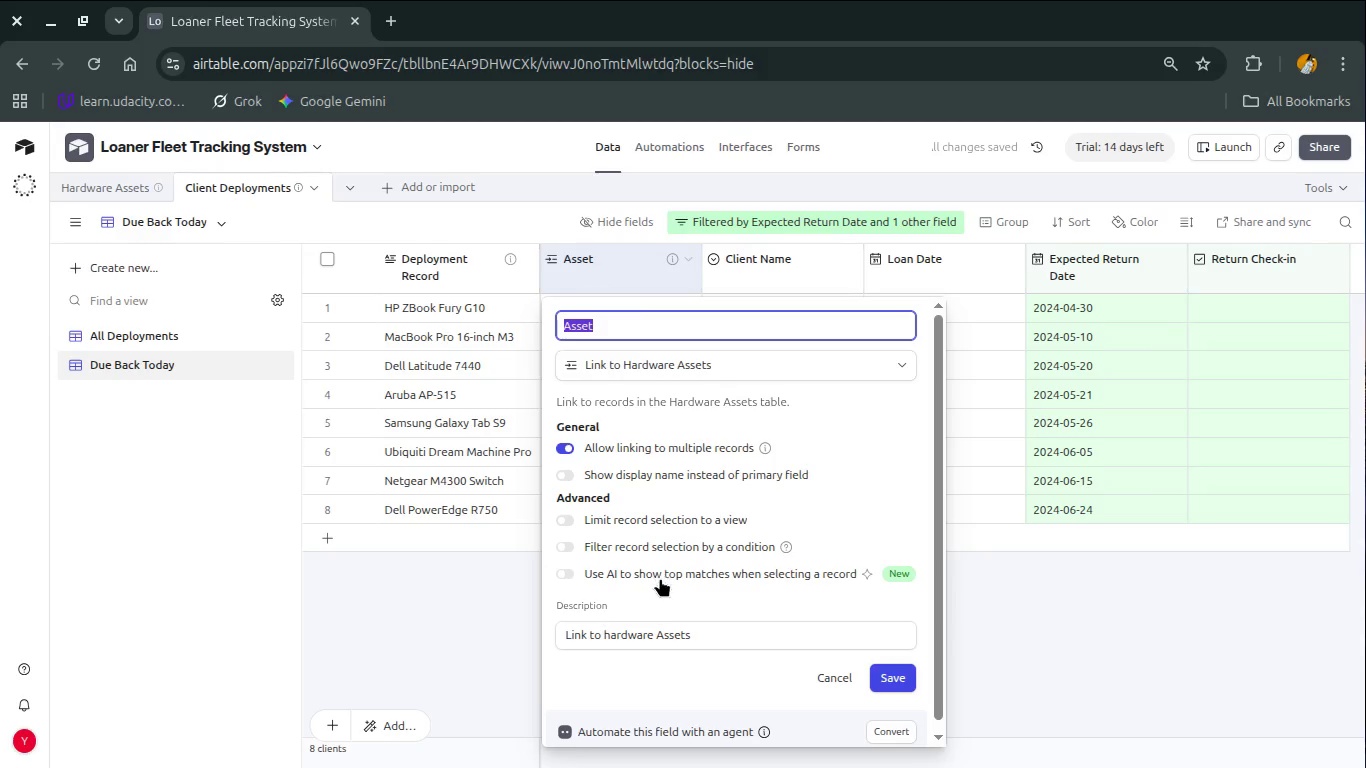 
scroll: coordinate [659, 627], scroll_direction: down, amount: 6.0
 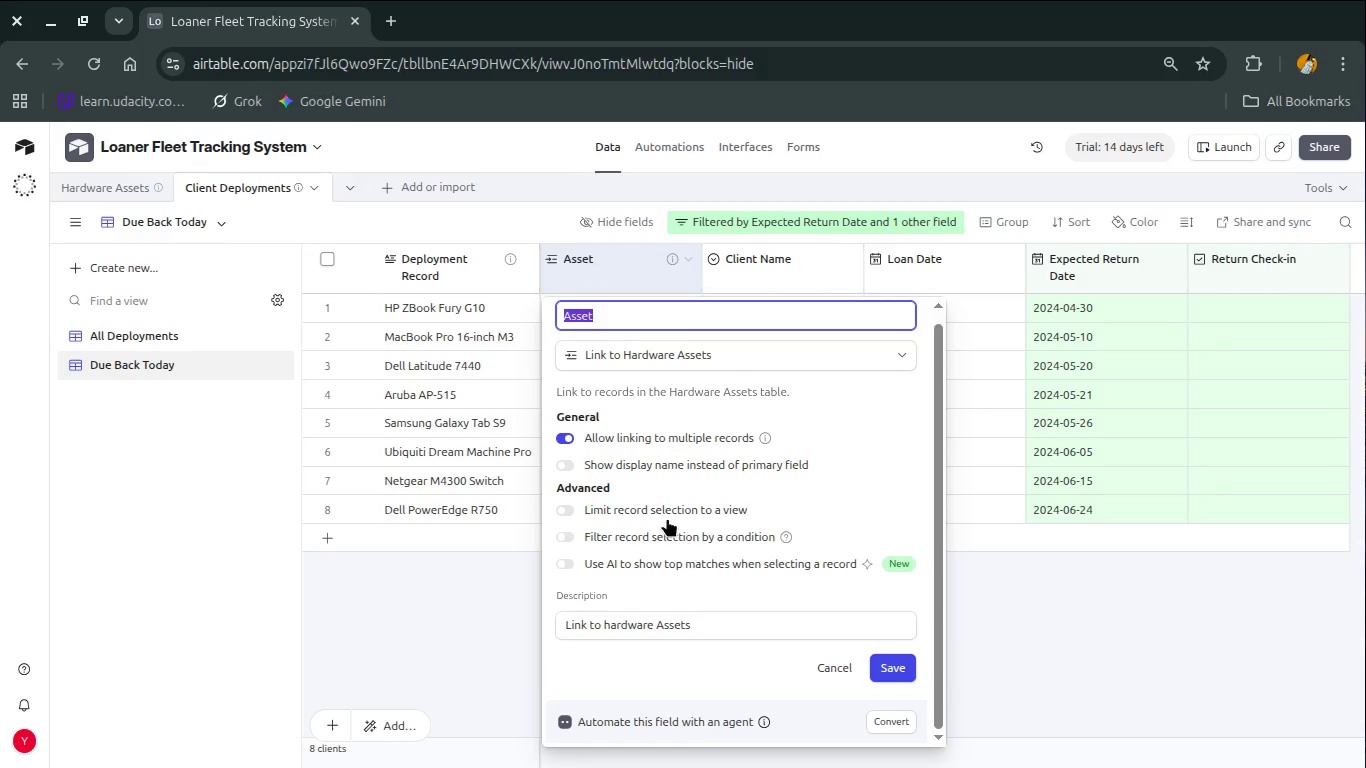 
left_click_drag(start_coordinate=[1033, 541], to_coordinate=[1035, 582])
 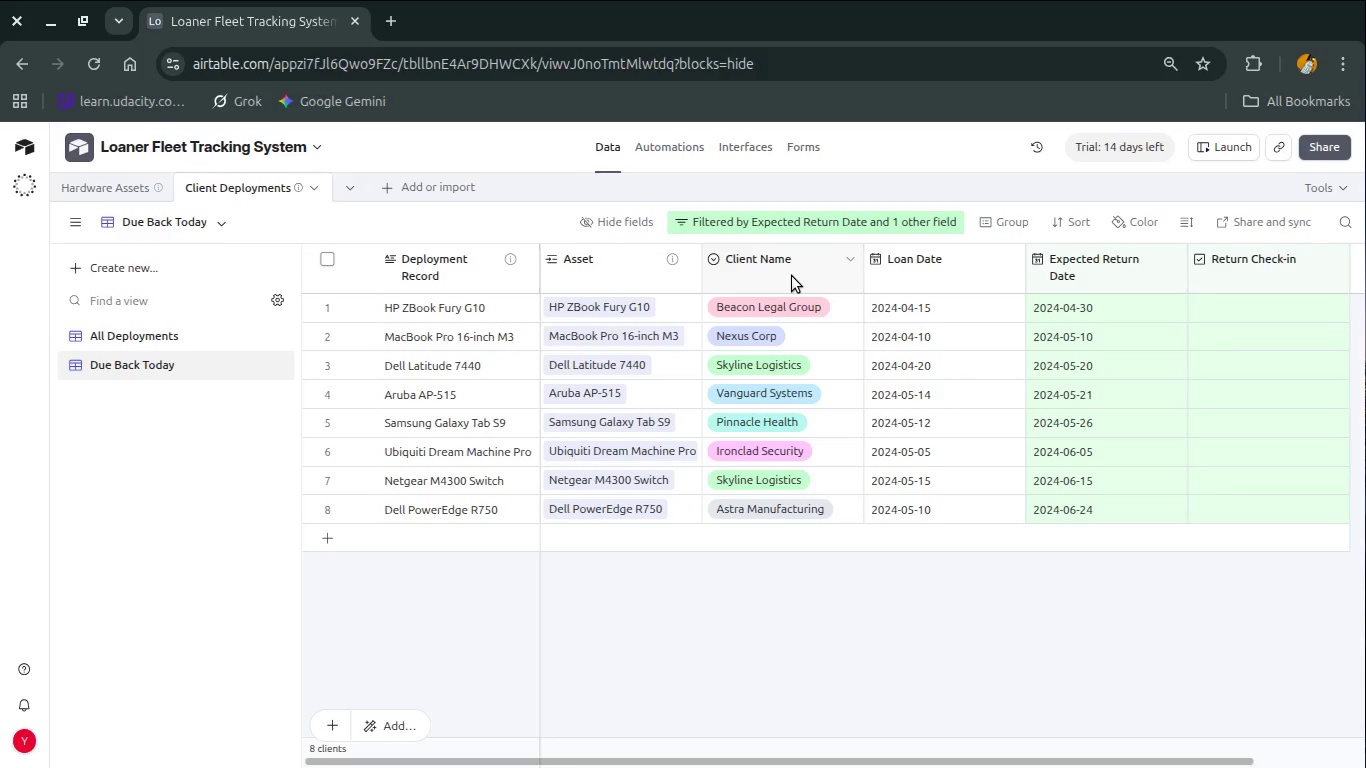 
wait(25.4)
 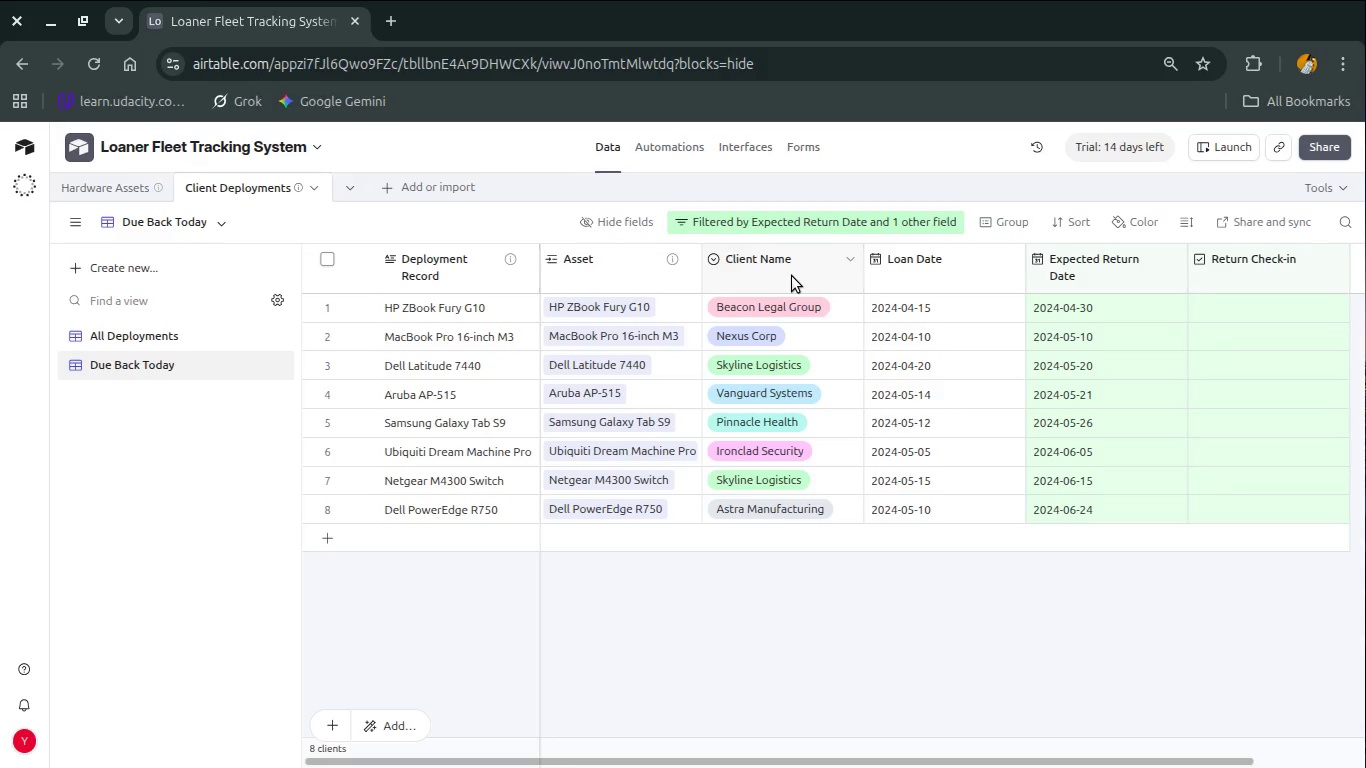 
scroll: coordinate [792, 276], scroll_direction: down, amount: 5.0
 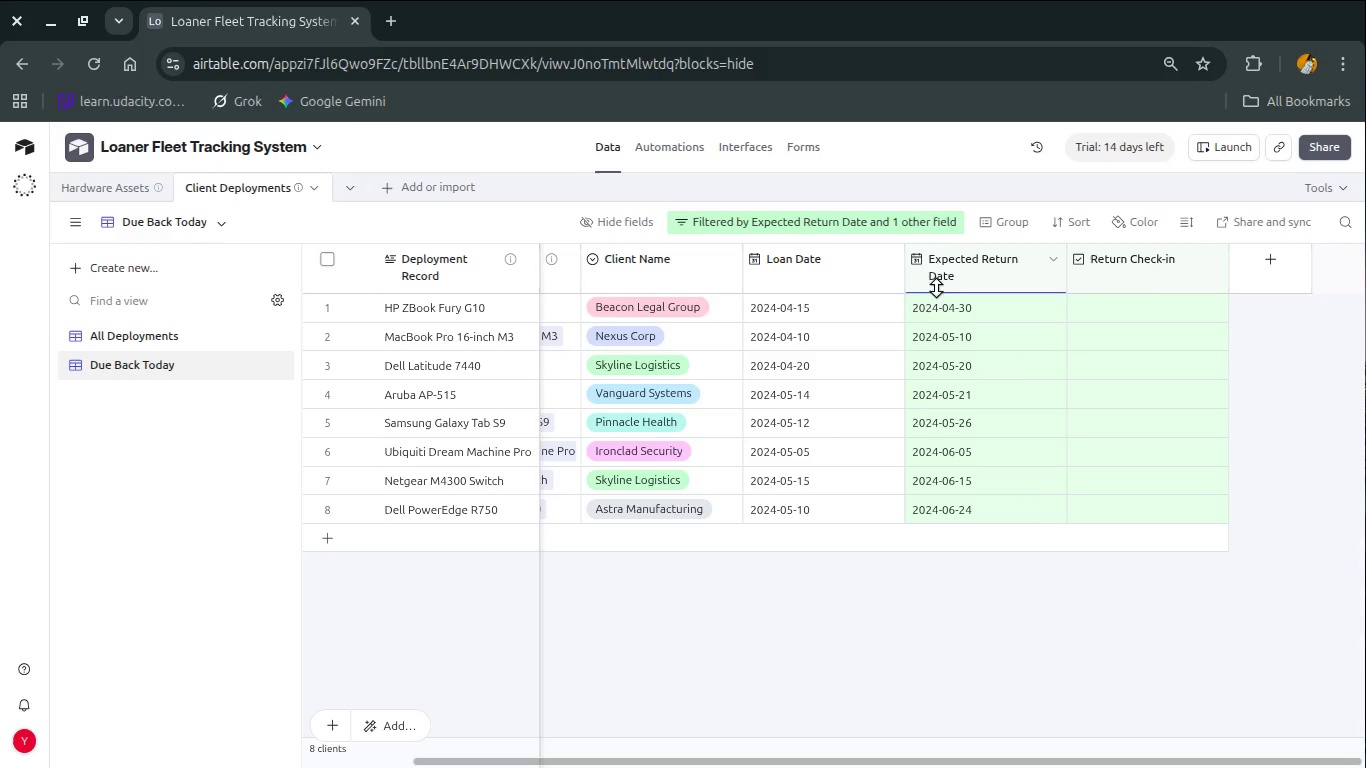 
left_click([220, 307])
 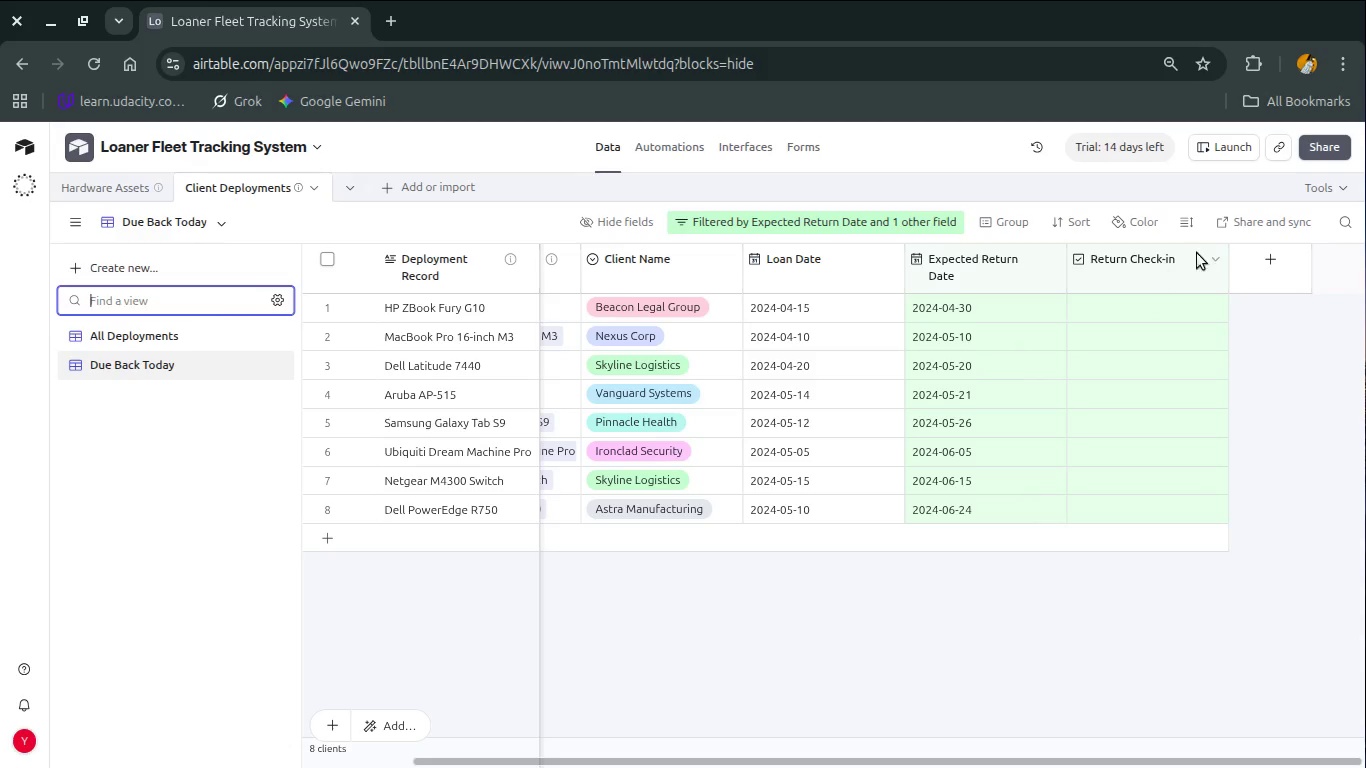 
wait(6.45)
 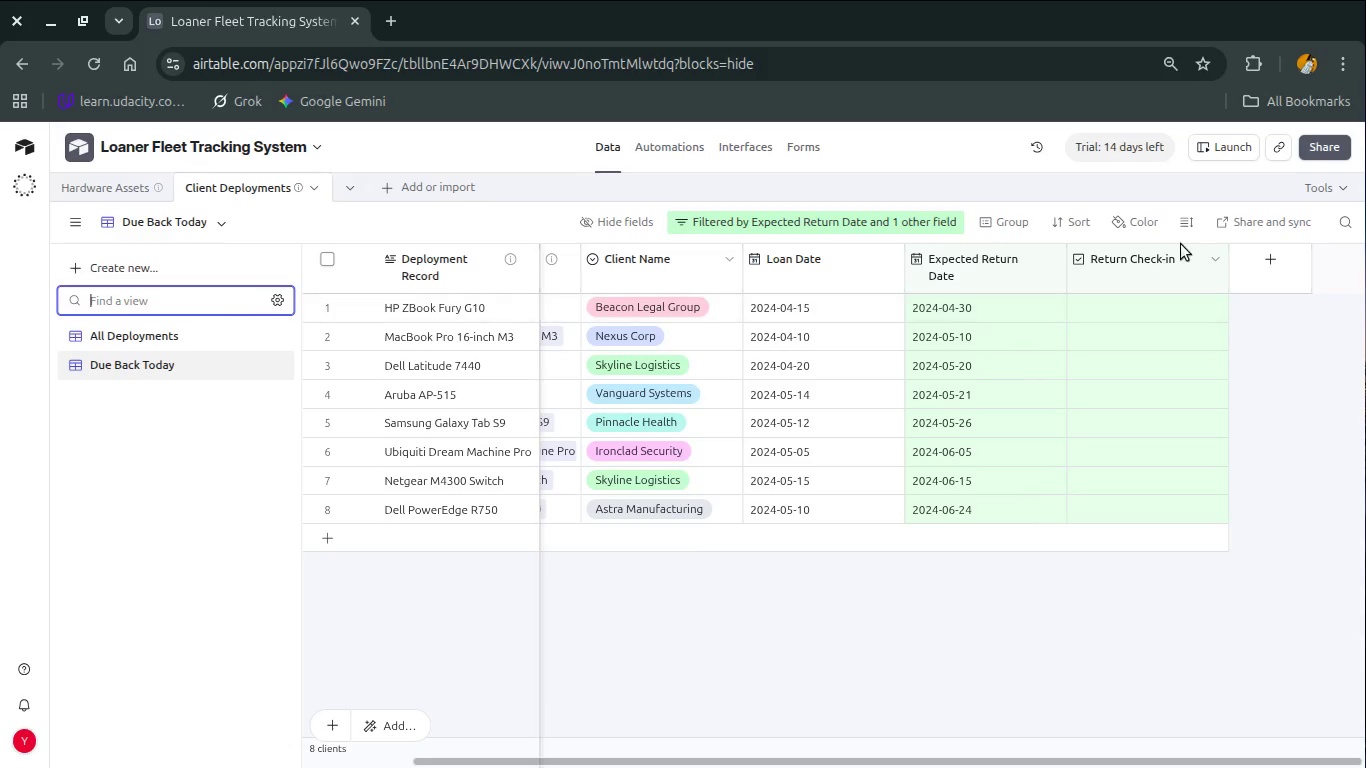 
left_click([1206, 257])
 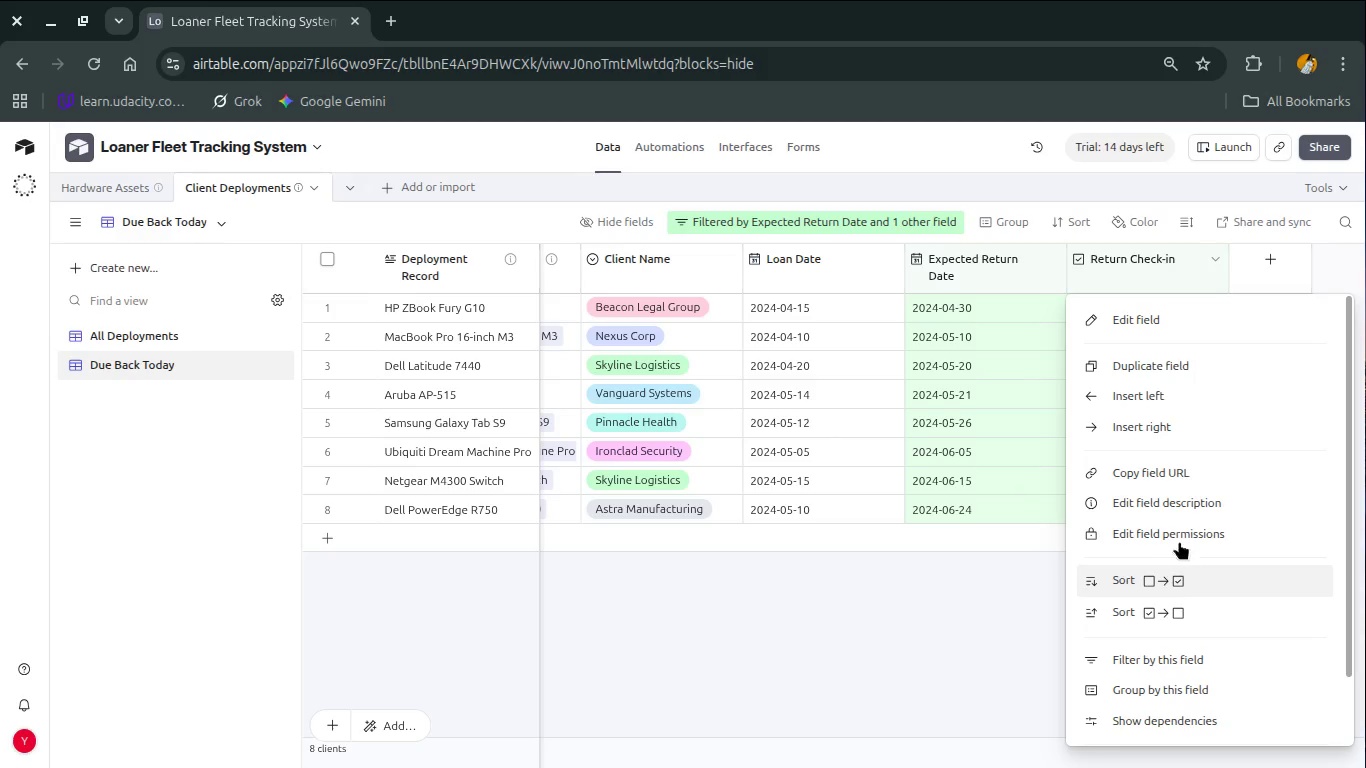 
left_click([1185, 502])
 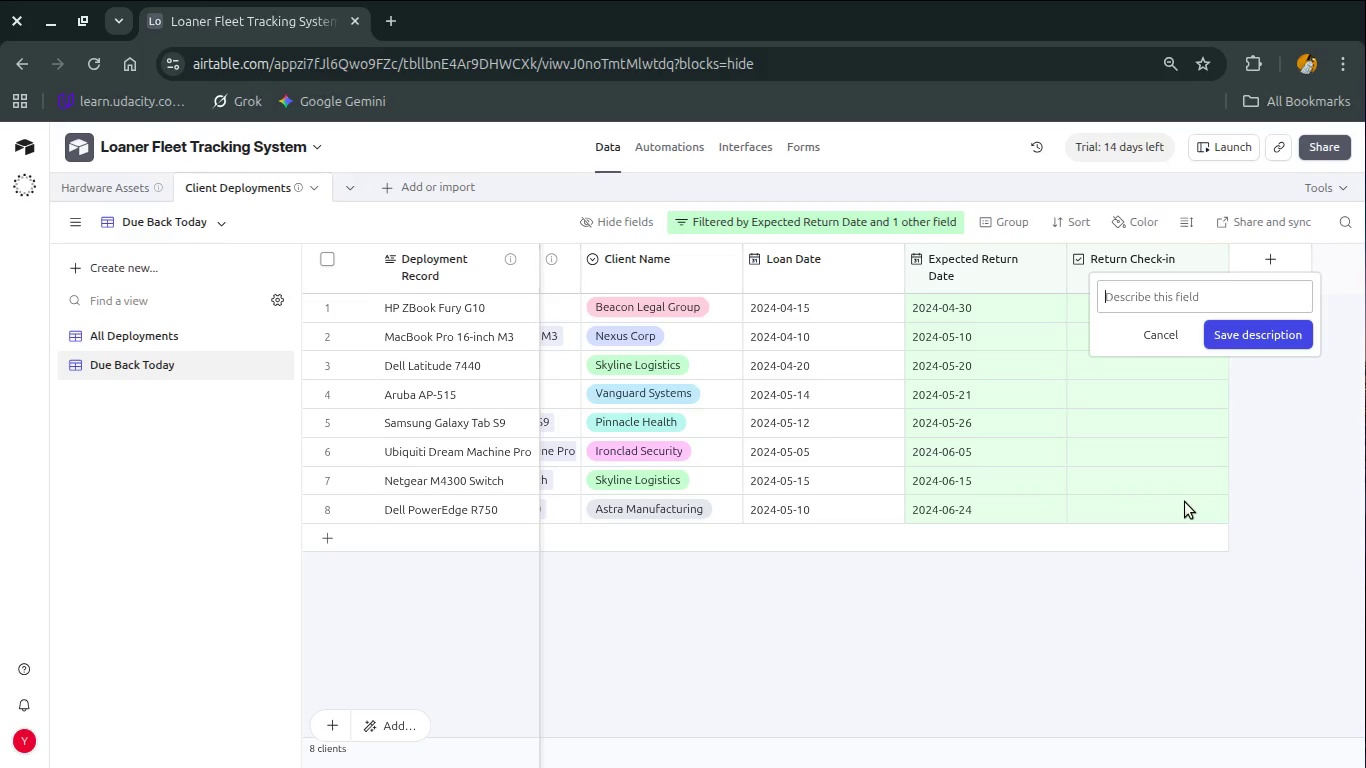 
type(Marks whether the assets a)
key(Backspace)
type(has been teruned )
key(Backspace)
key(Backspace)
key(Backspace)
key(Backspace)
key(Backspace)
key(Backspace)
key(Backspace)
type(urned )
 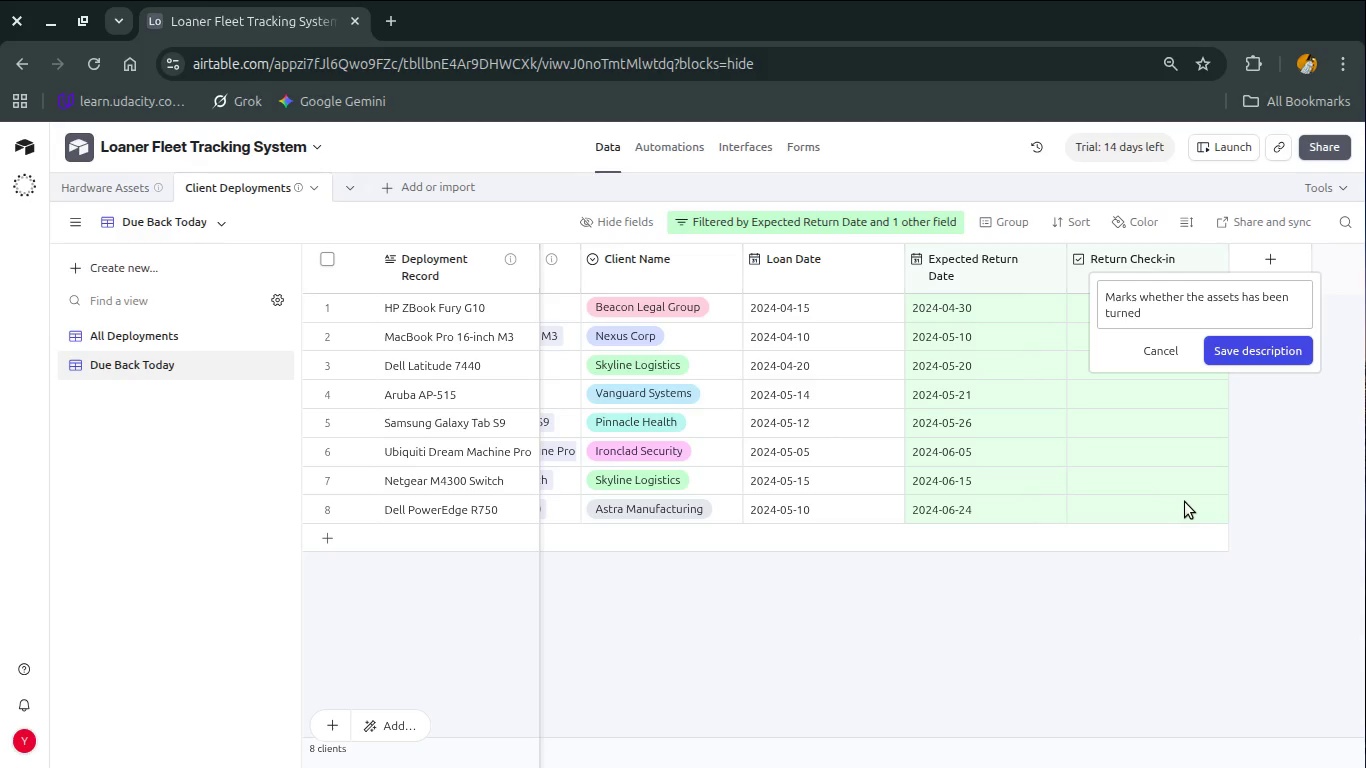 
wait(23.72)
 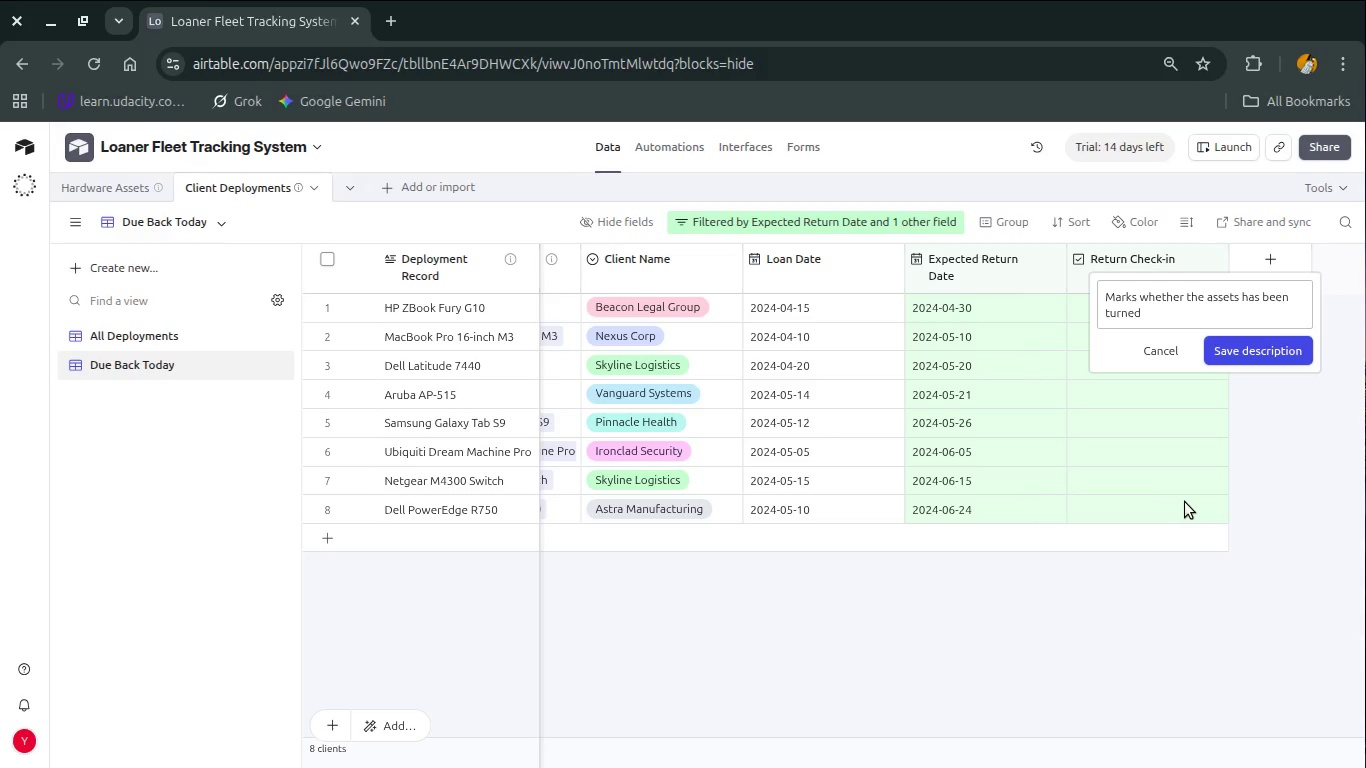 
type(to n)
key(Backspace)
type(invn)
key(Backspace)
type(entr)
key(Backspace)
type(ot)
key(Backspace)
type(y)
key(Backspace)
type(t)
key(Backspace)
type(ry.)
 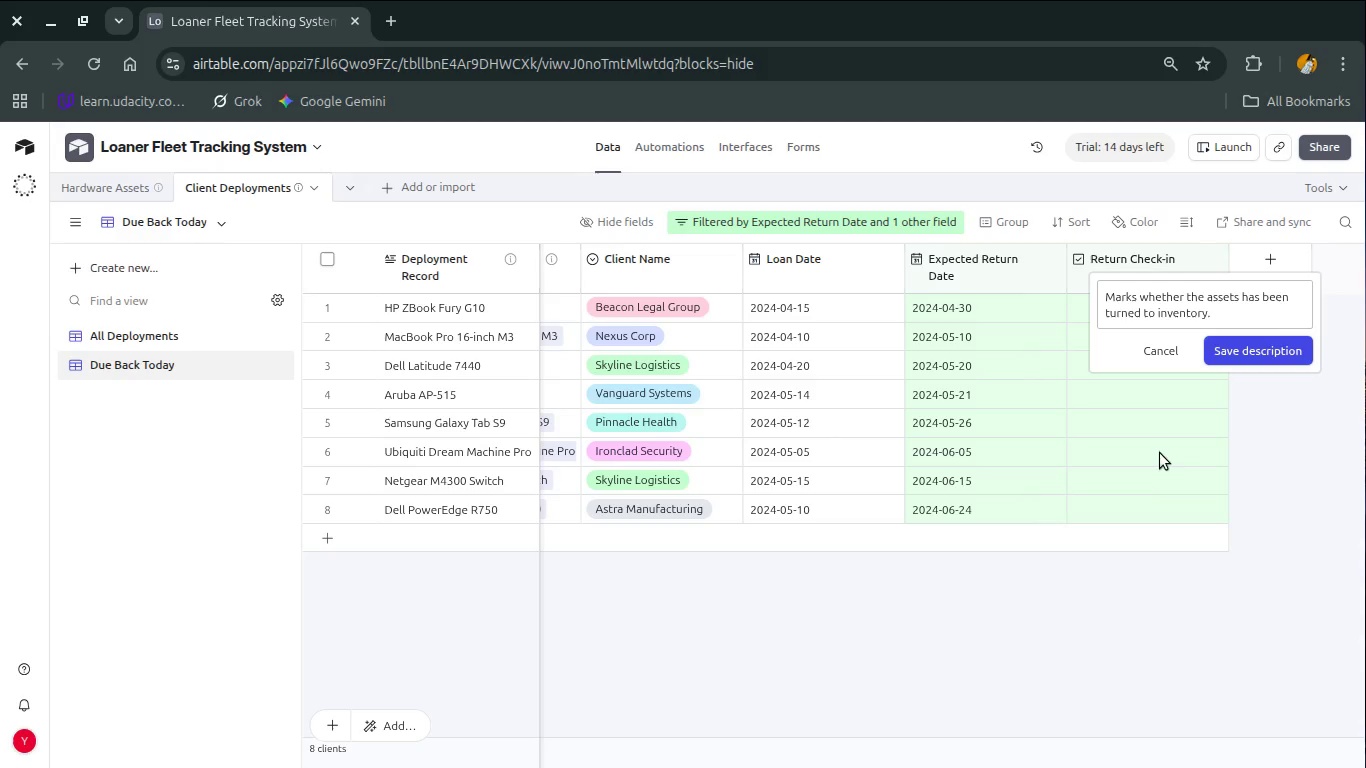 
mouse_move([1052, 258])
 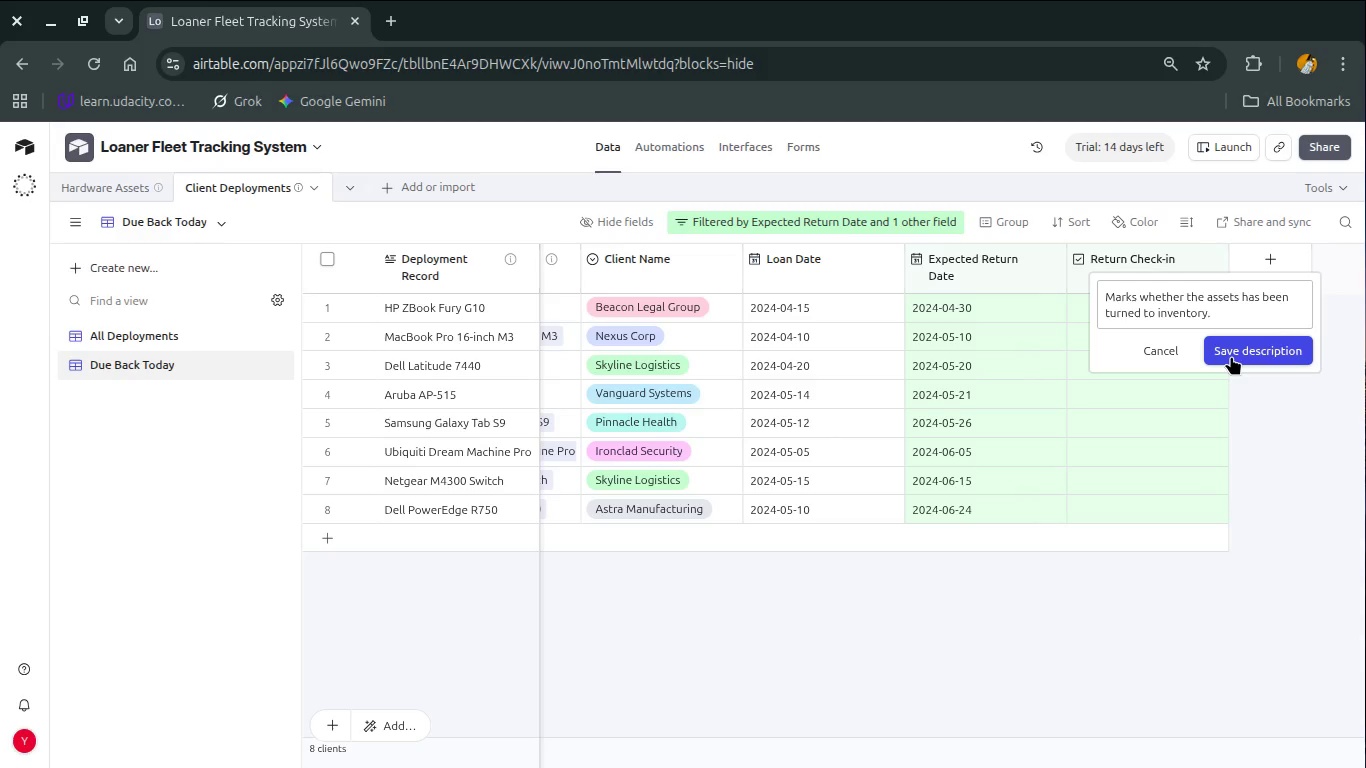 
left_click([1231, 356])
 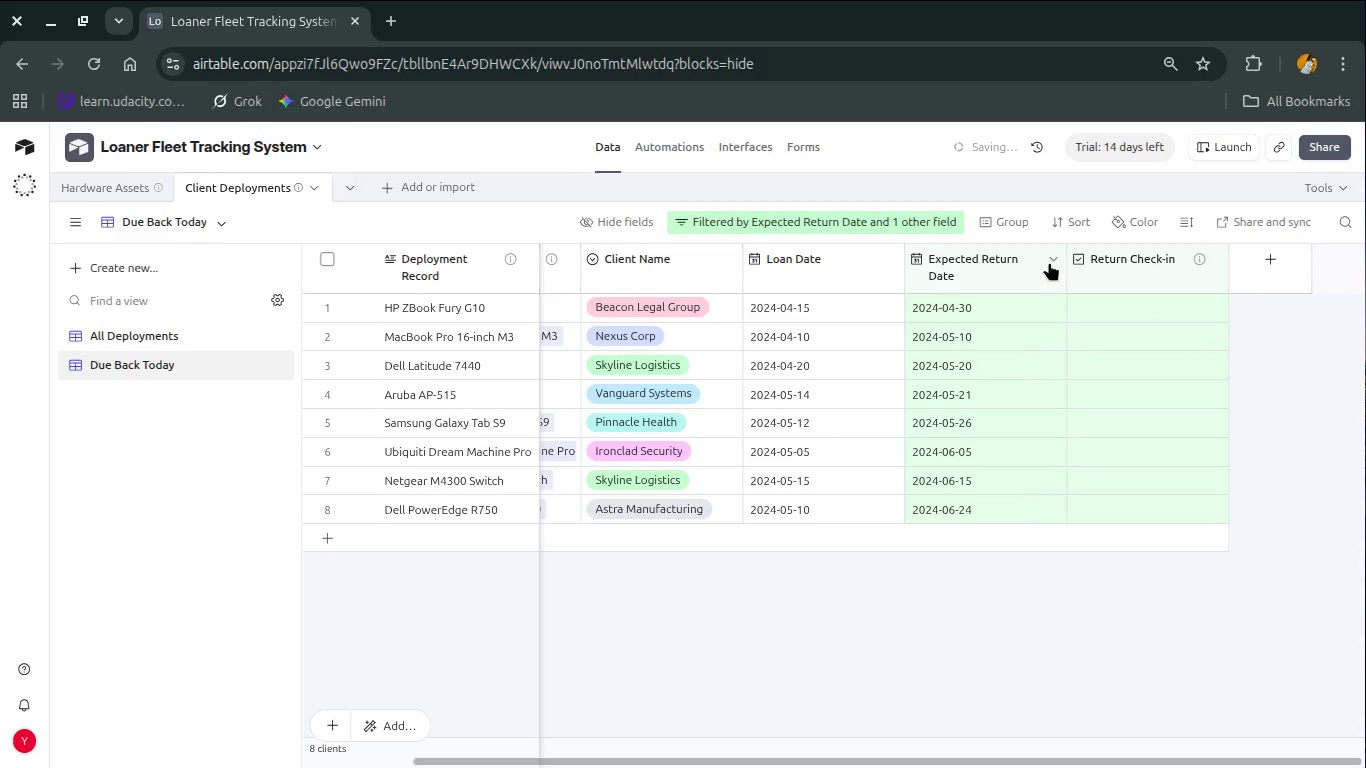 
left_click([1049, 262])
 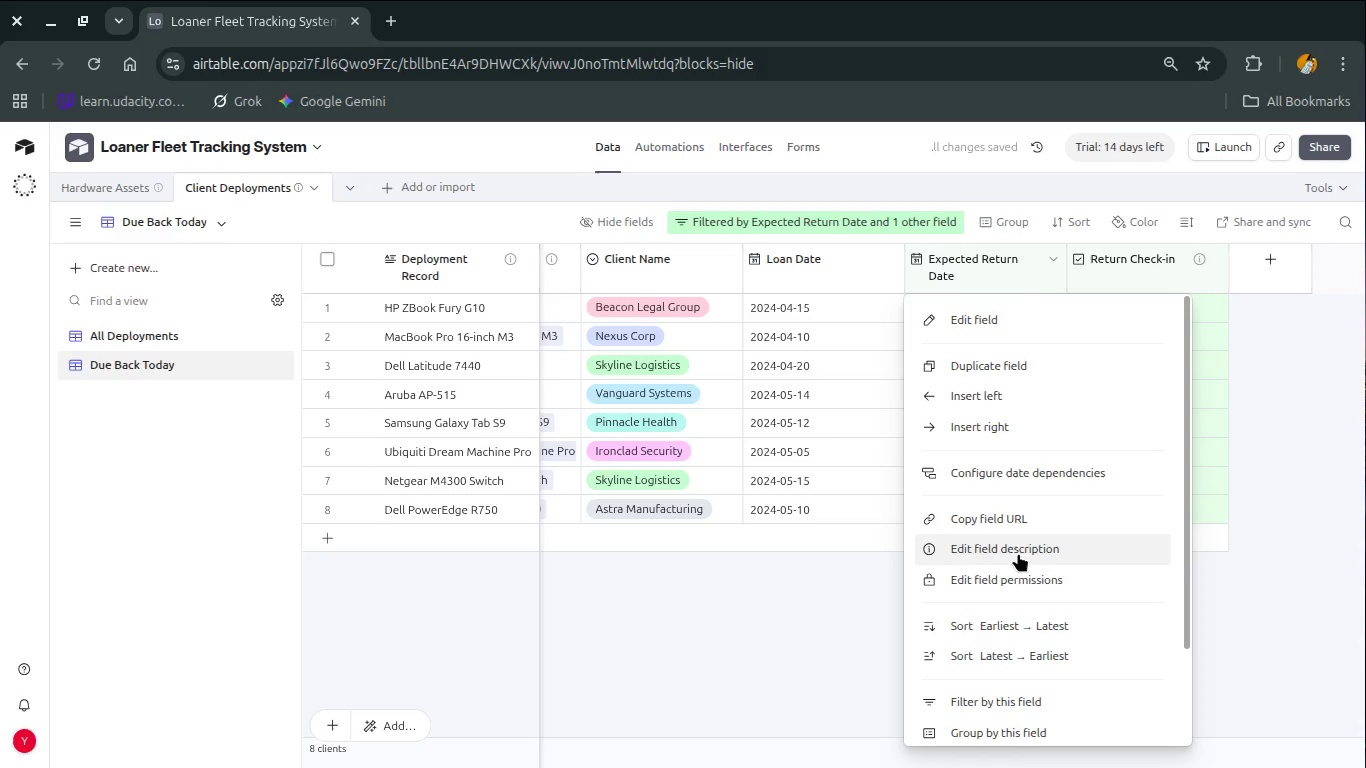 
left_click([1019, 552])
 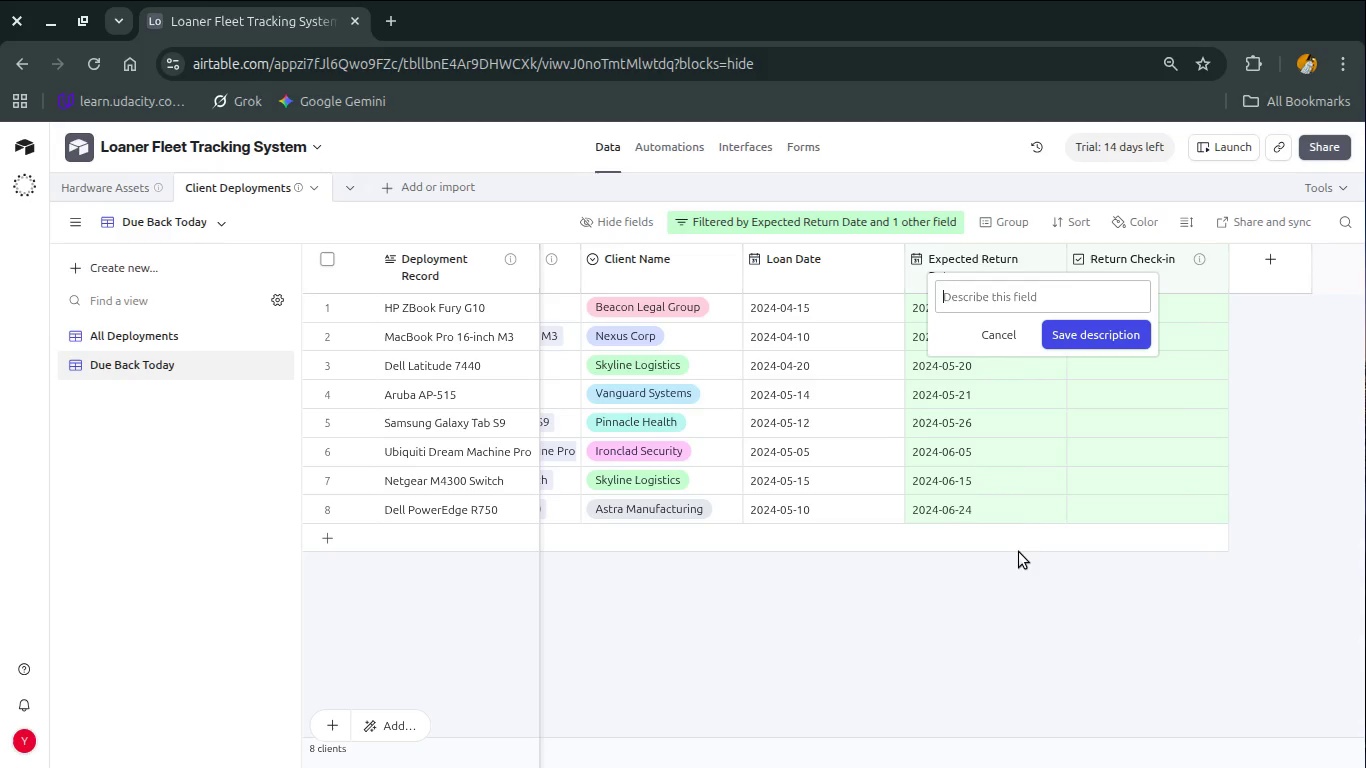 
type(Ec)
key(Backspace)
type(xpectef)
key(Backspace)
type(d dat etej )
key(Backspace)
key(Backspace)
key(Backspace)
key(Backspace)
key(Backspace)
key(Backspace)
type(e ht)
key(Backspace)
key(Backspace)
type(tje)
key(Backspace)
key(Backspace)
type(ge)
key(Backspace)
key(Backspace)
key(Backspace)
type(he s)
key(Backspace)
type(assig[NumLock])
 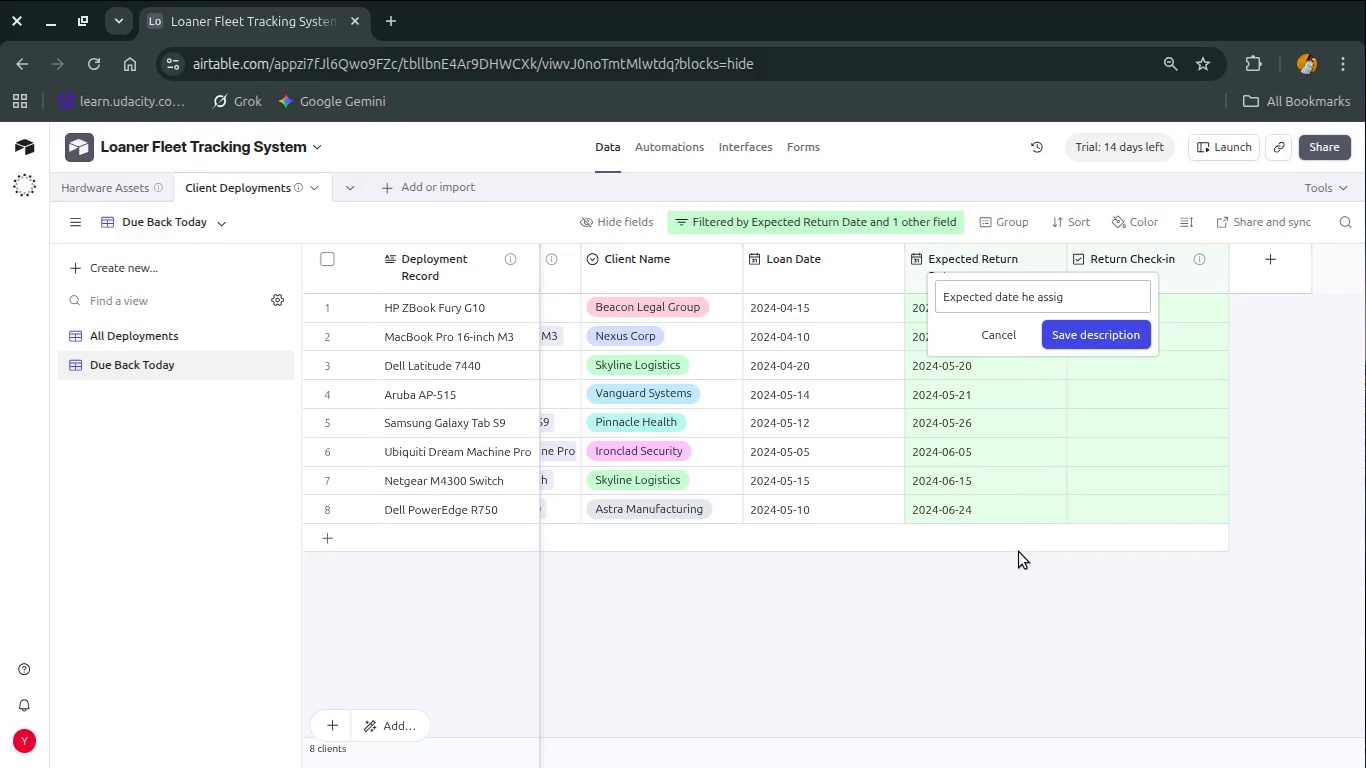 
wait(8.39)
 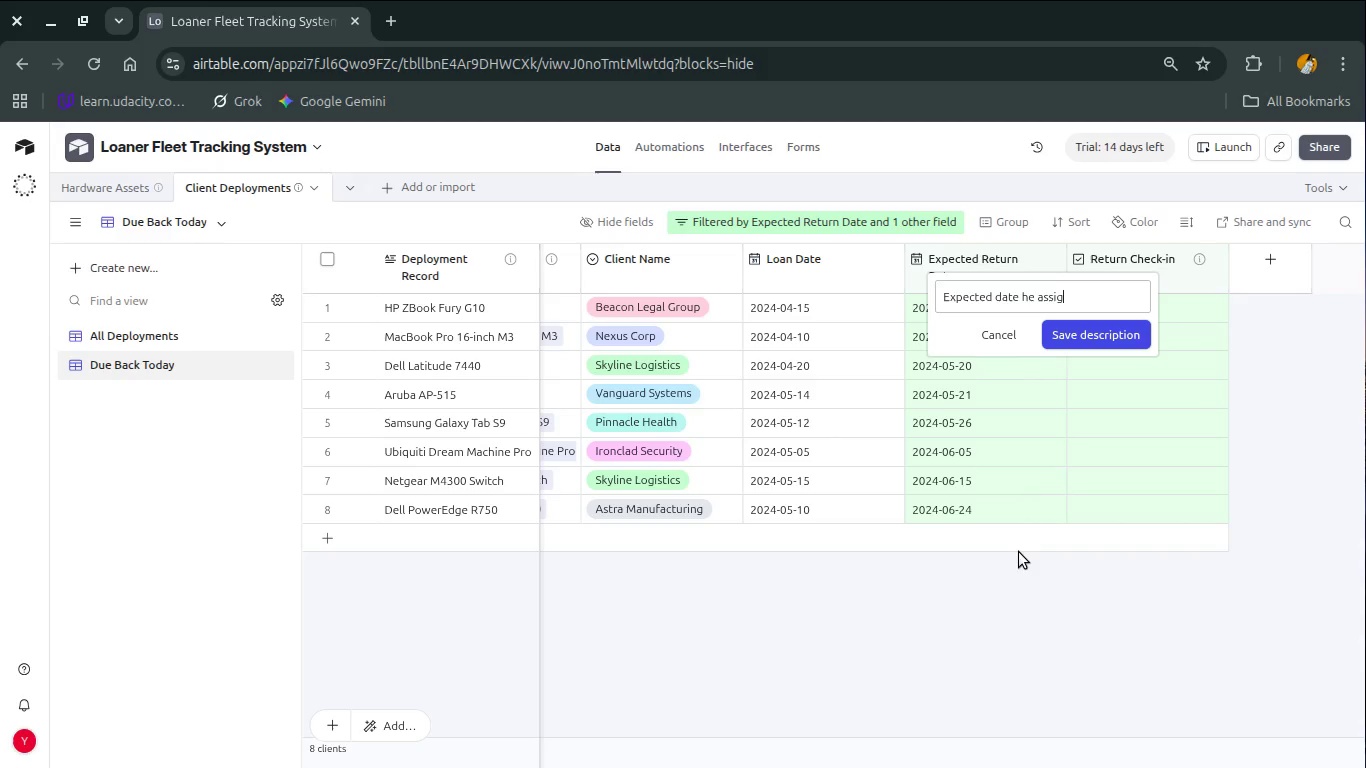 
type([NumLock][NumLock][NumLock][NumLock])
key(Backspace)
key(Backspace)
key(Backspace)
key(Backspace)
key(Backspace)
key(Backspace)
key(Backspace)
key(Backspace)
type( he s)
key(Backspace)
type(assets)
 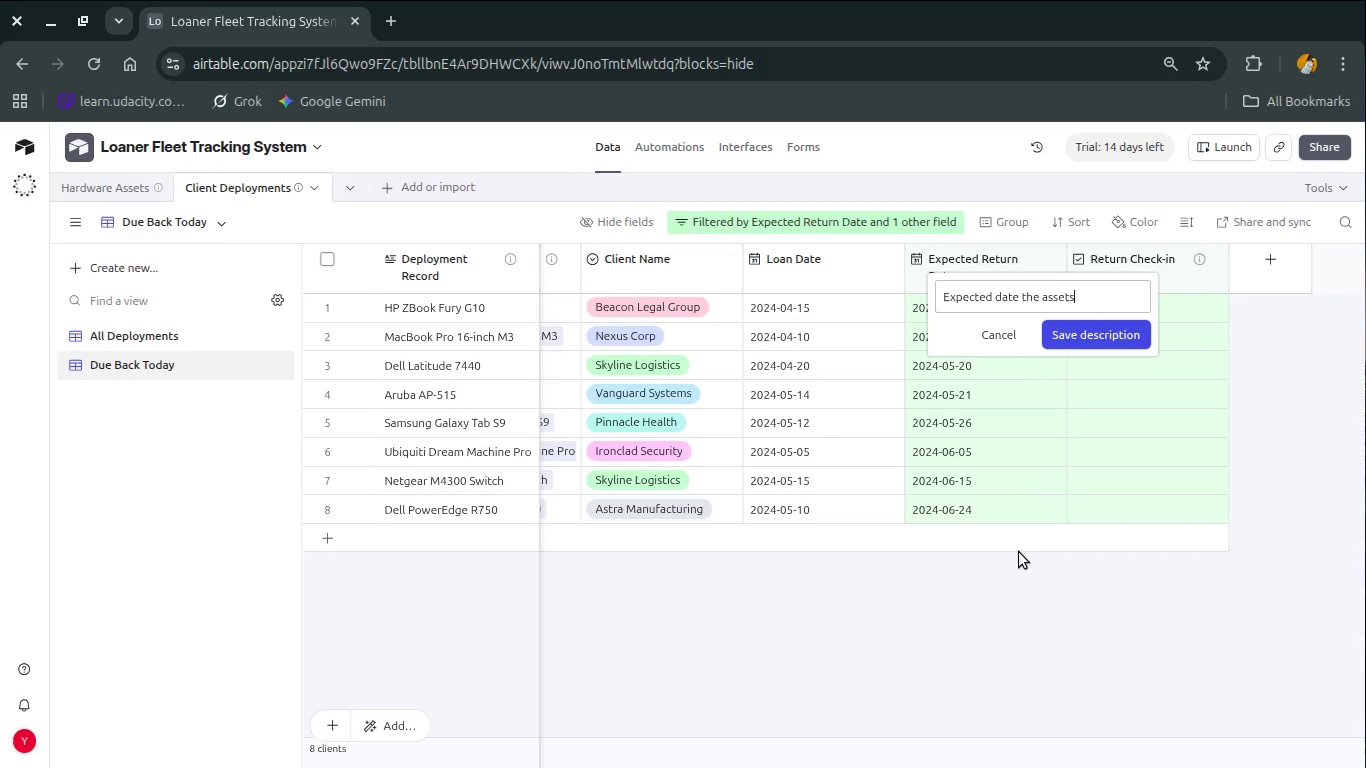 
key(Space)
 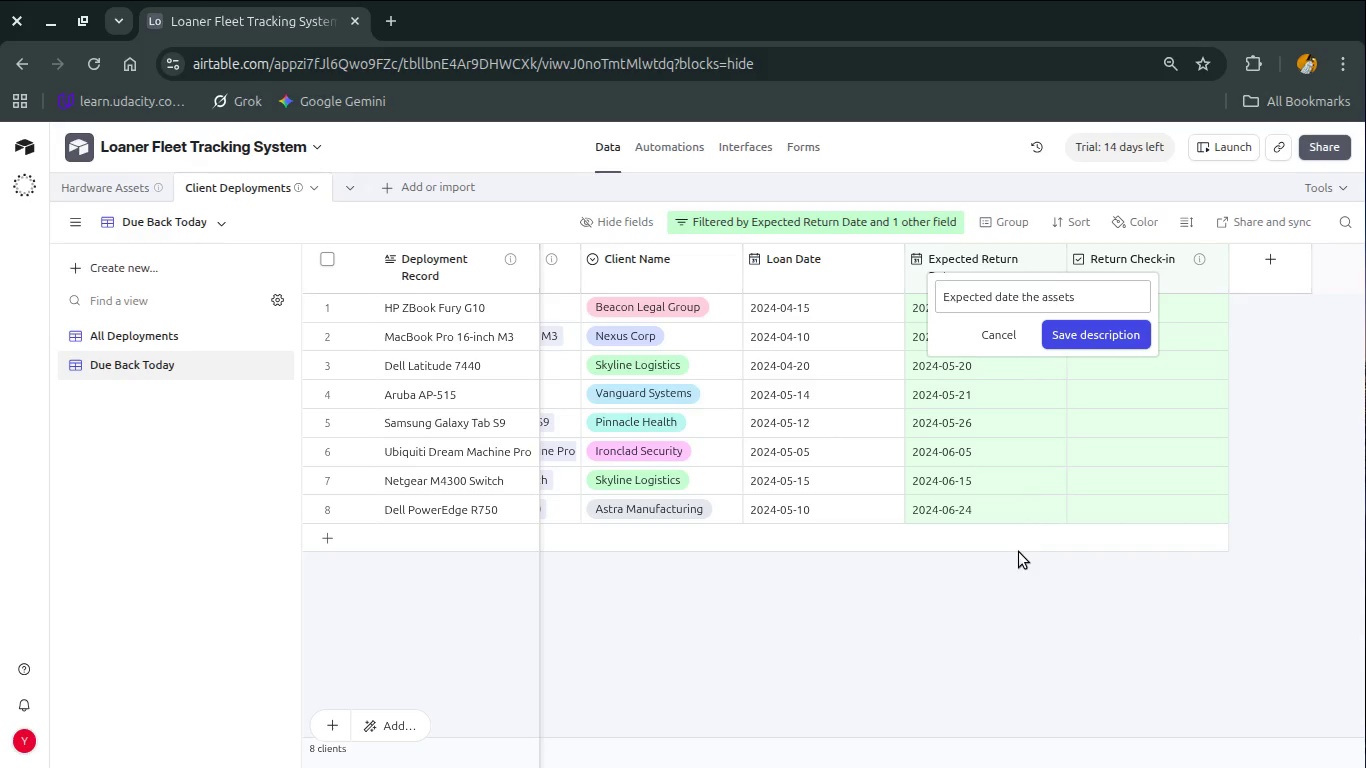 
wait(7.79)
 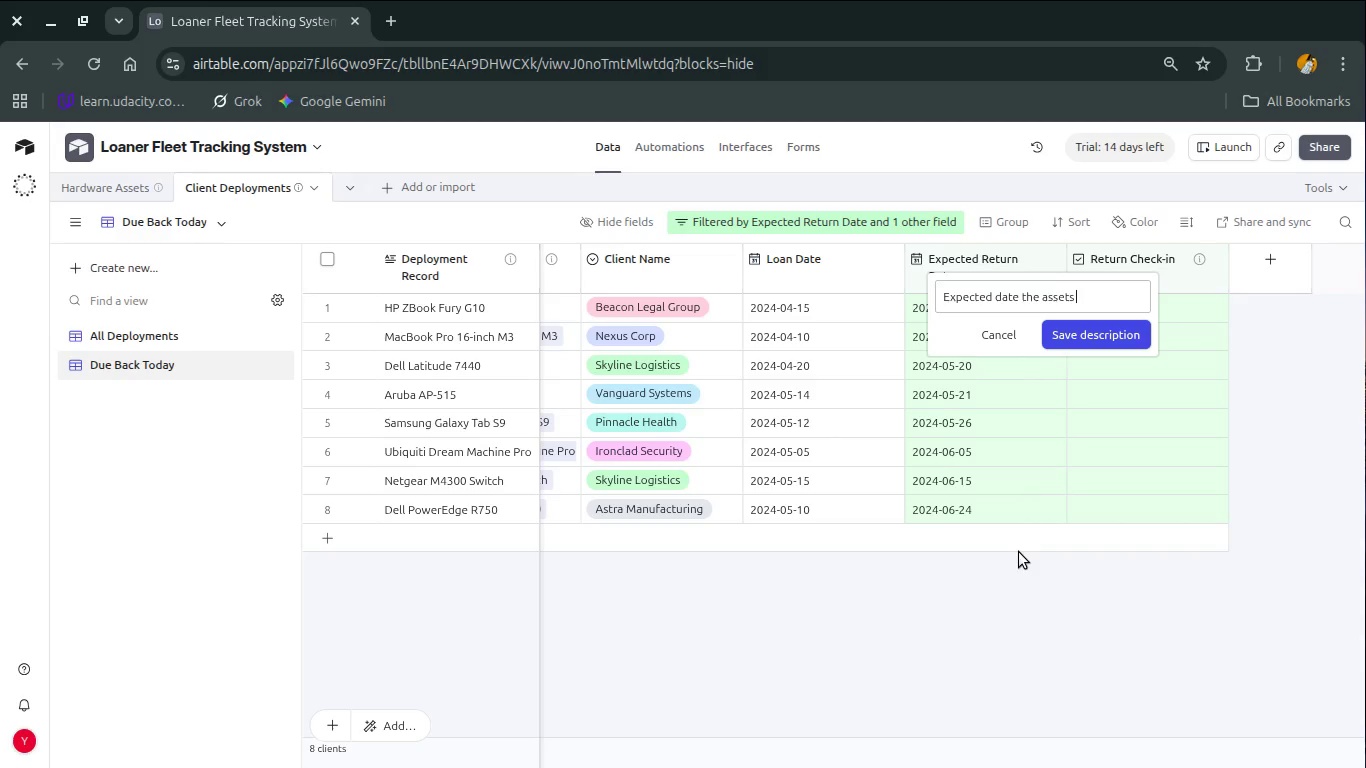 
type(should b )
key(Backspace)
type(r )
key(Backspace)
type(e)
 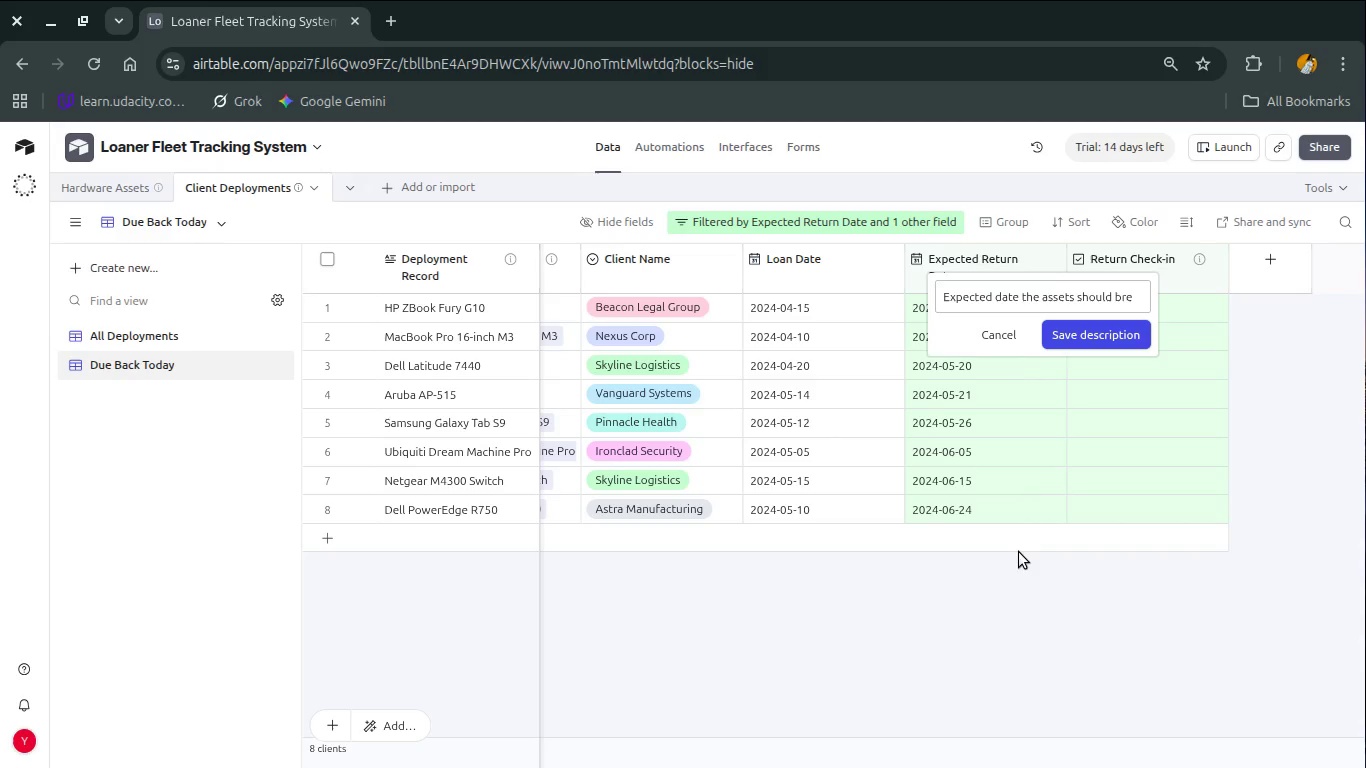 
wait(10.65)
 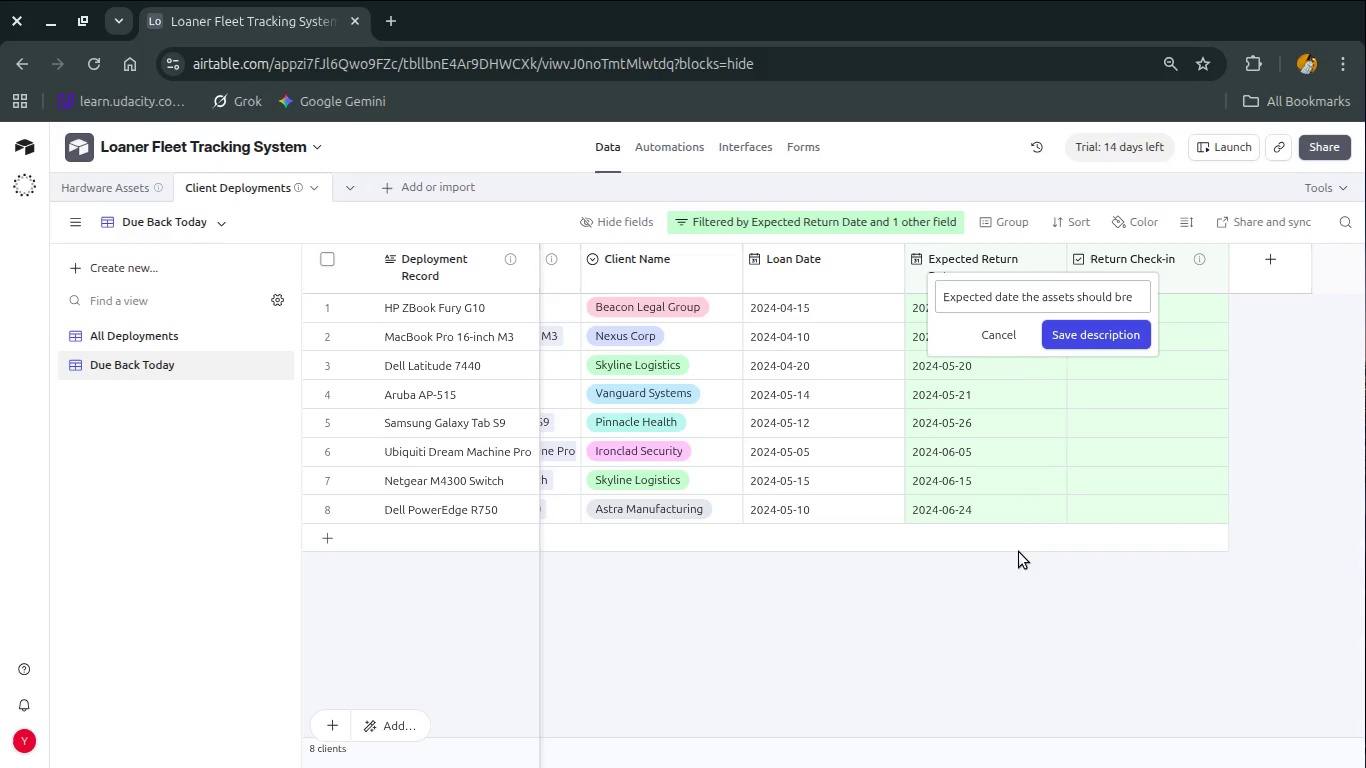 
left_click([1112, 327])
 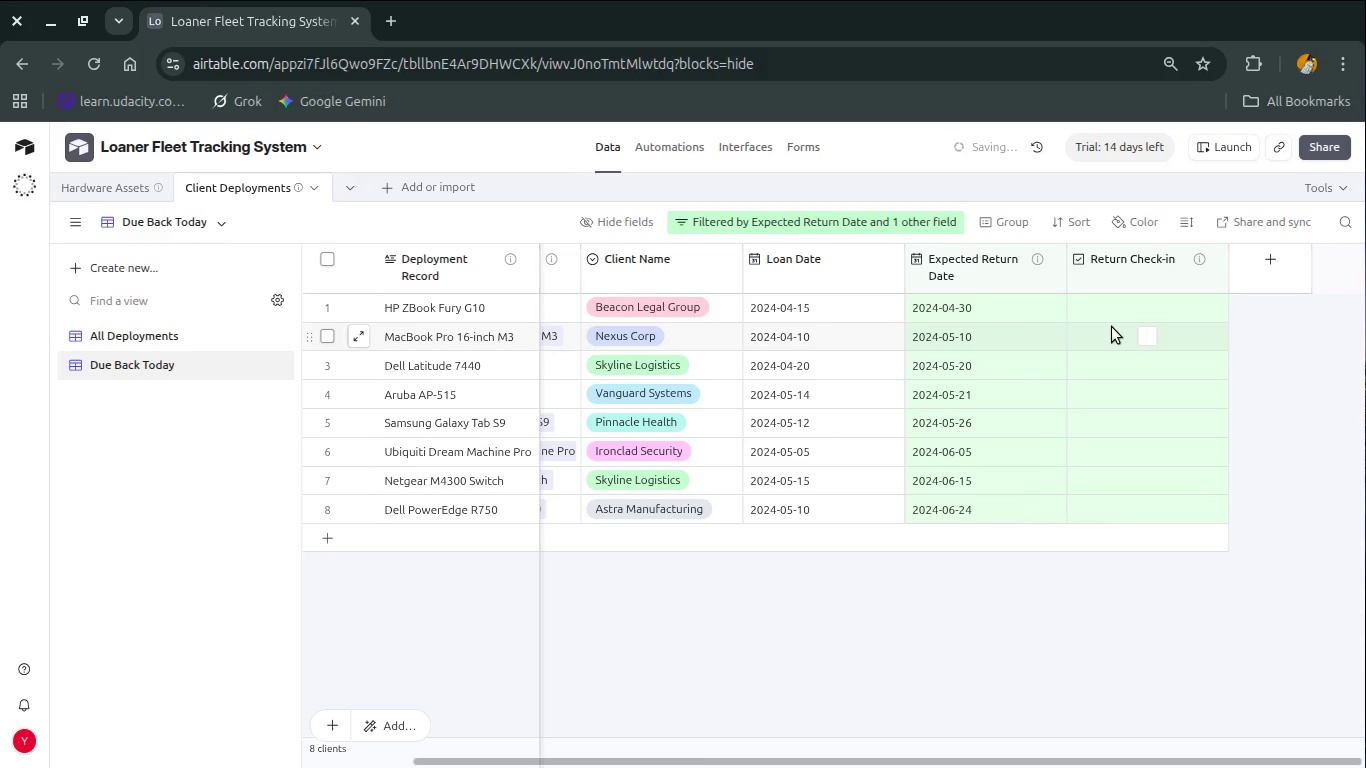 
mouse_move([922, 281])
 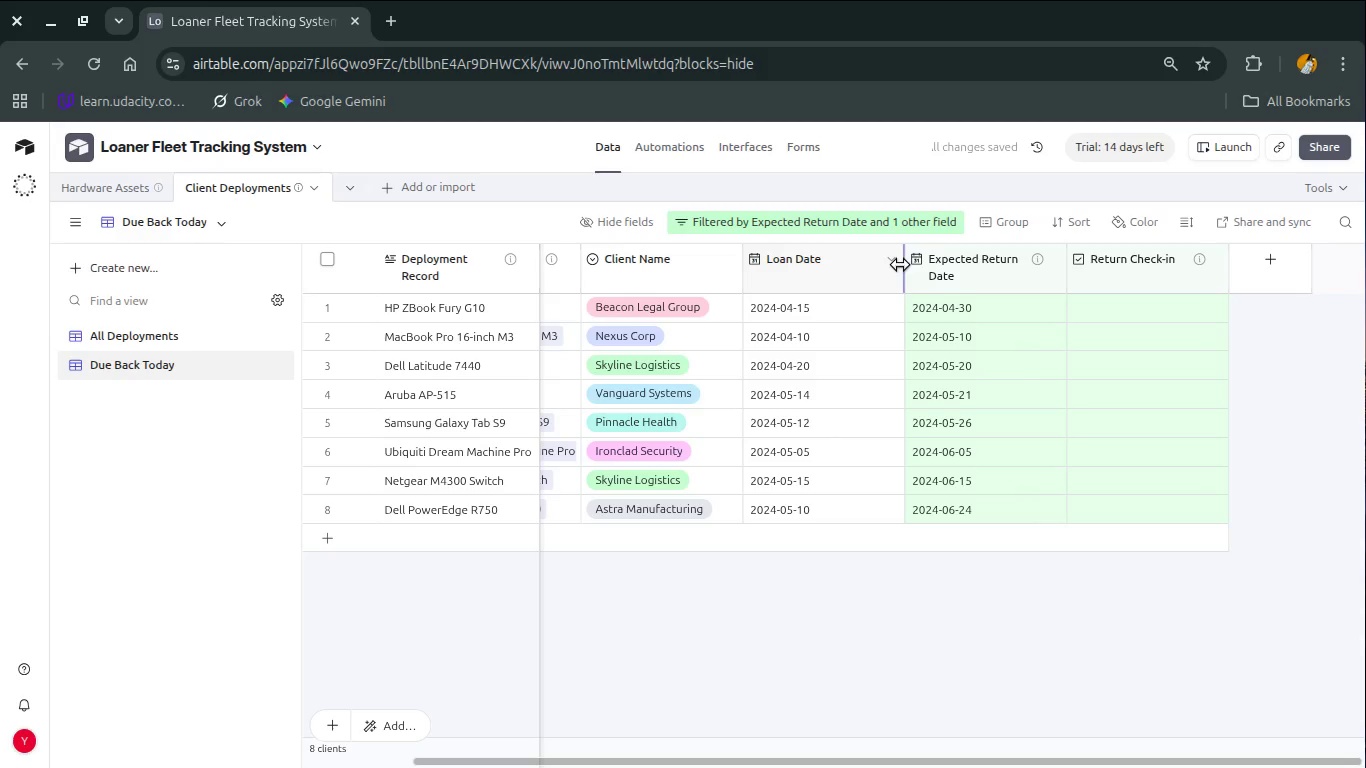 
left_click([886, 257])
 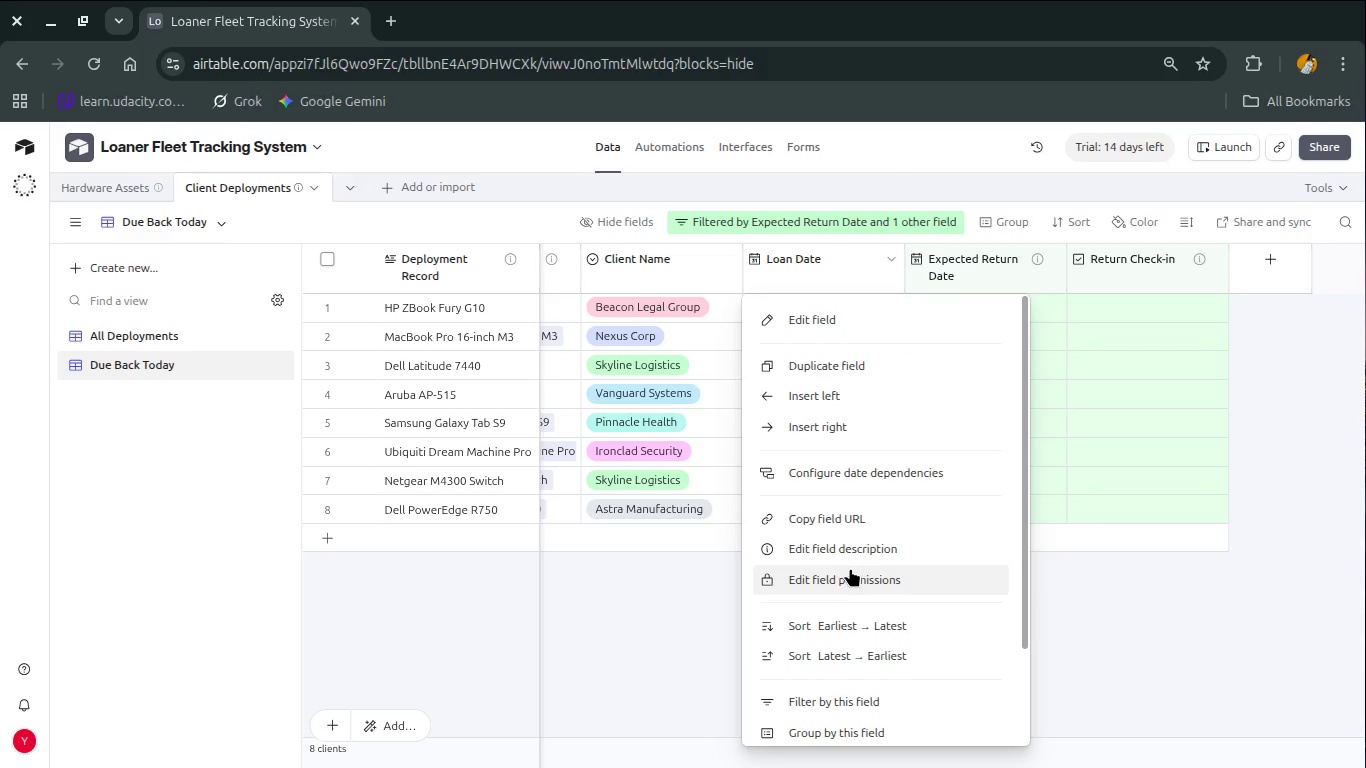 
left_click([853, 556])
 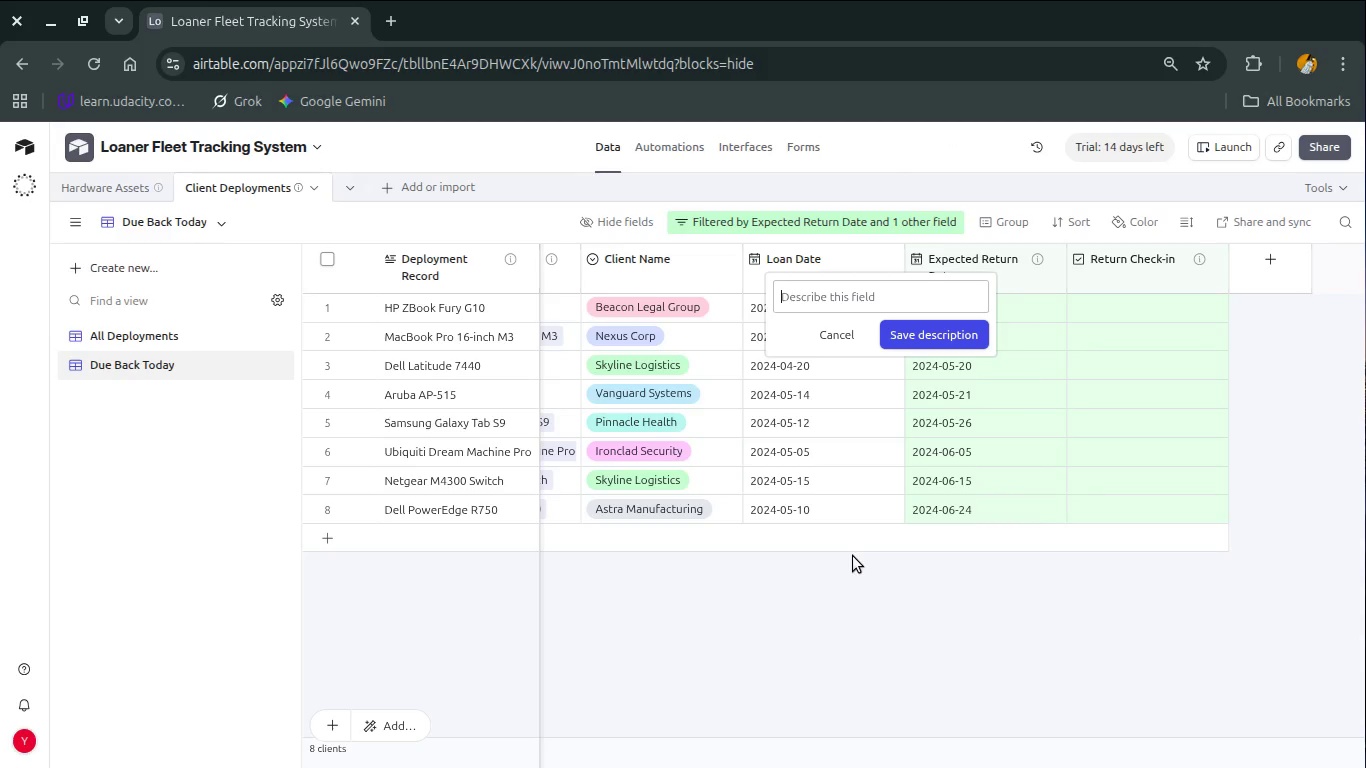 
type(Date ag)
key(Backspace)
key(Backspace)
 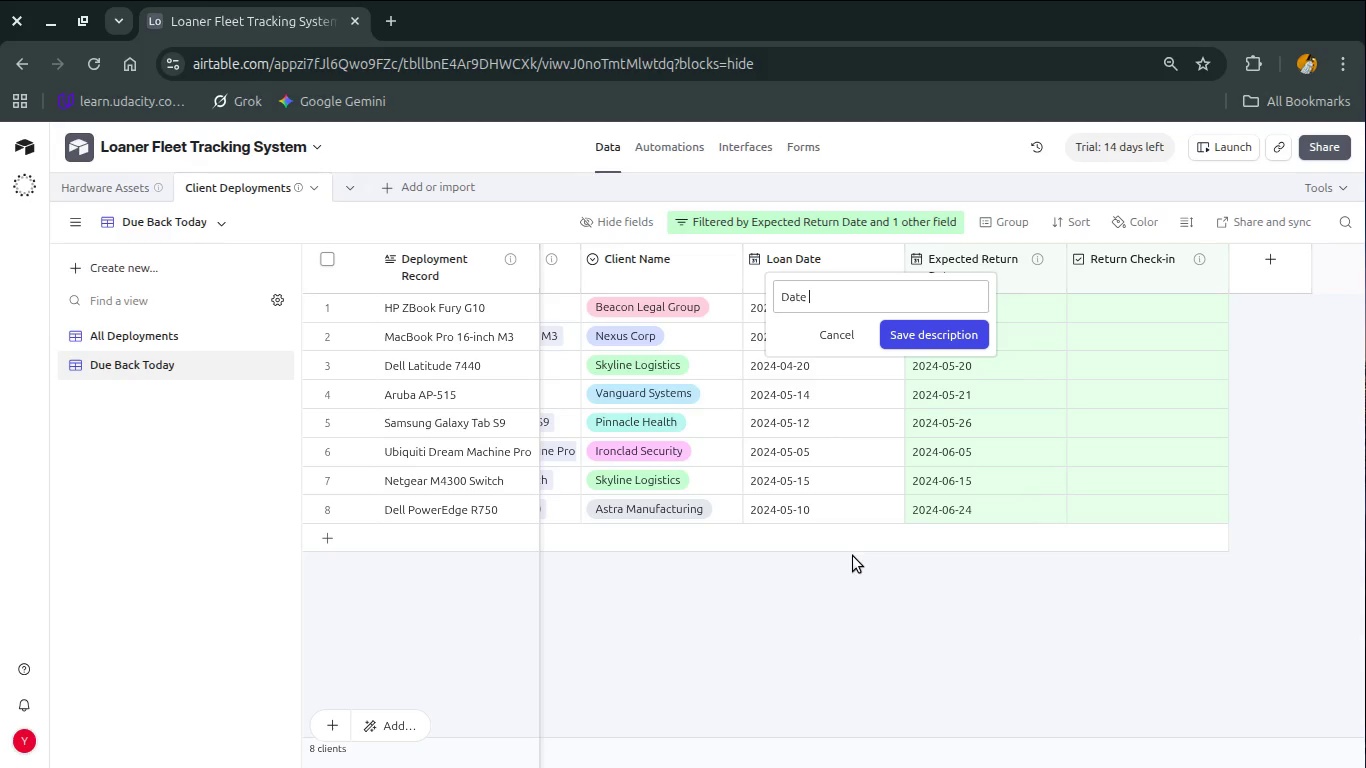 
key(Escape)
 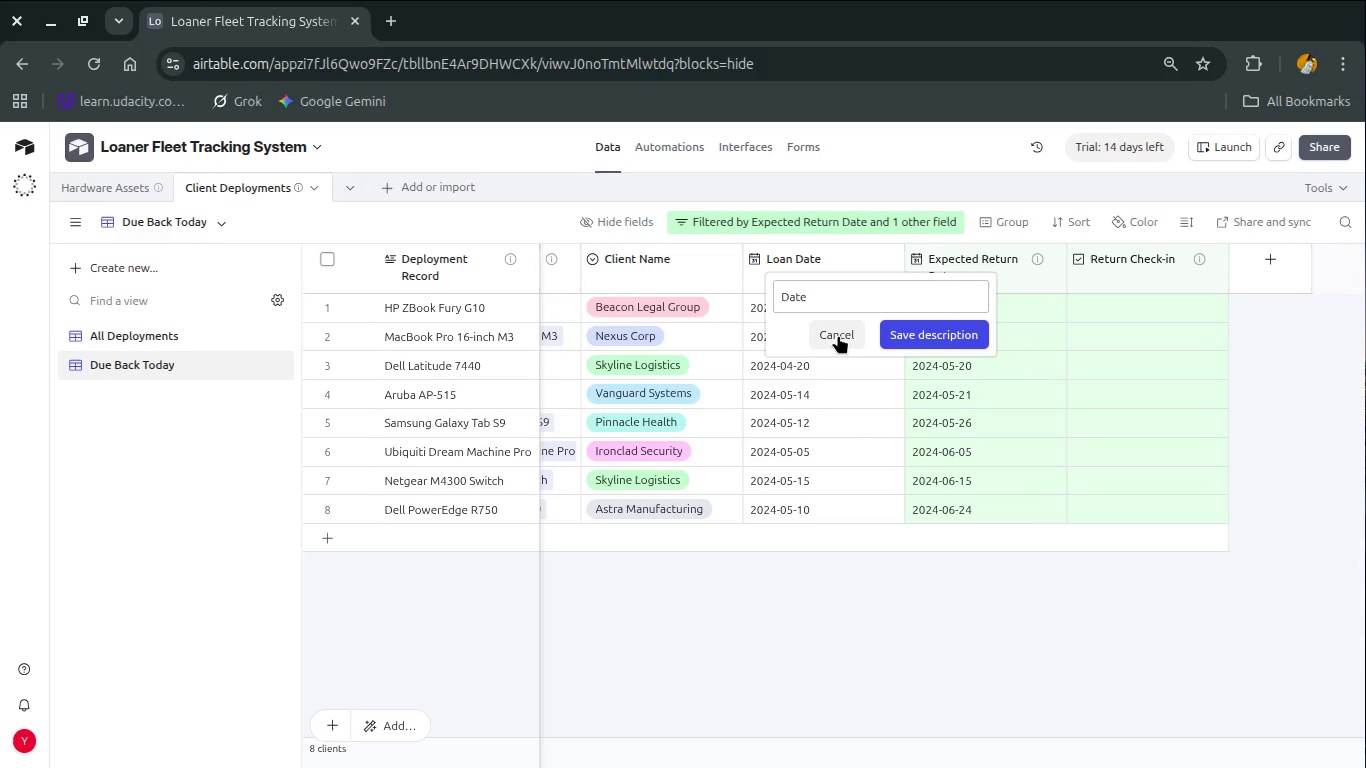 
left_click([835, 331])
 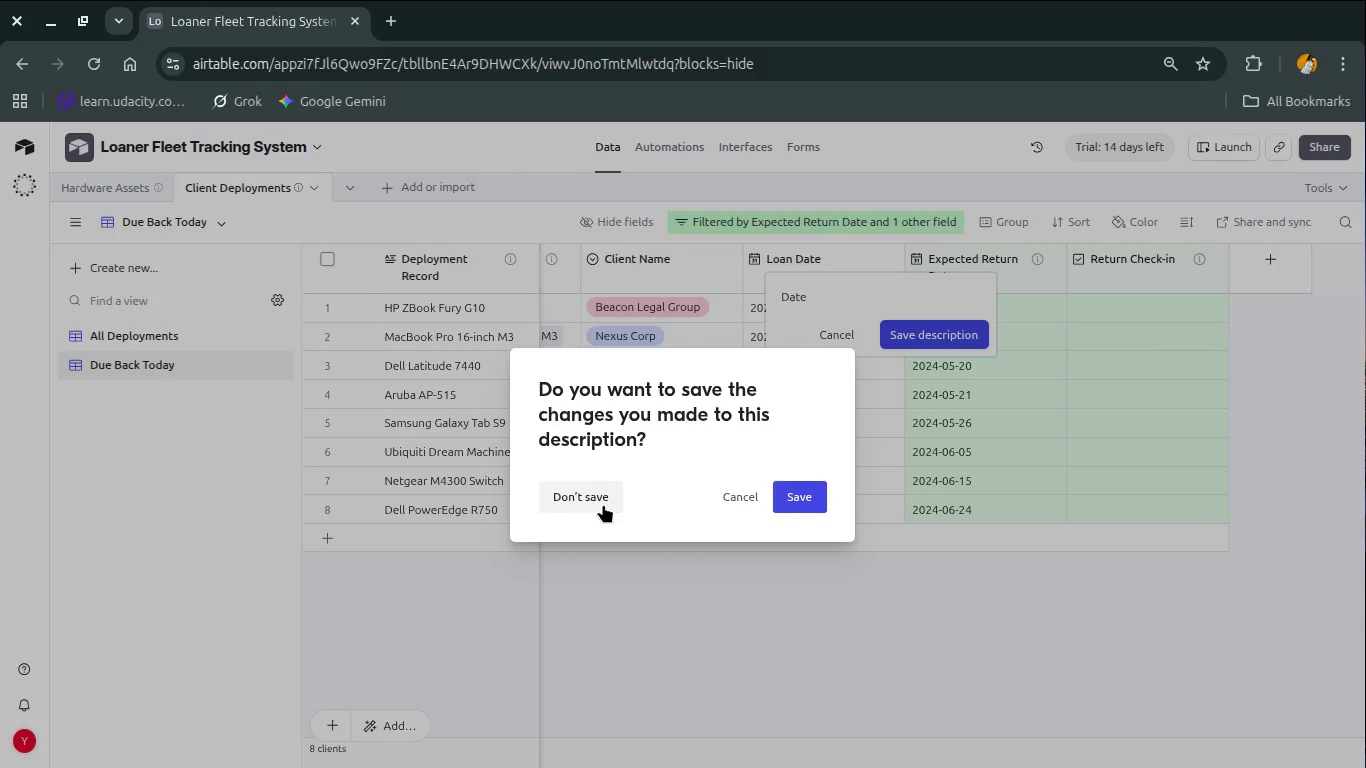 
left_click([805, 505])
 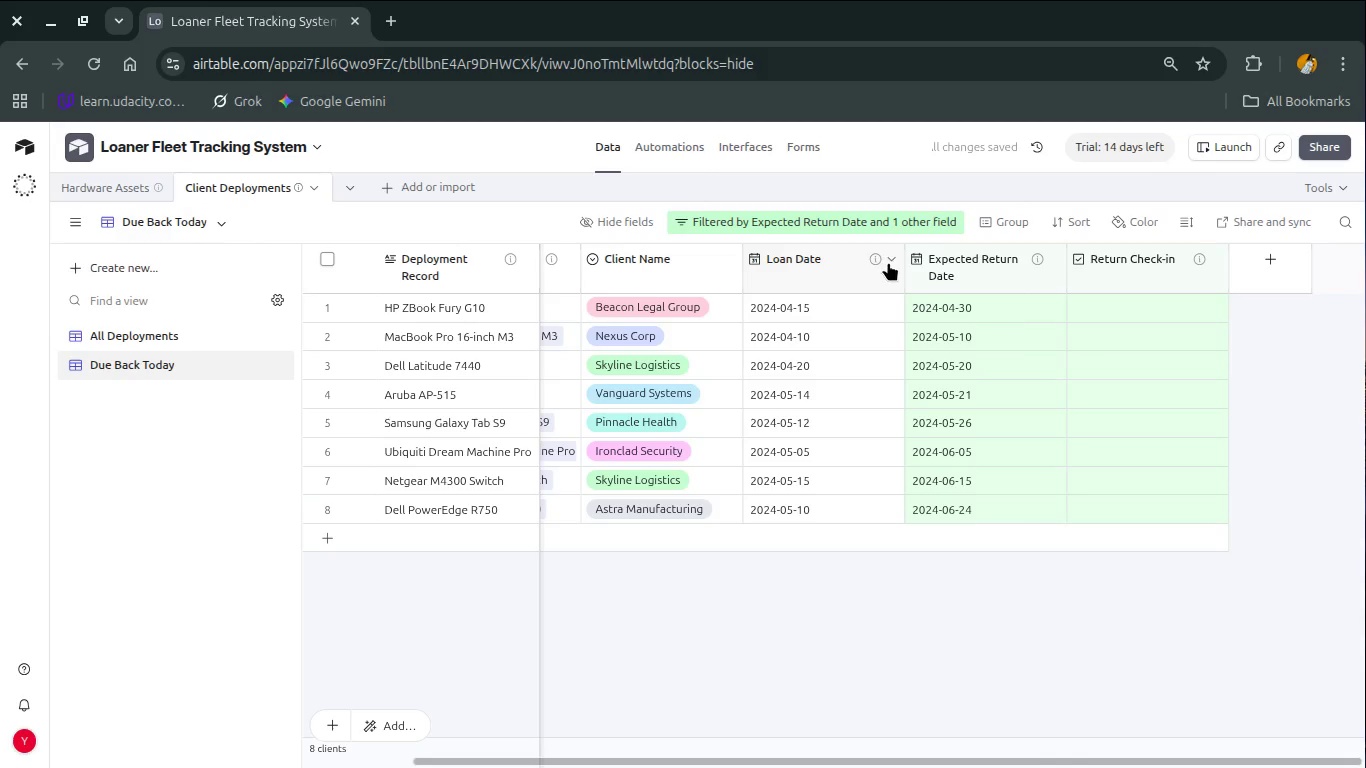 
double_click([874, 259])
 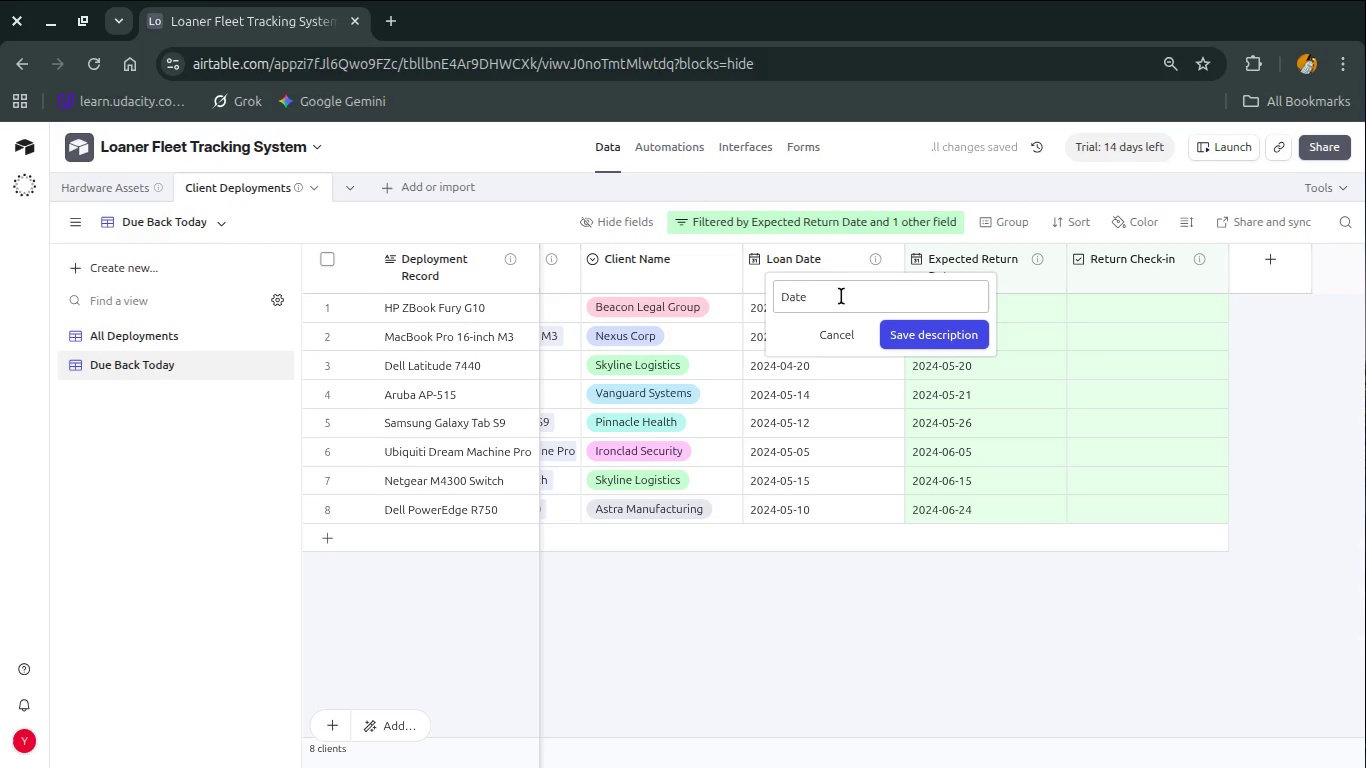 
left_click([839, 297])
 